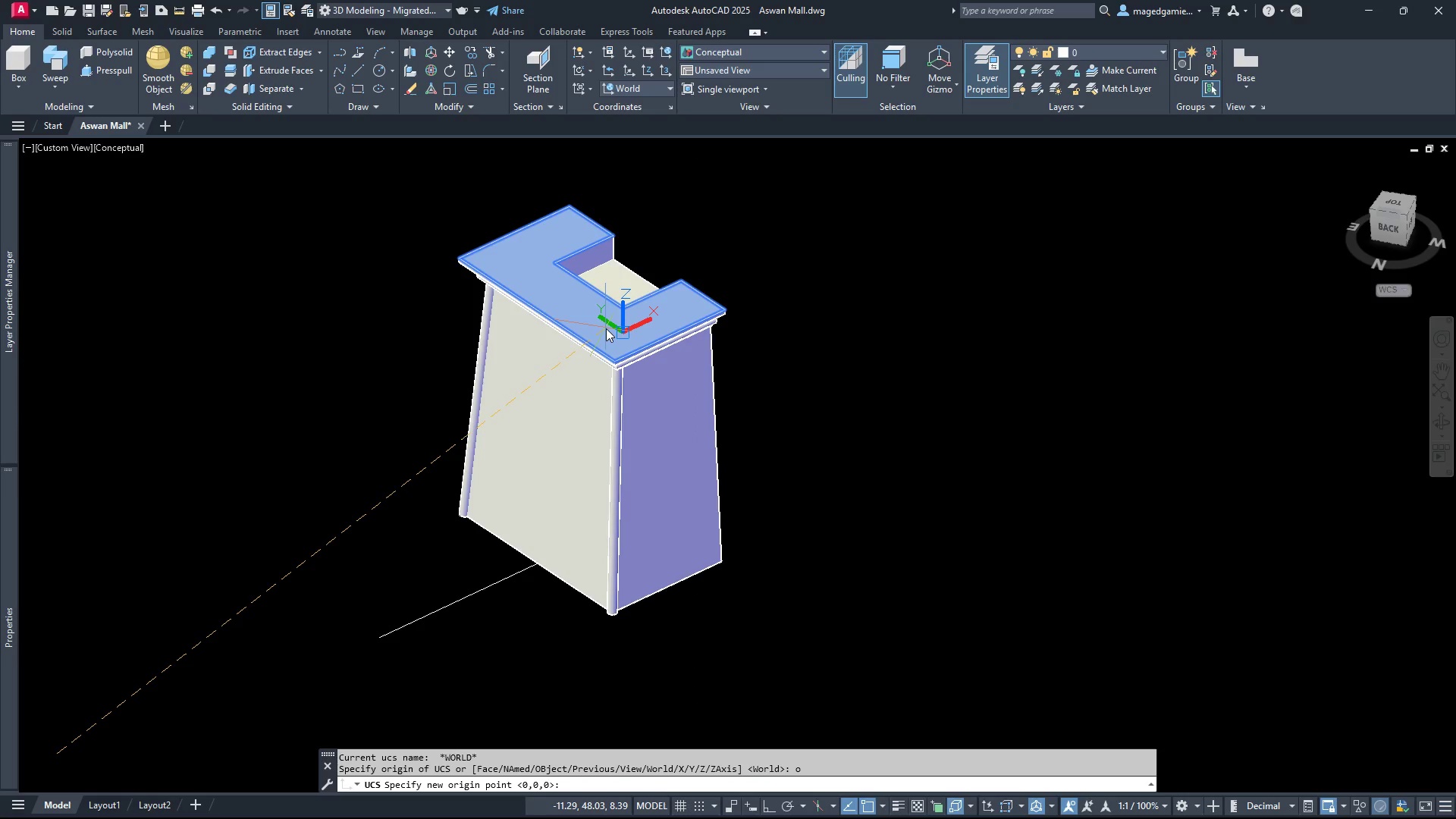 
left_click([606, 328])
 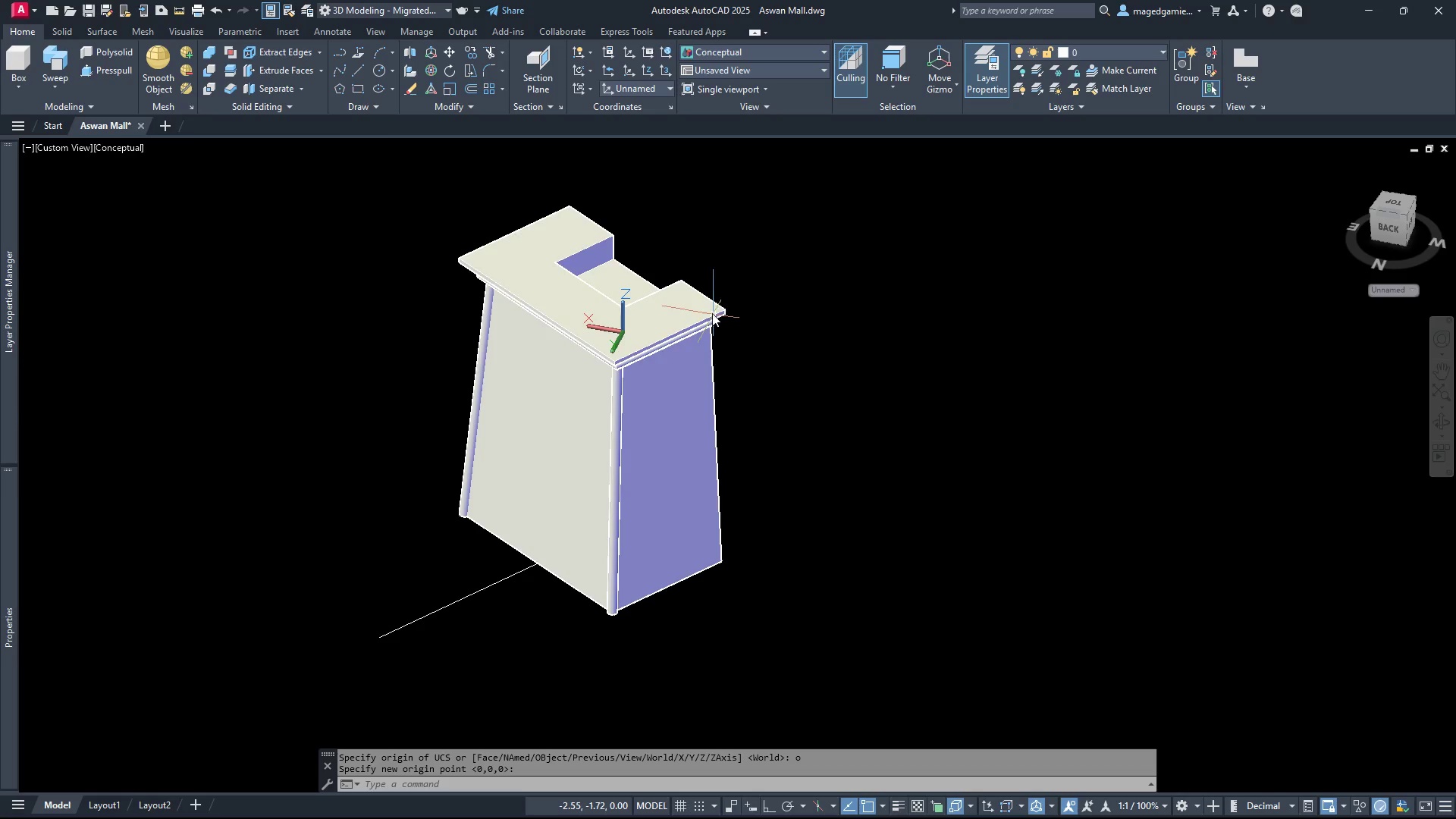 
mouse_move([714, 318])
 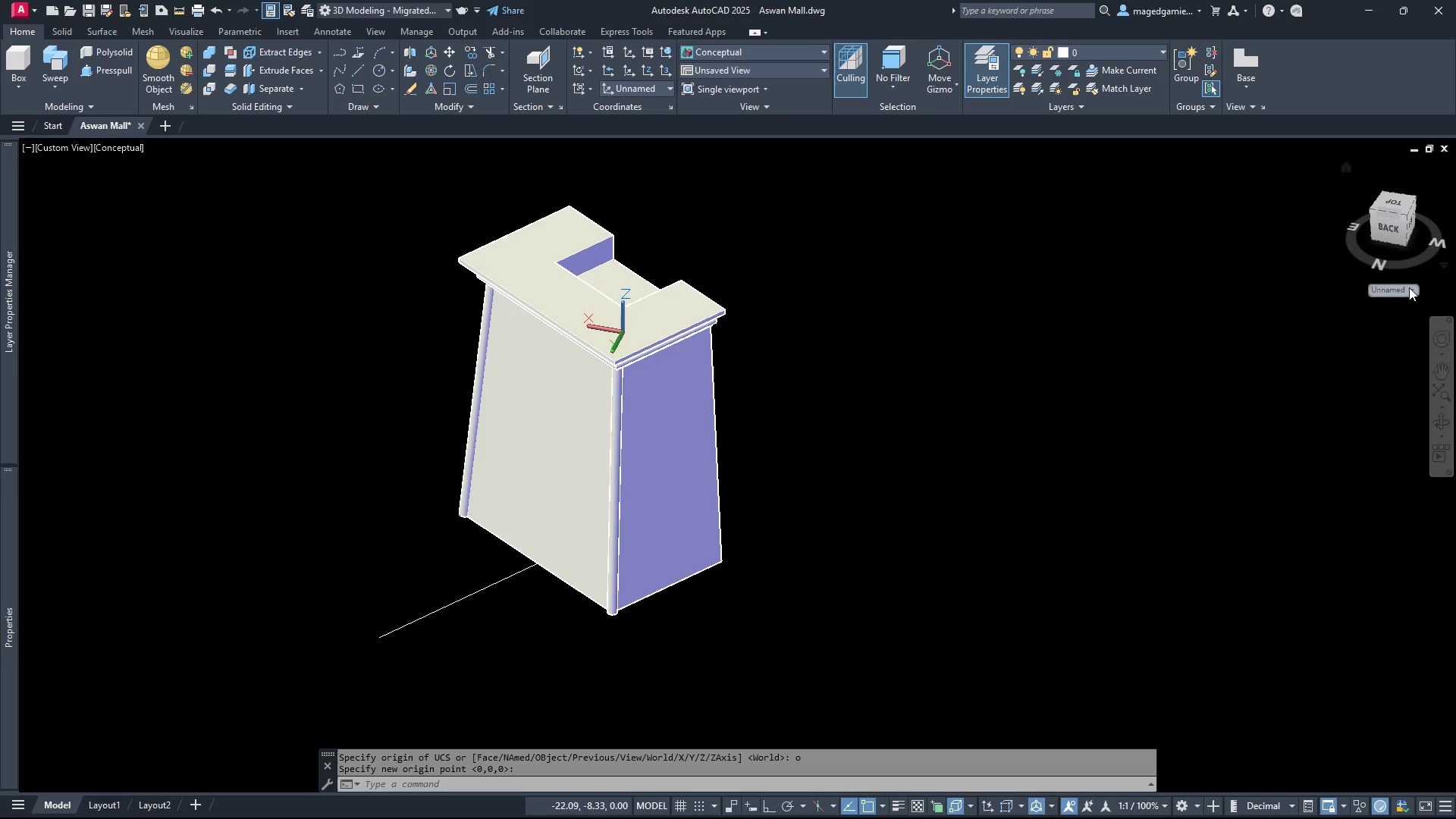 
left_click([1414, 289])
 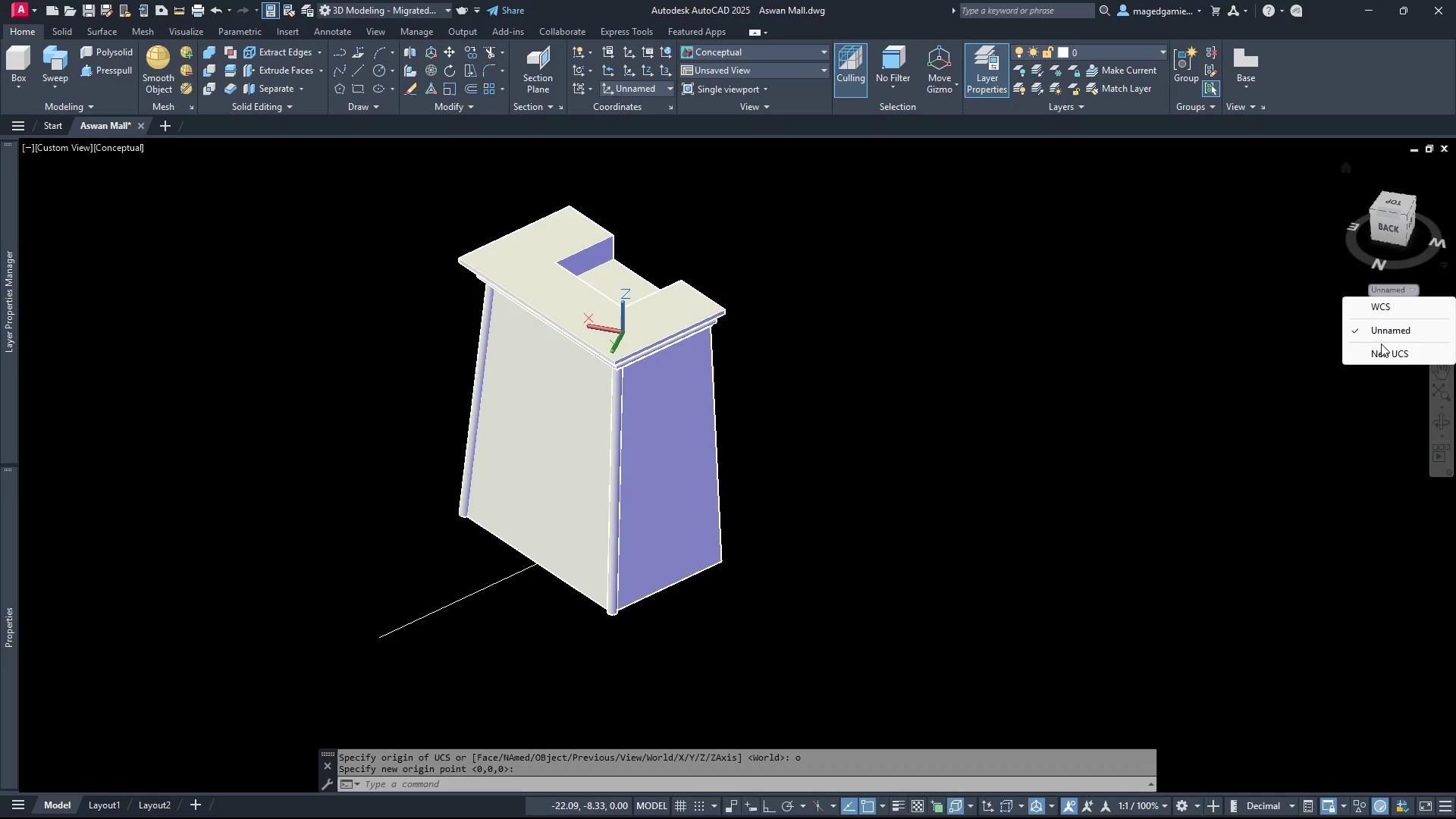 
left_click([1379, 352])
 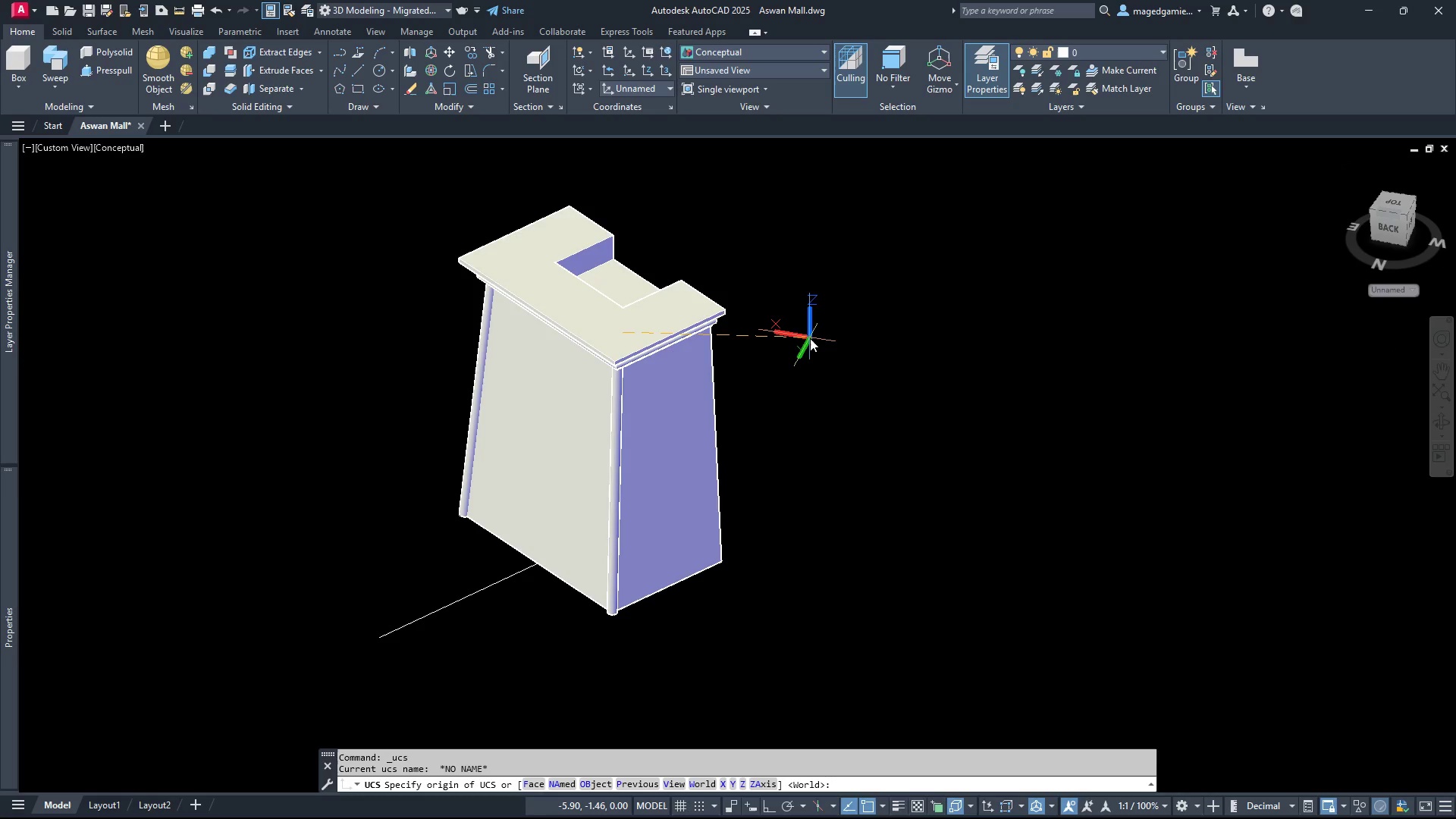 
key(Escape)
 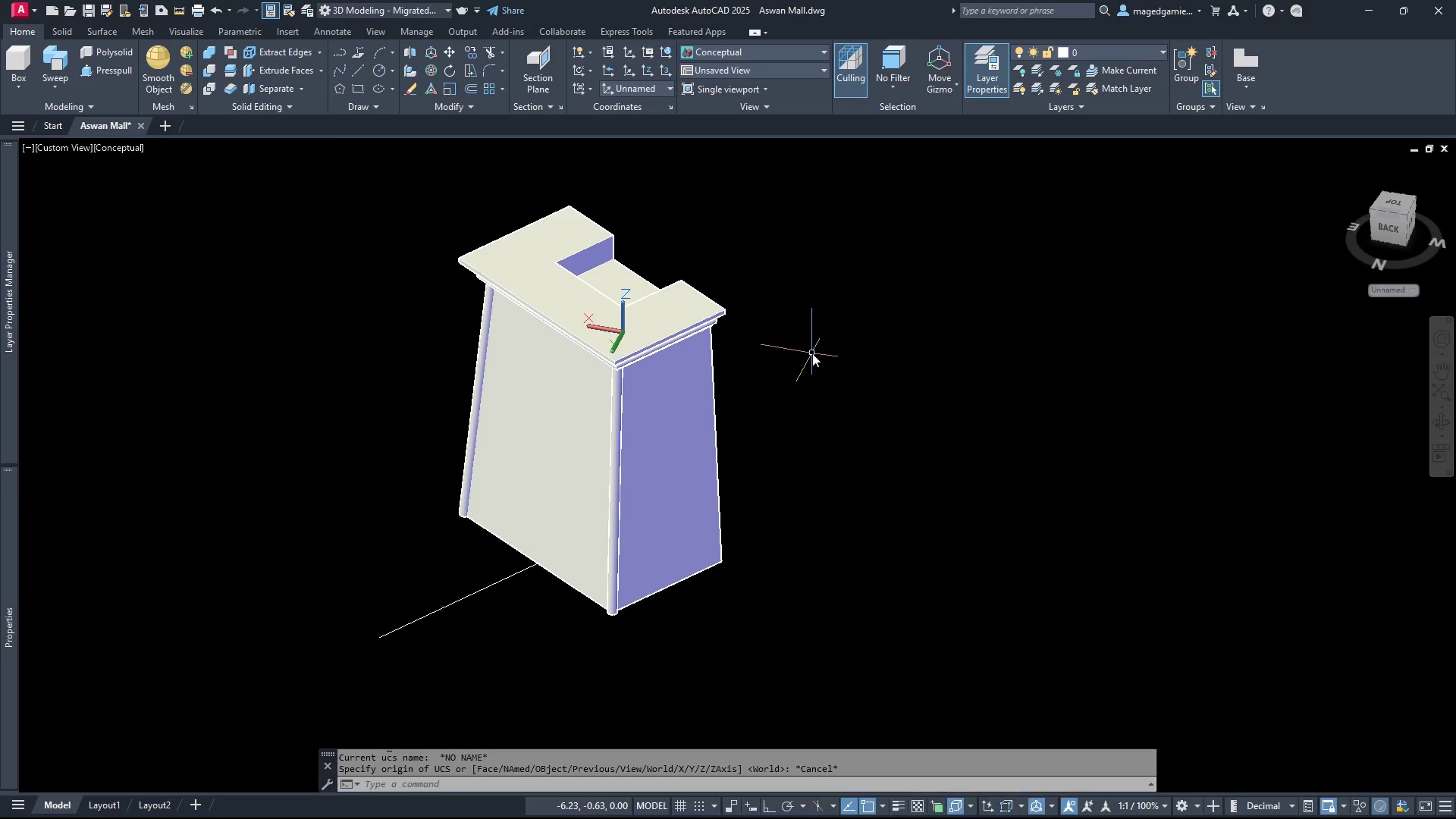 
key(Escape)
 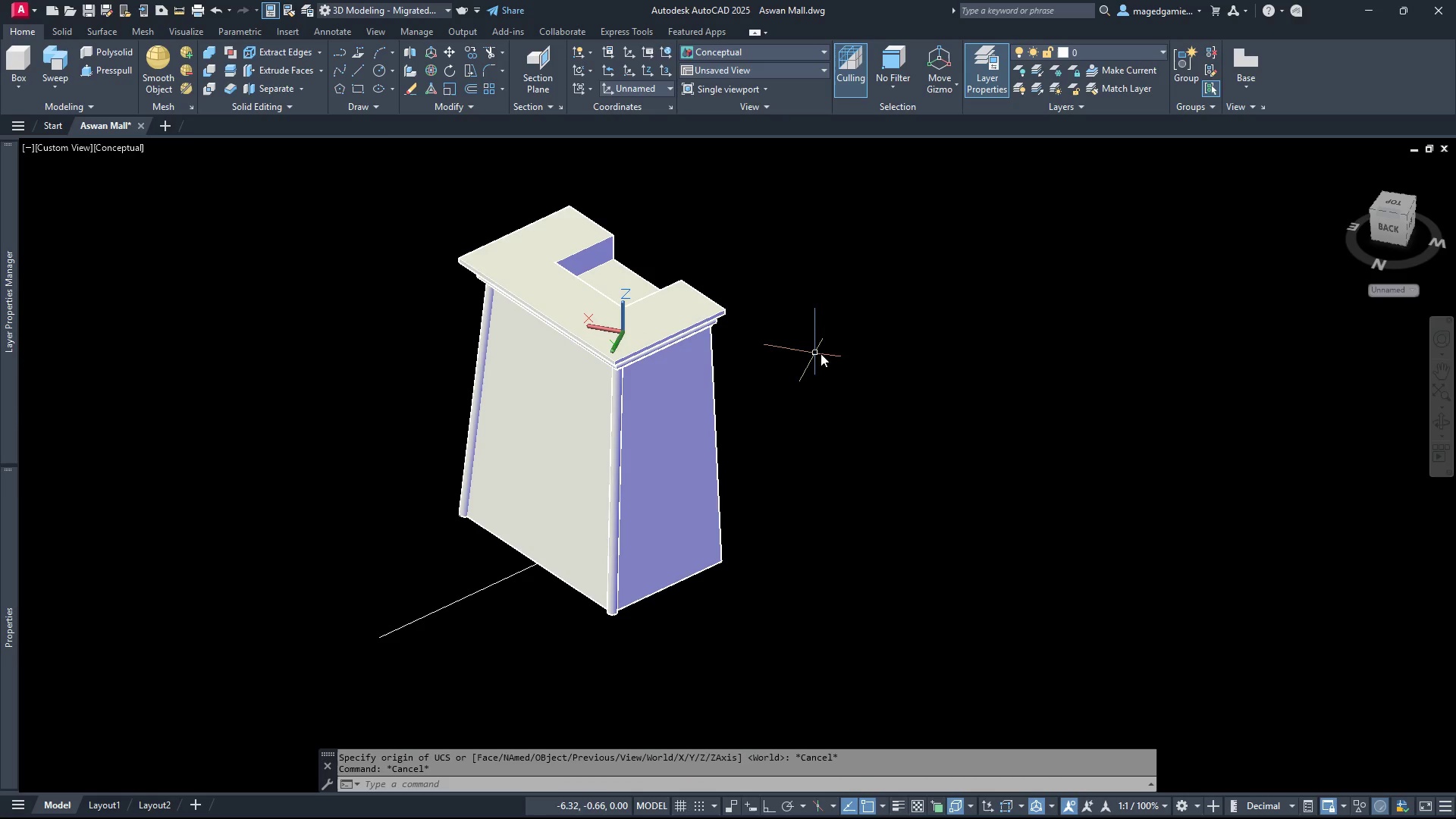 
key(Escape)
 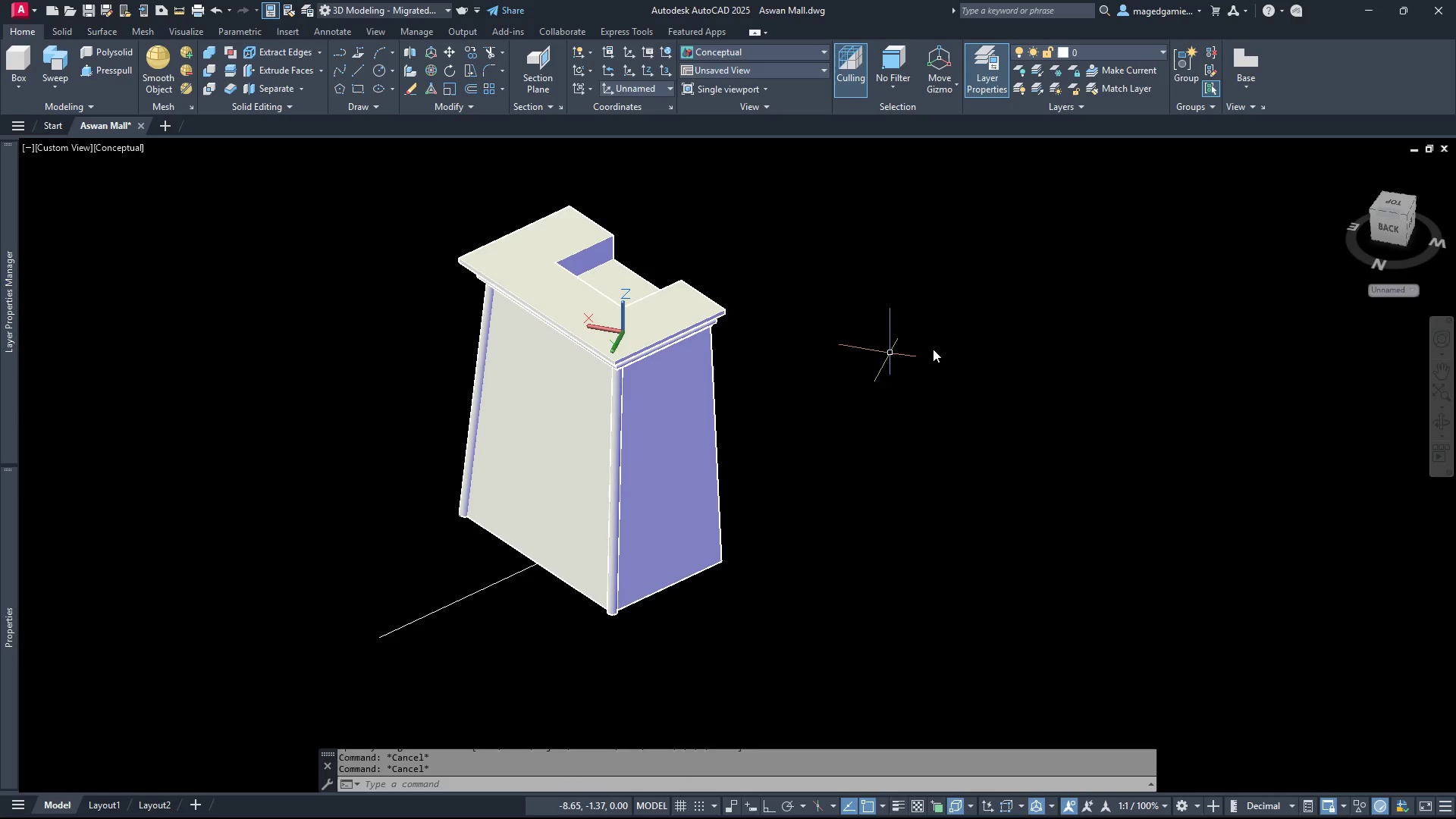 
key(Escape)
 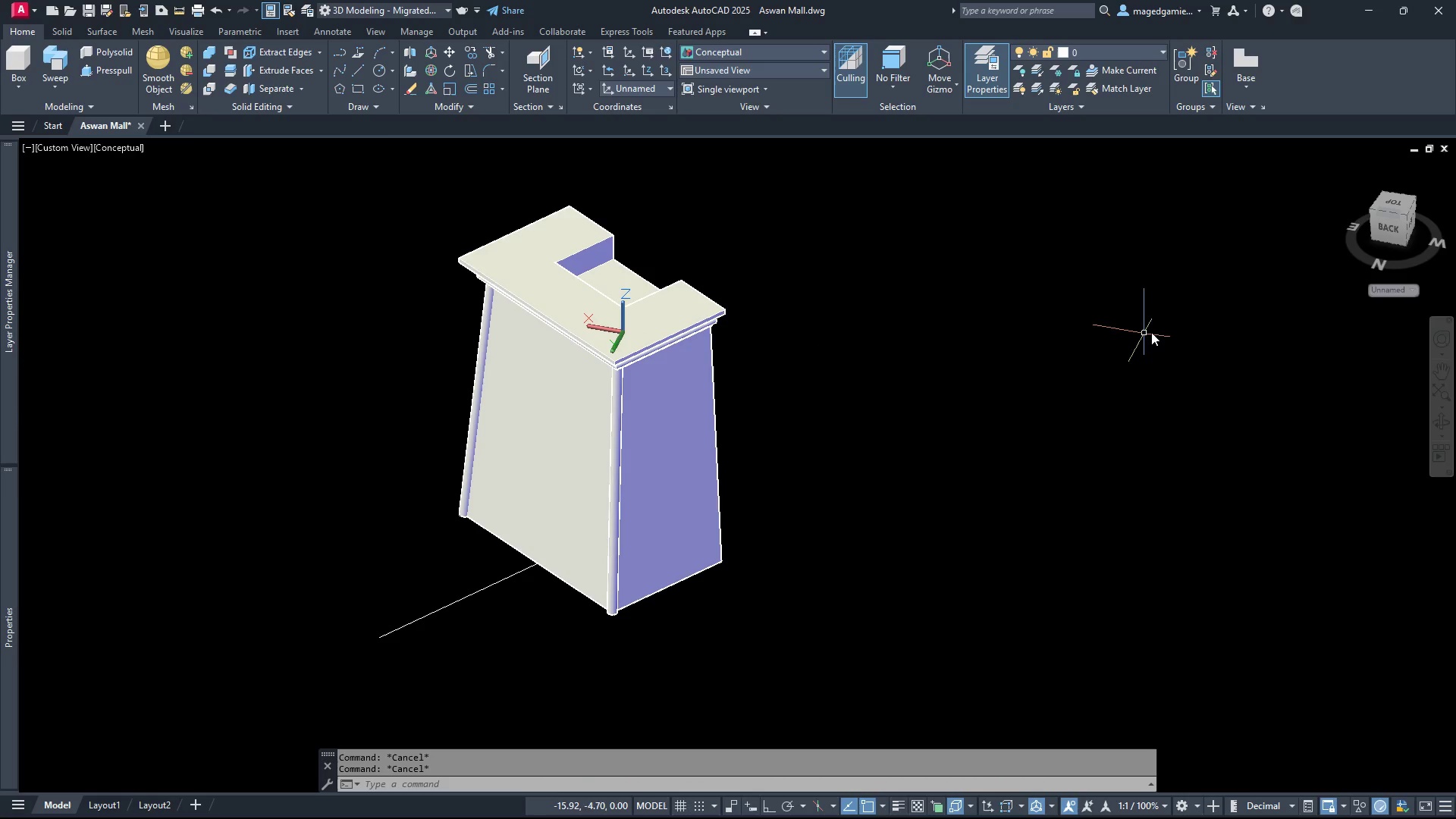 
key(Escape)
 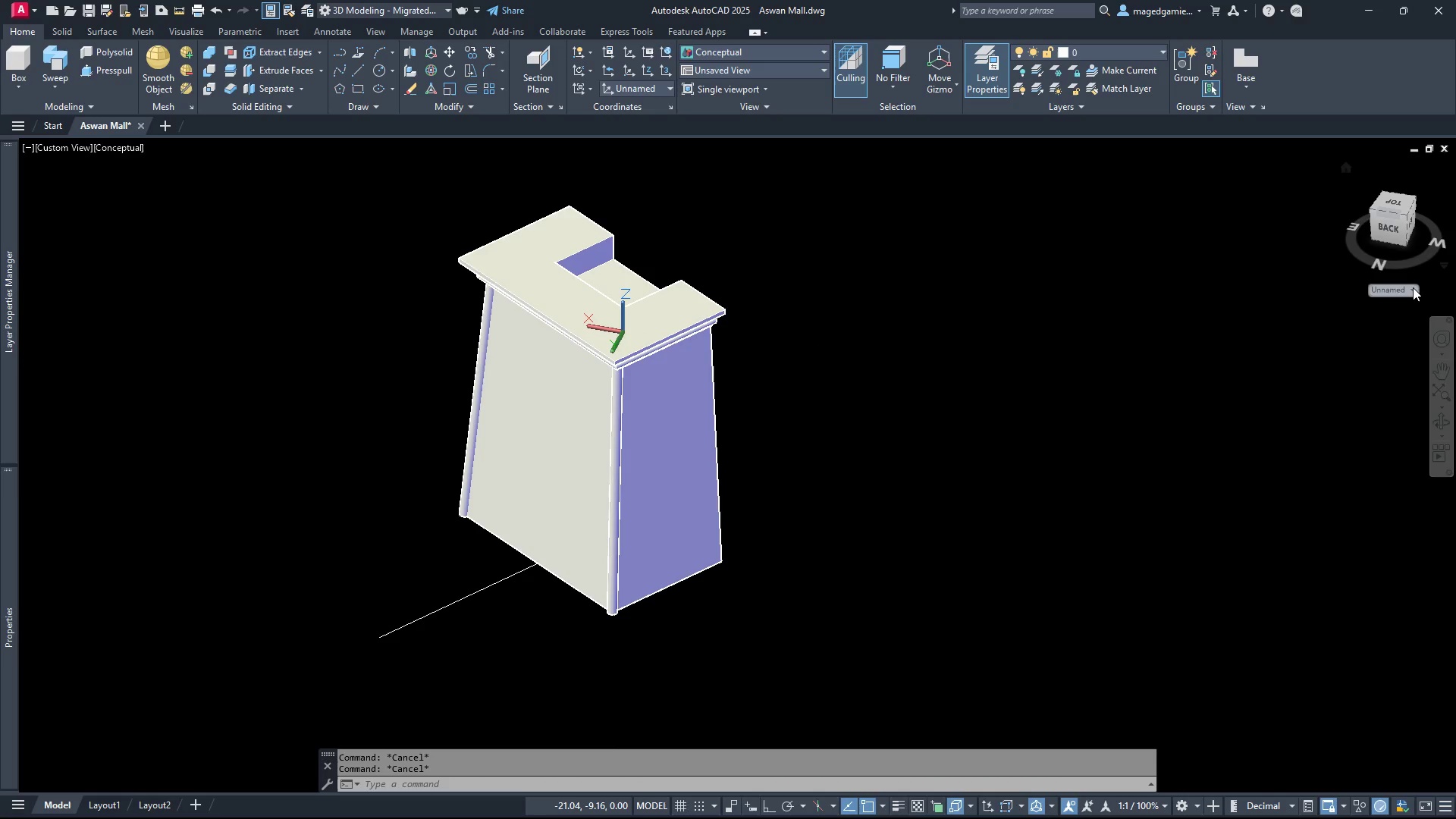 
left_click([1413, 289])
 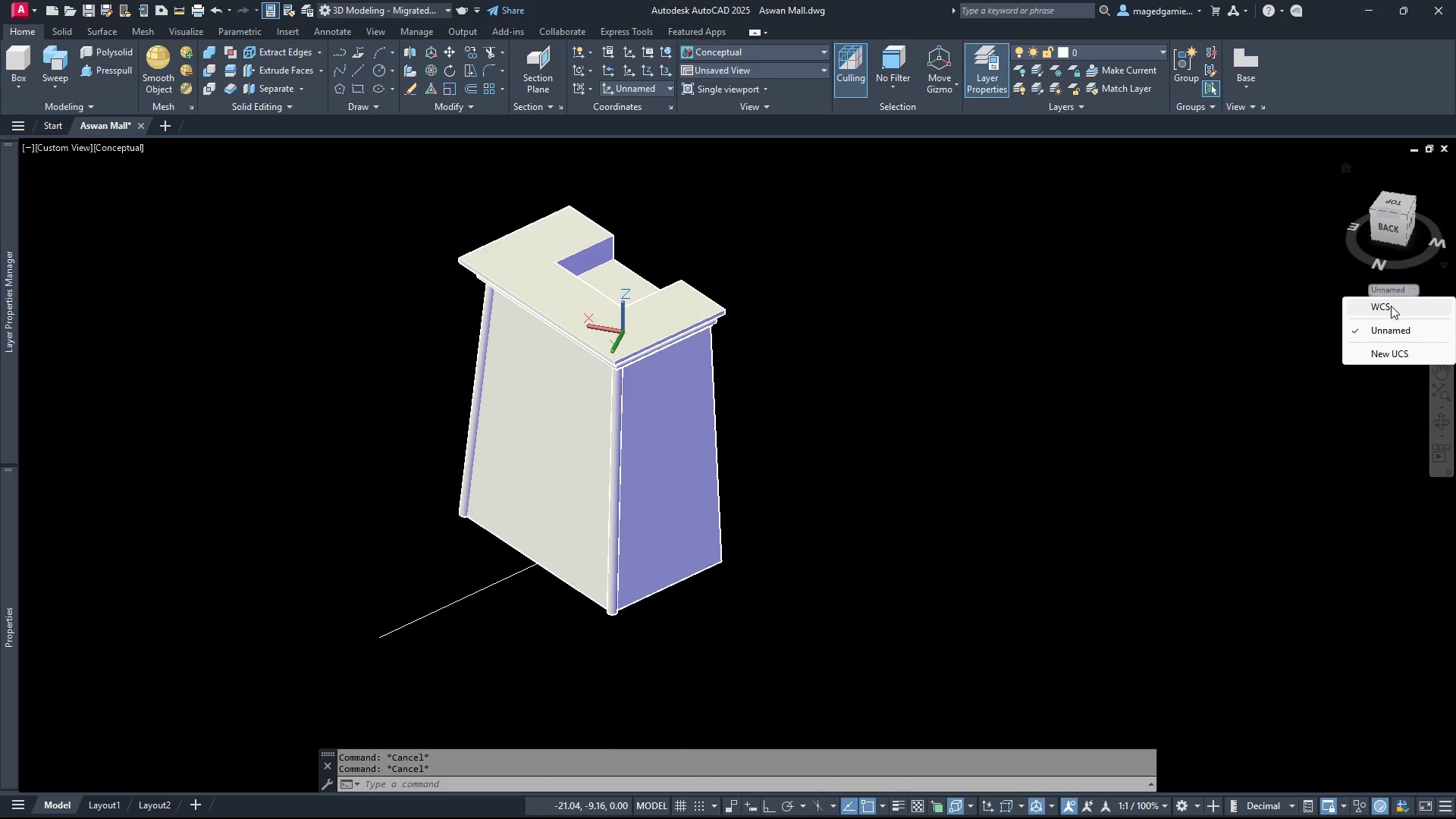 
left_click([1391, 306])
 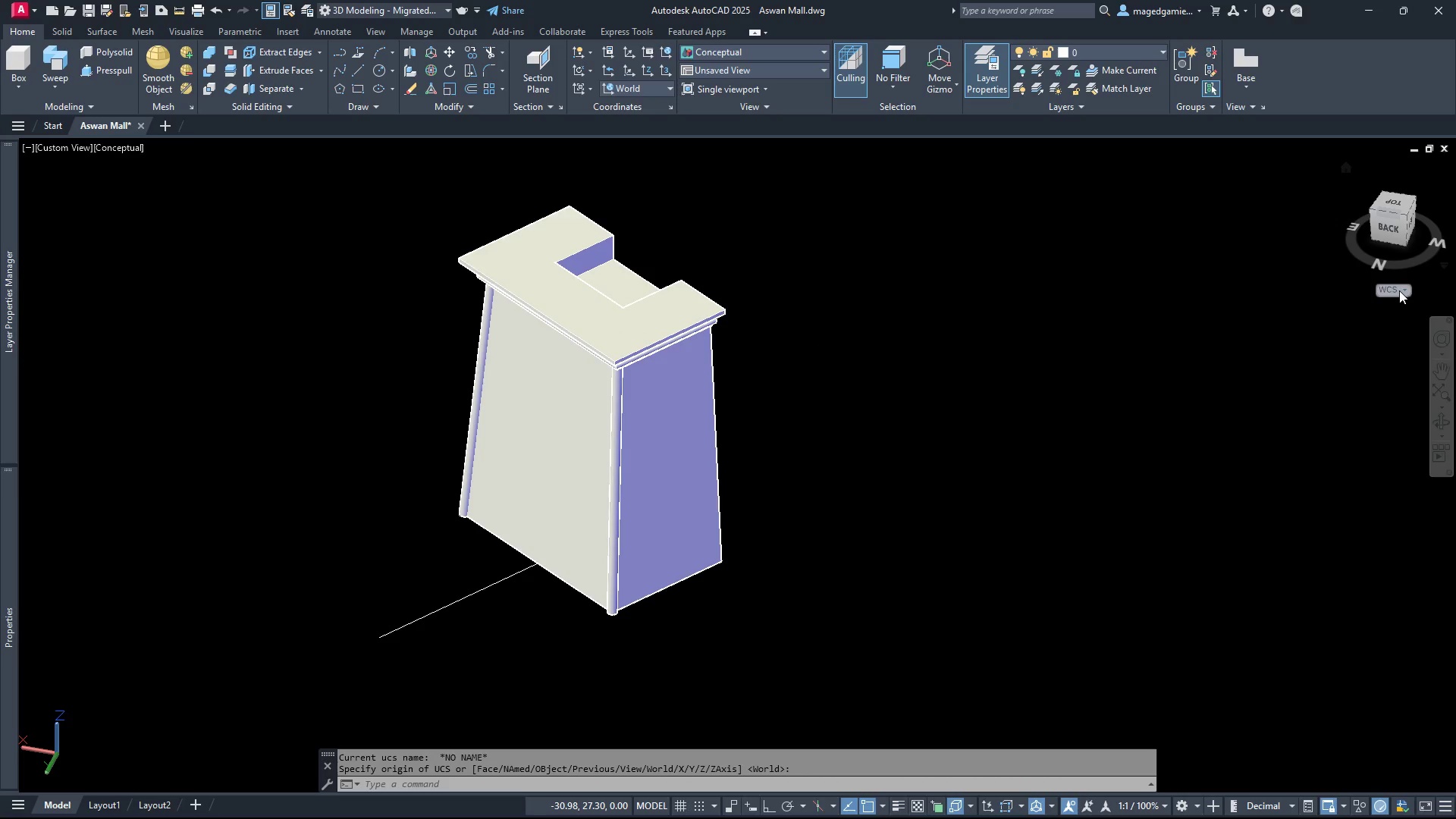 
left_click([1407, 292])
 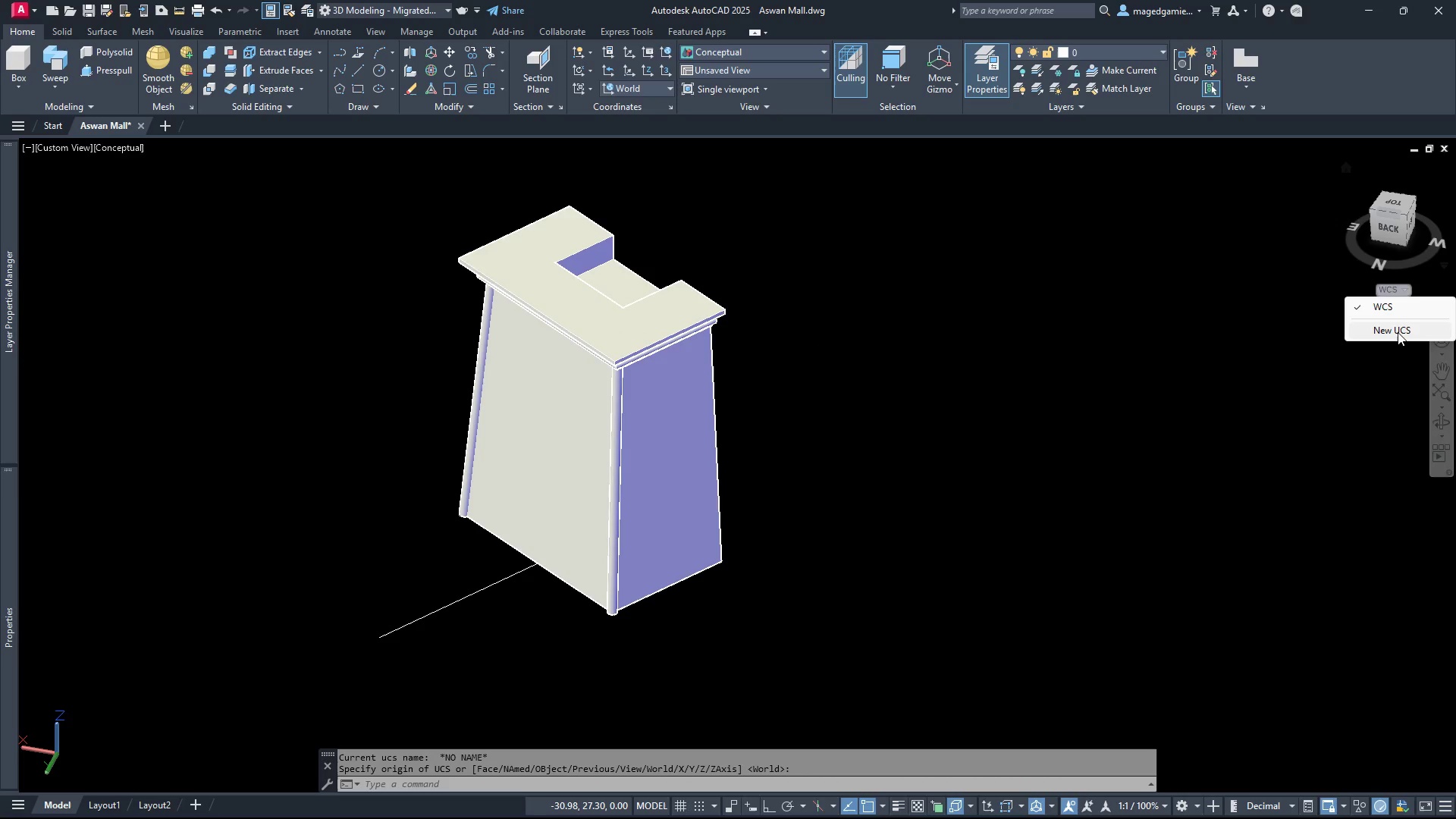 
left_click([1398, 332])
 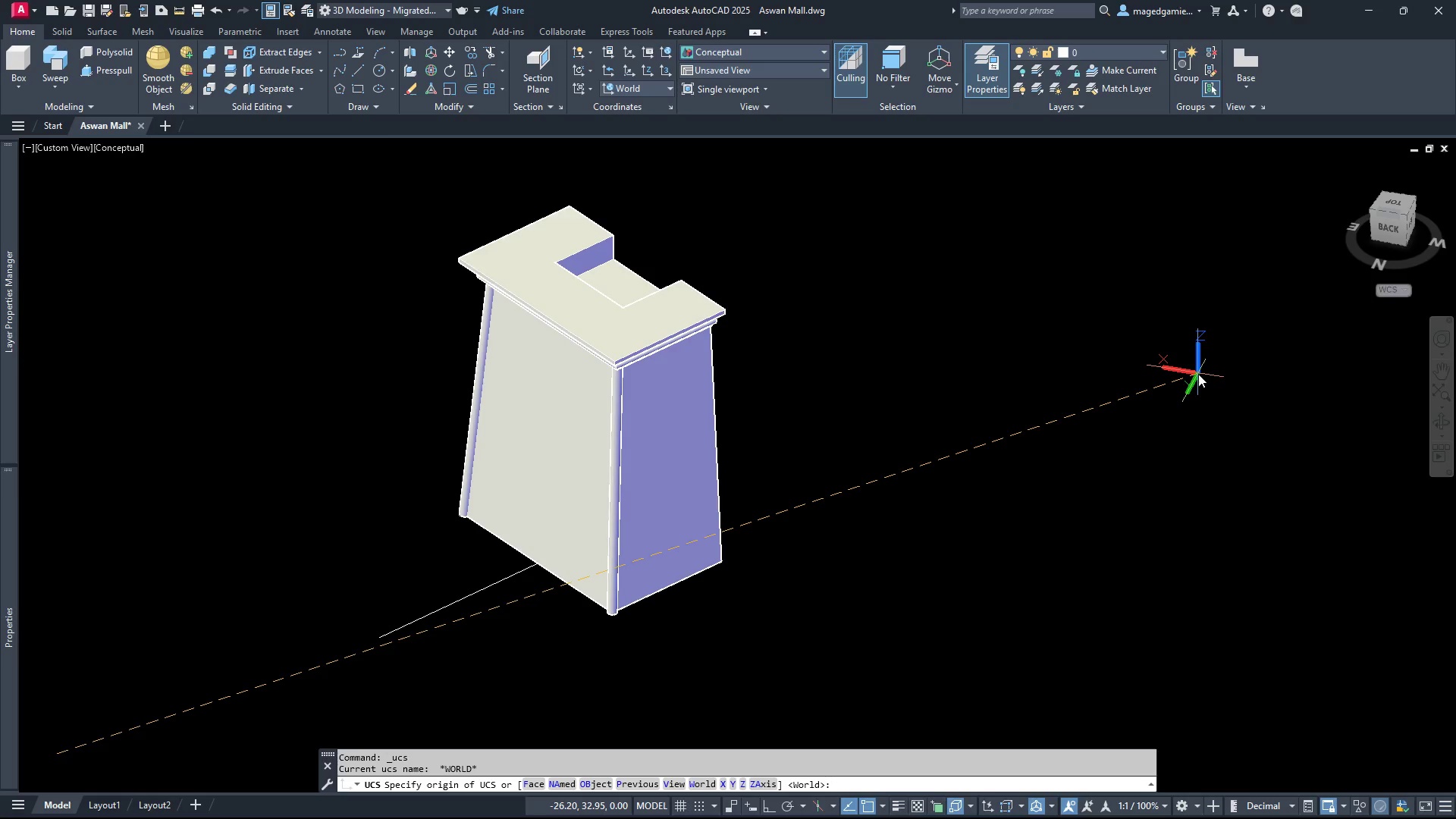 
type(ob)
 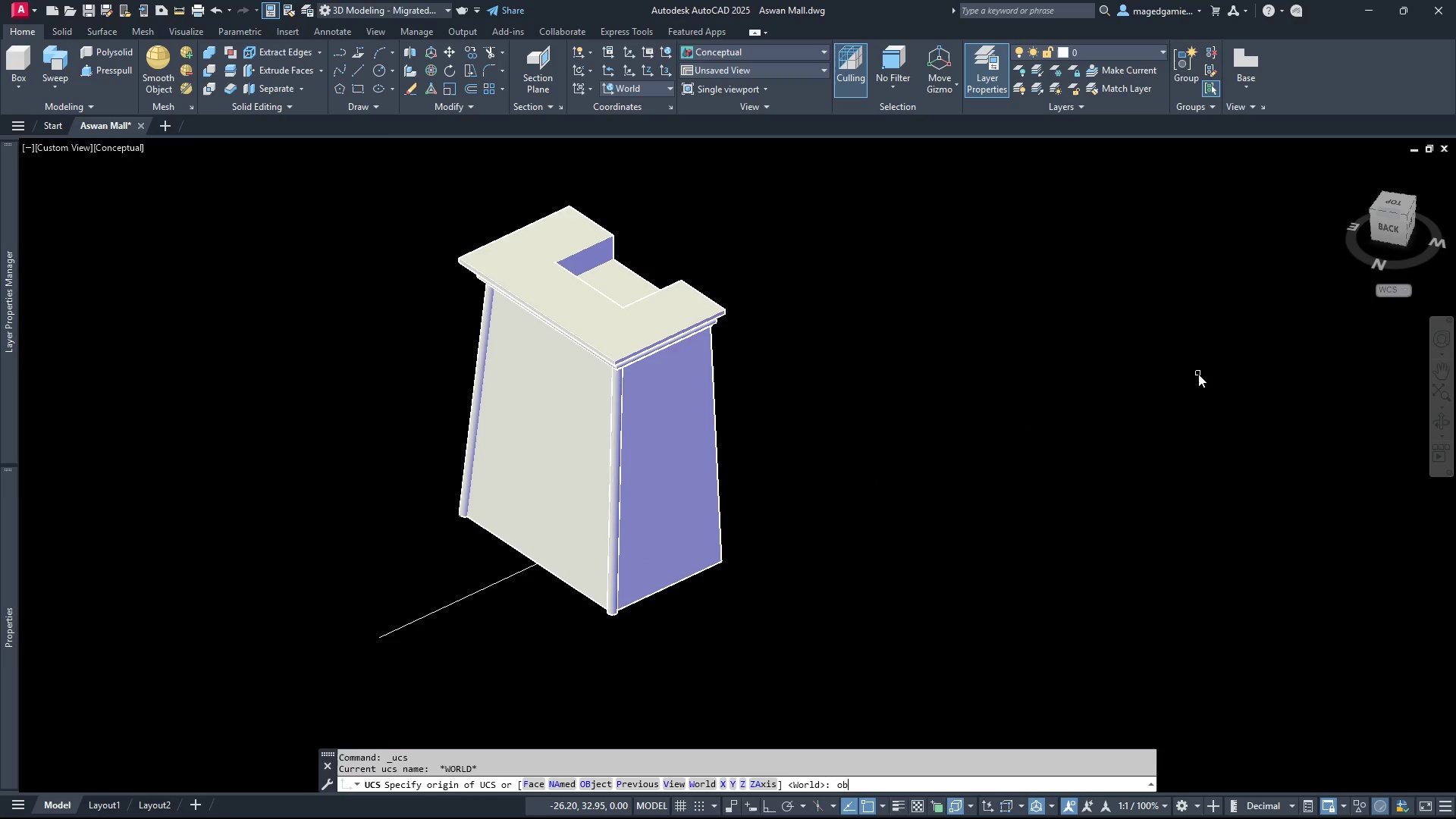 
key(Enter)
 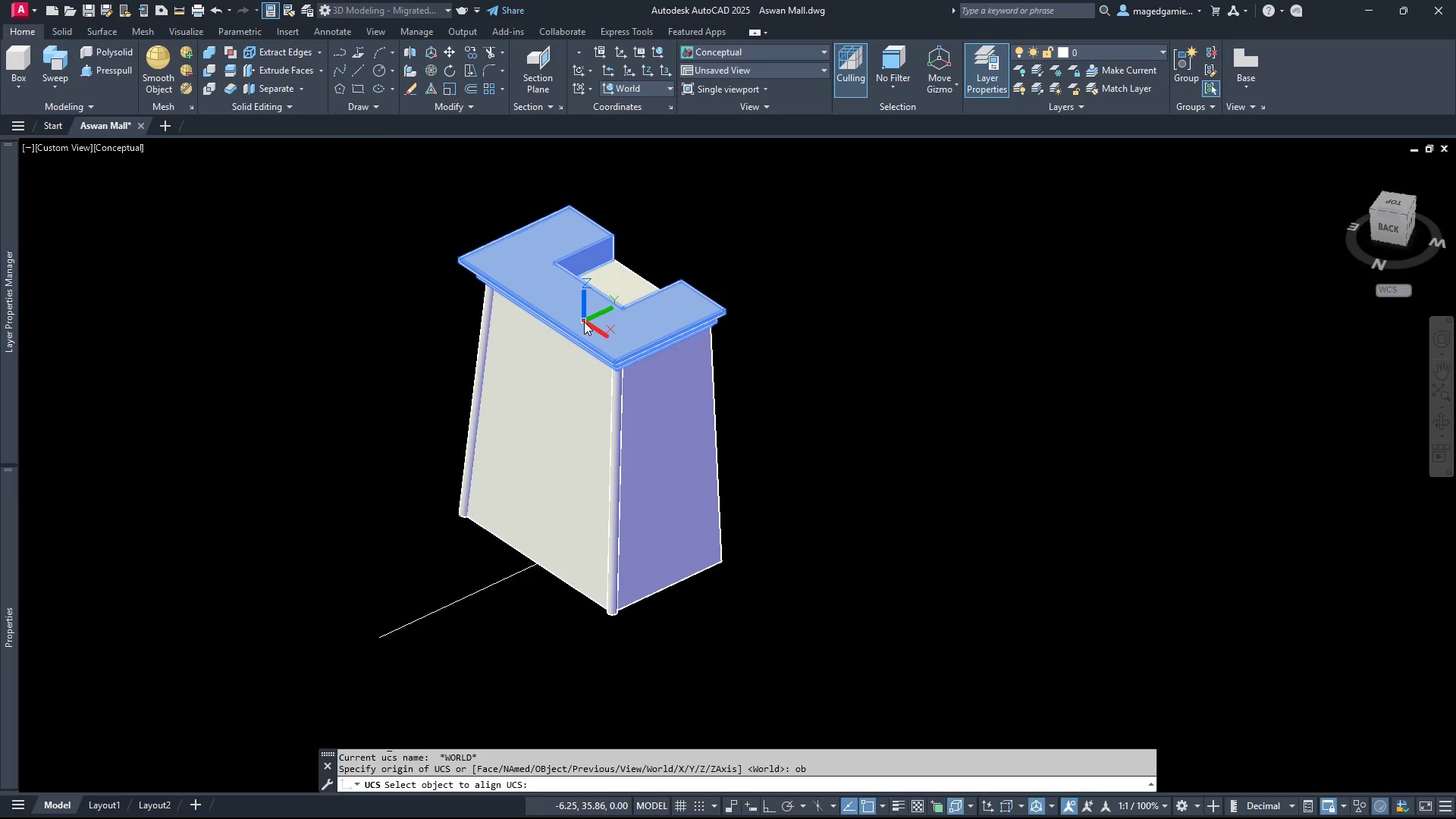 
wait(5.02)
 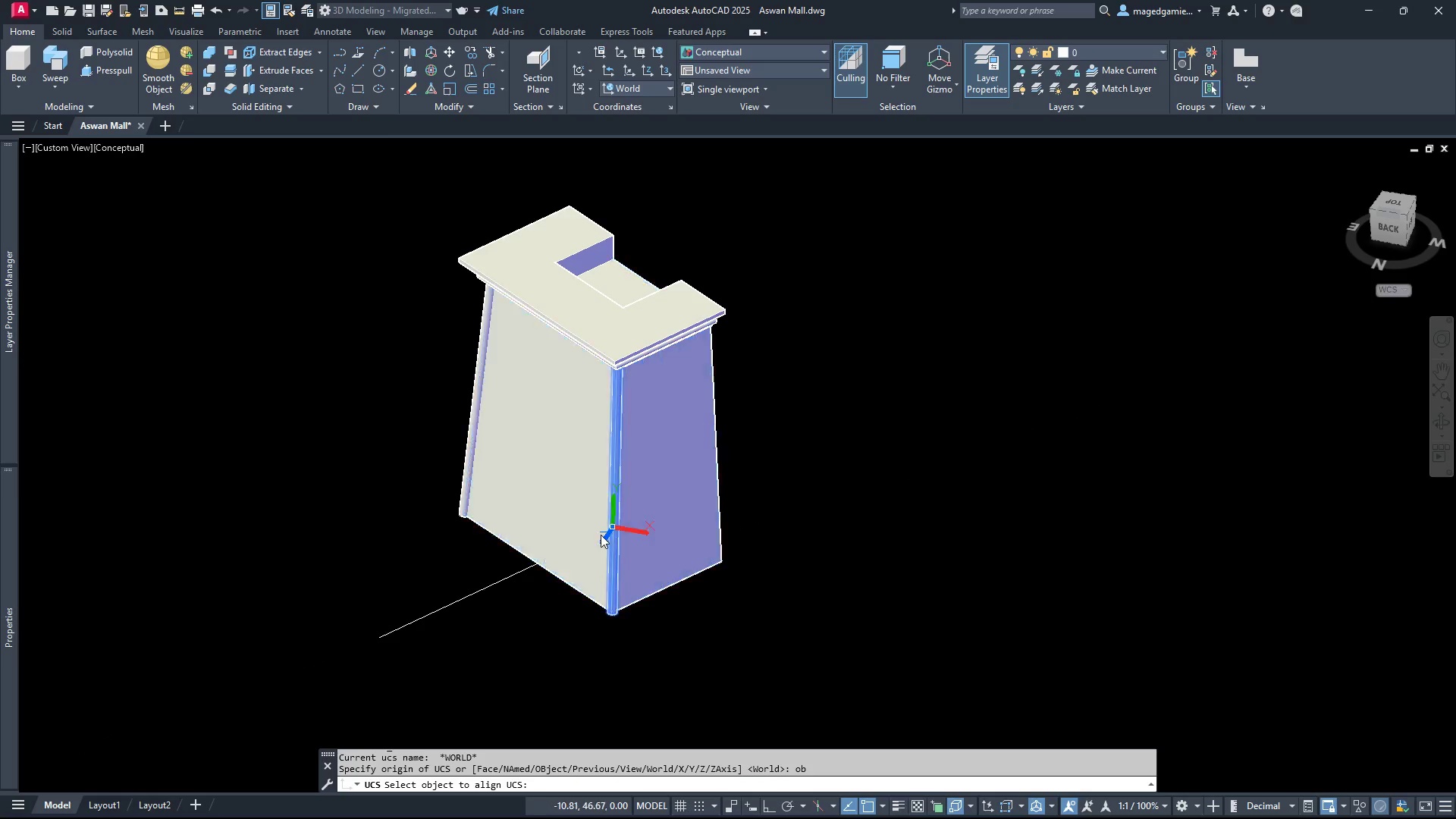 
left_click([584, 322])
 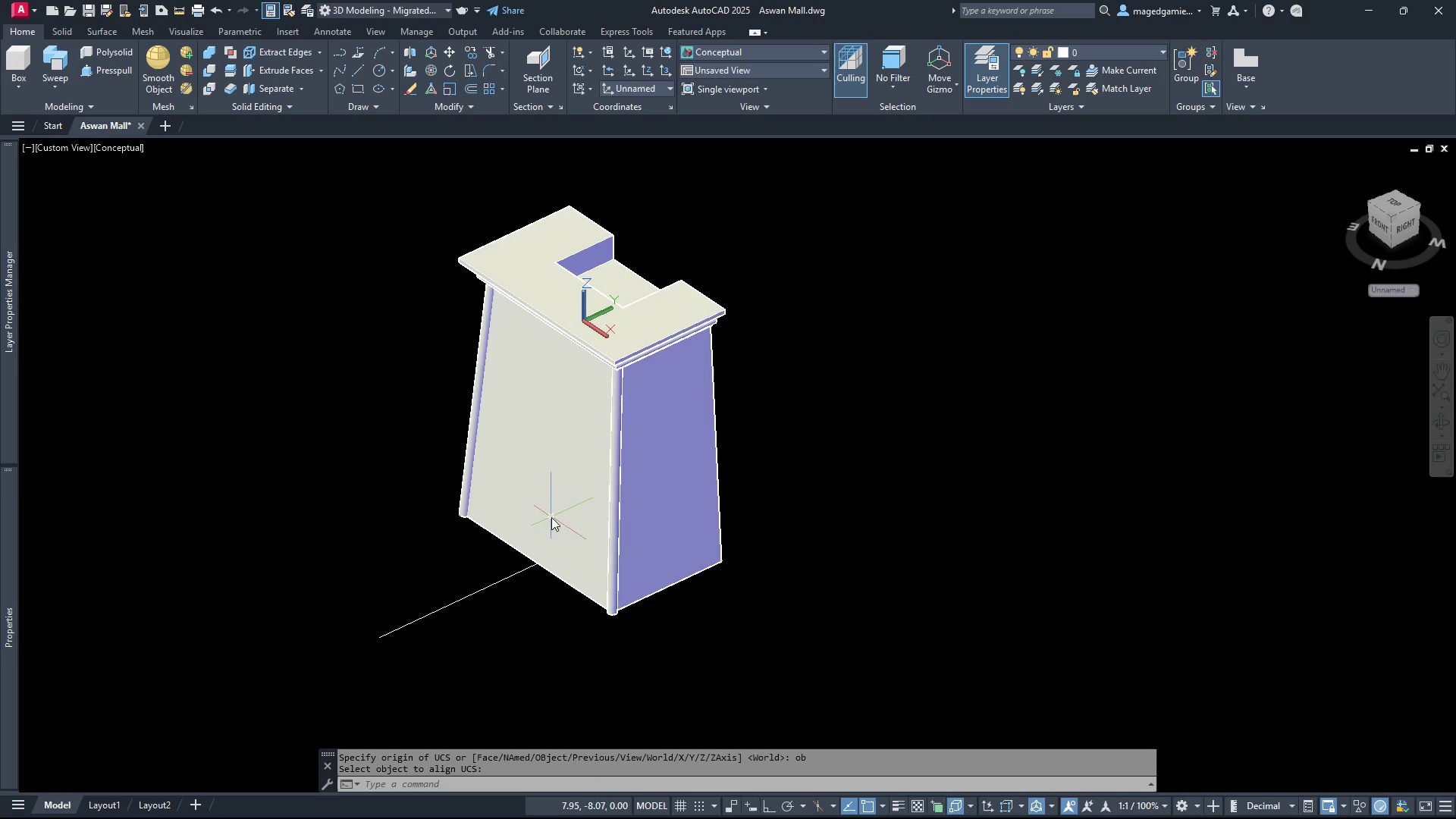 
key(Escape)
 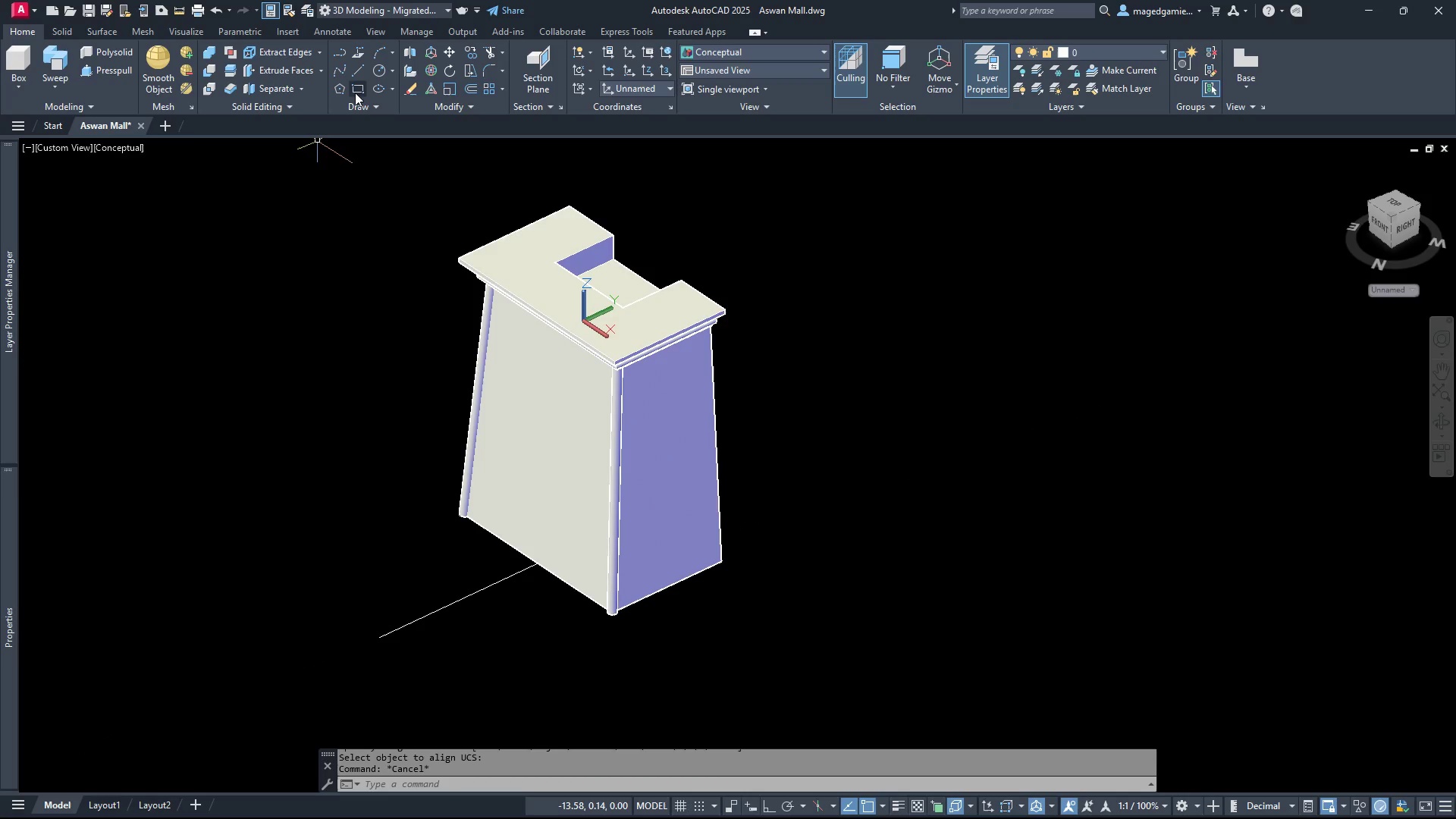 
left_click([359, 88])
 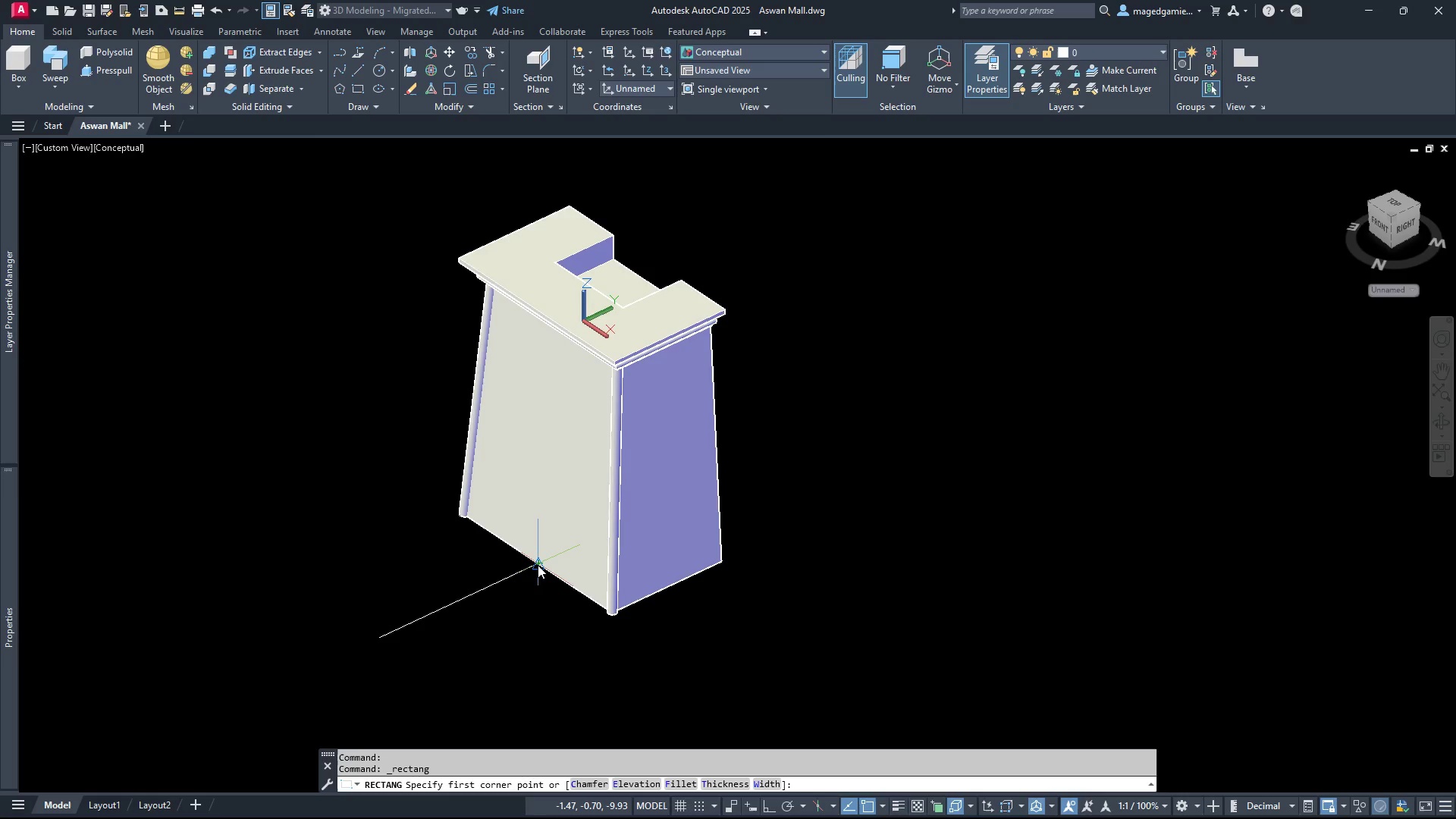 
left_click([538, 565])
 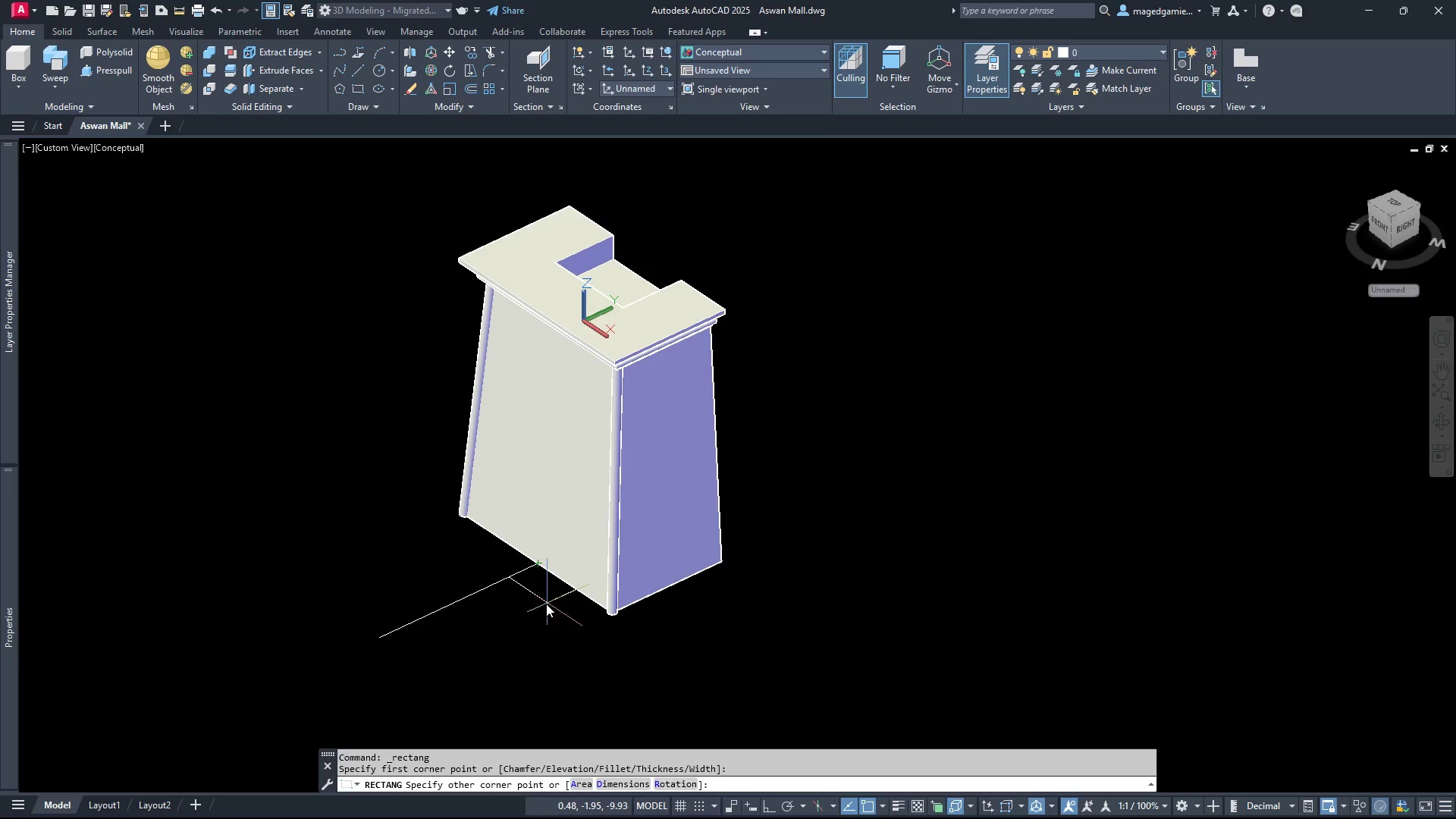 
wait(7.39)
 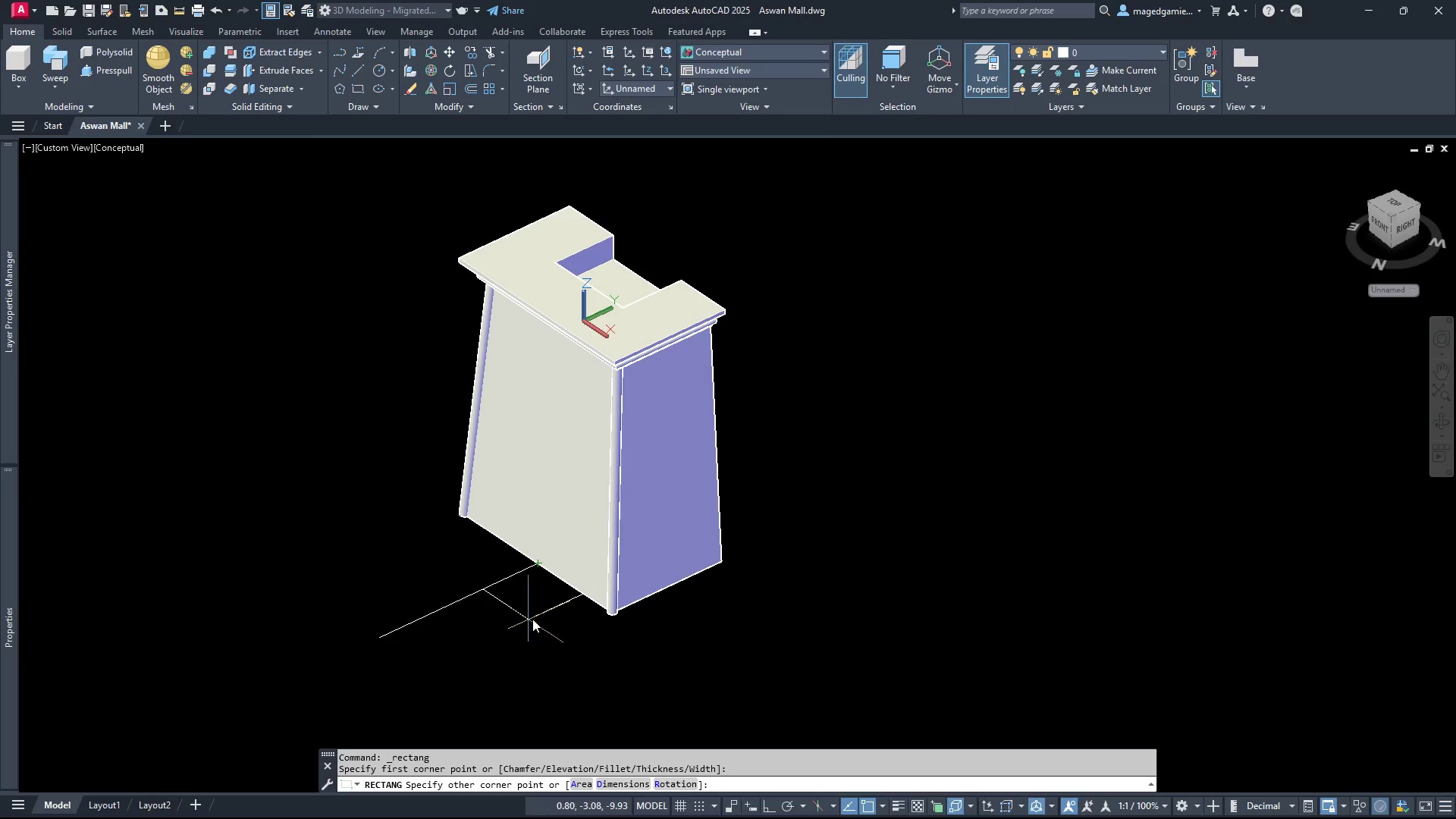 
left_click([548, 606])
 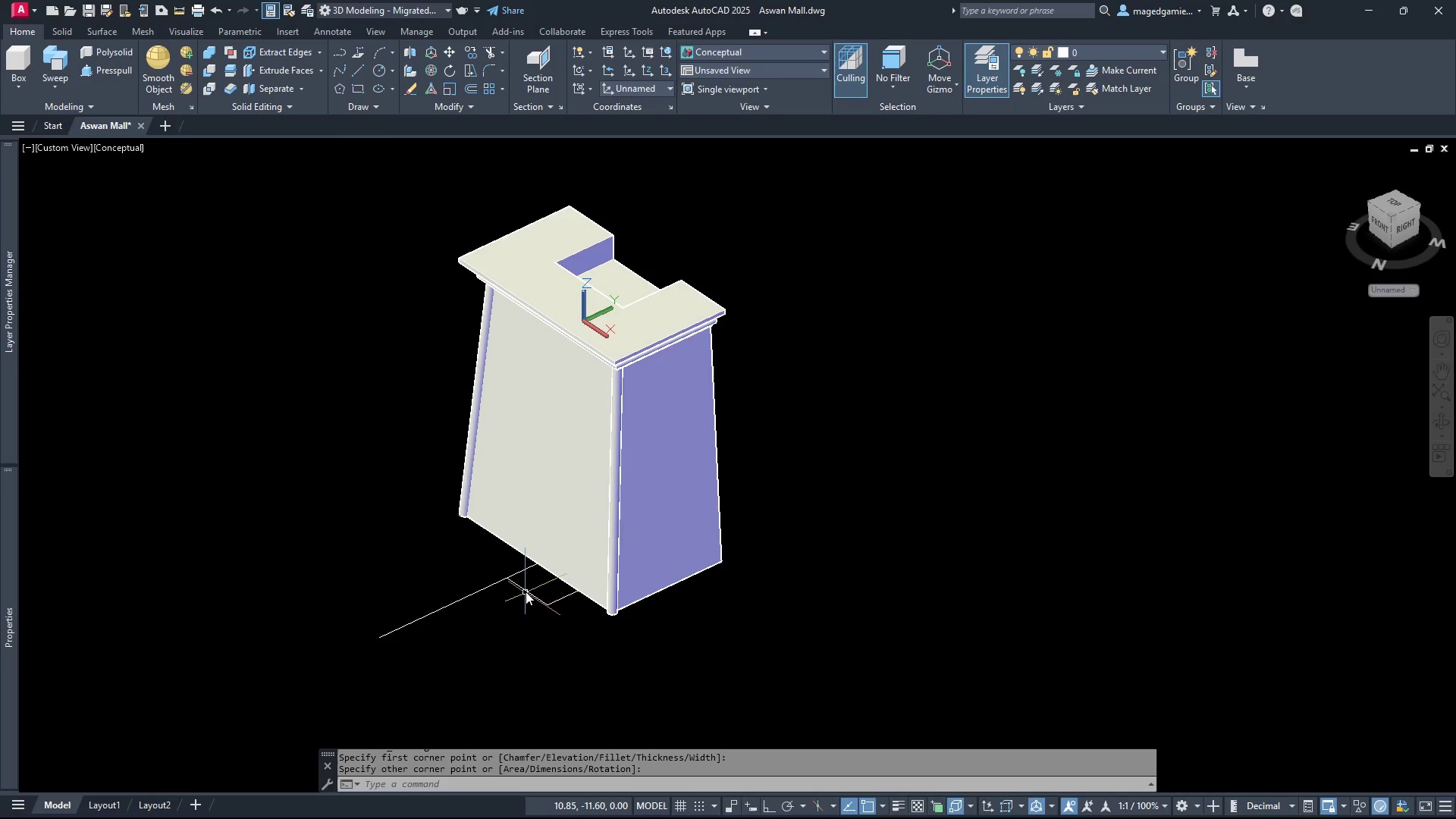 
left_click([526, 592])
 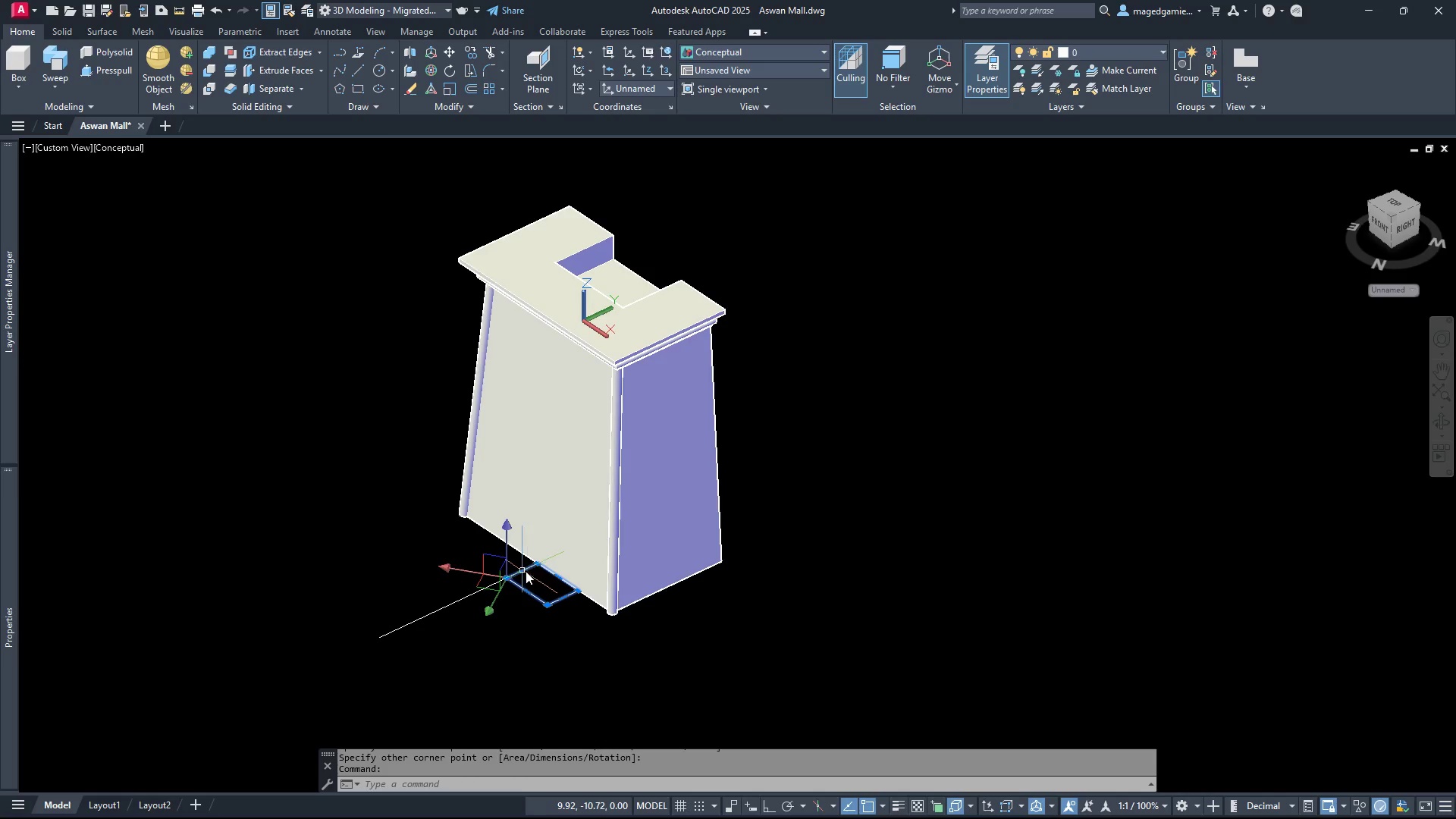 
left_click([522, 571])
 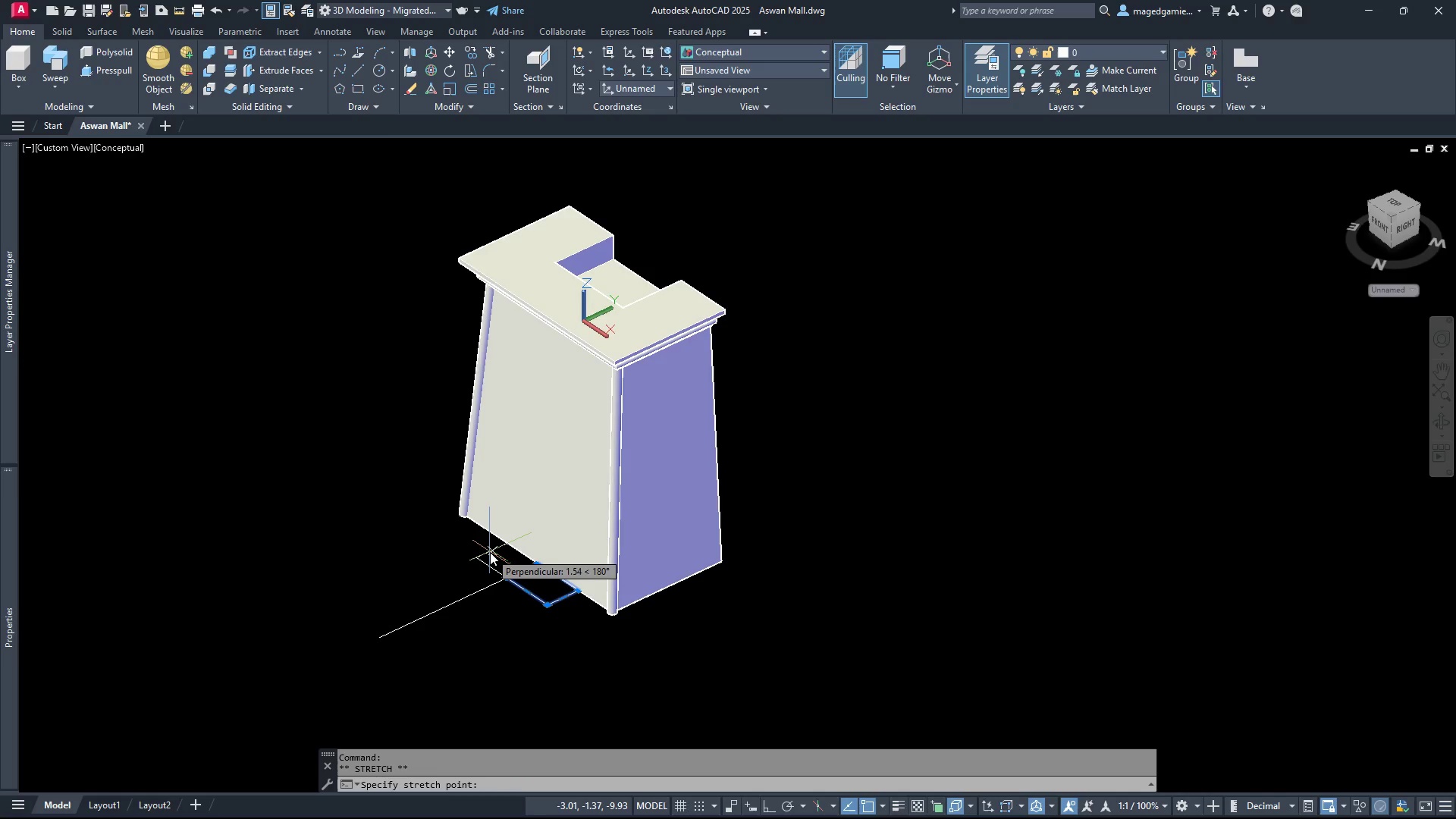 
key(1)
 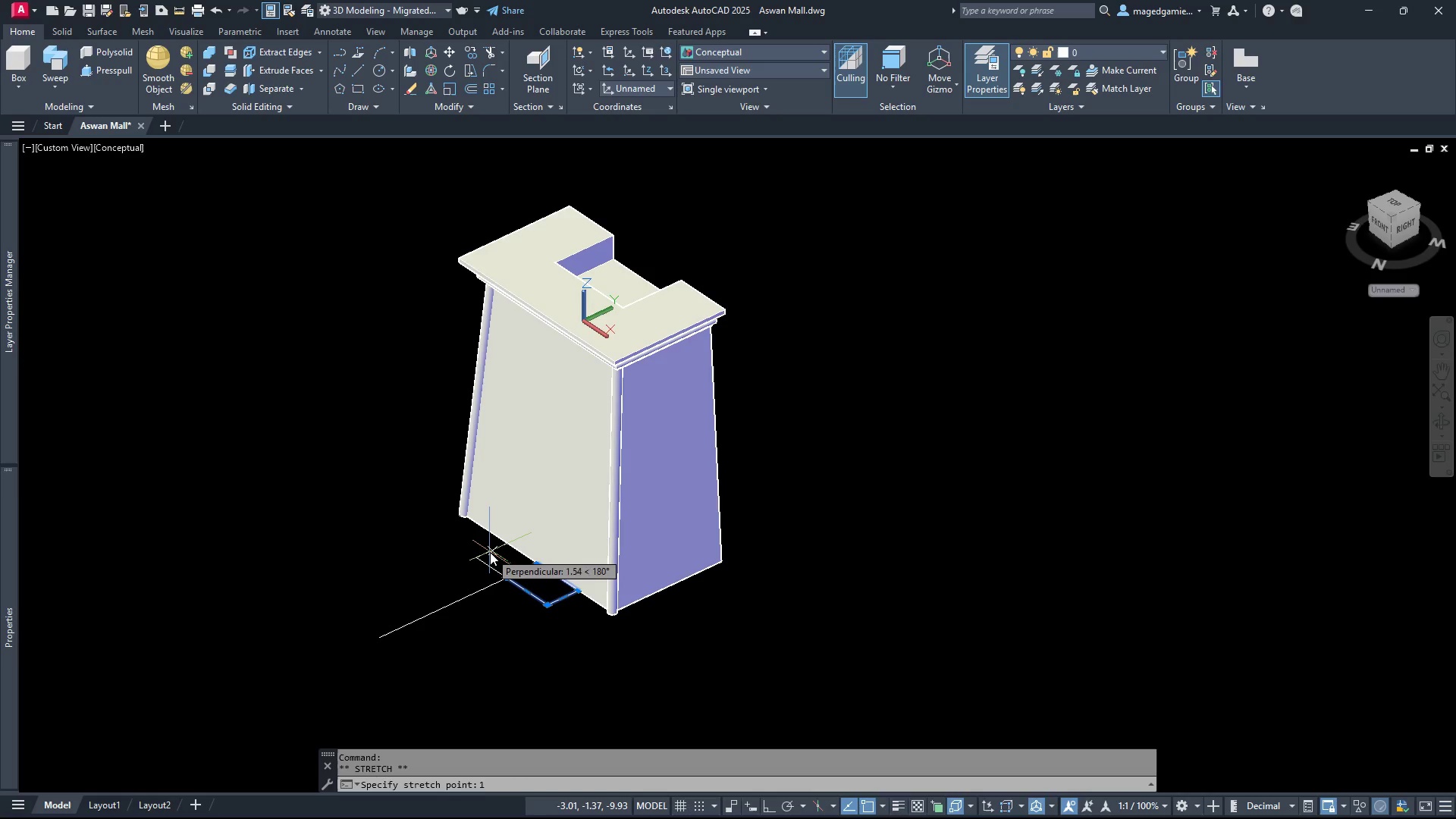 
key(Enter)
 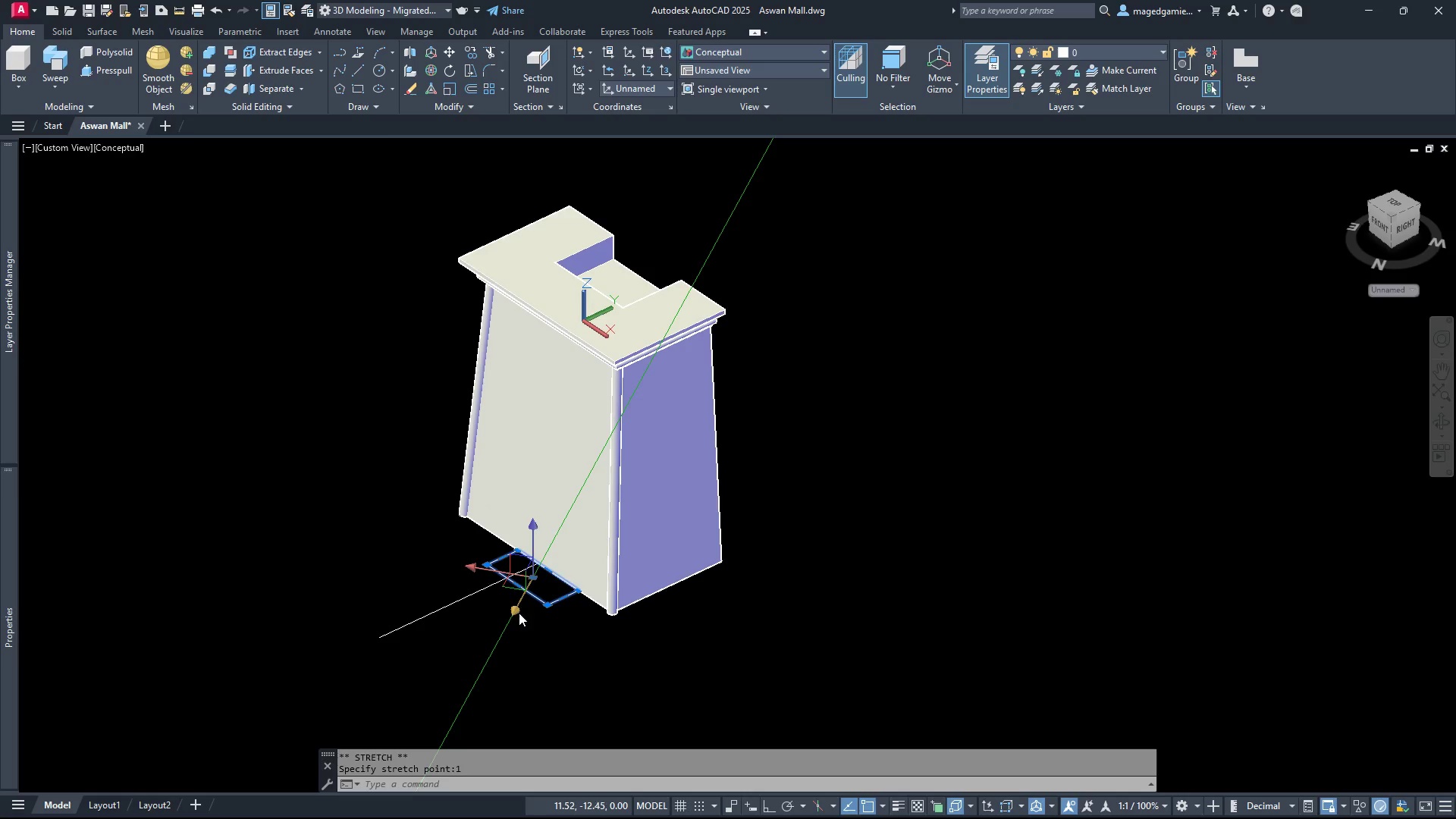 
scroll: coordinate [564, 622], scroll_direction: up, amount: 4.0
 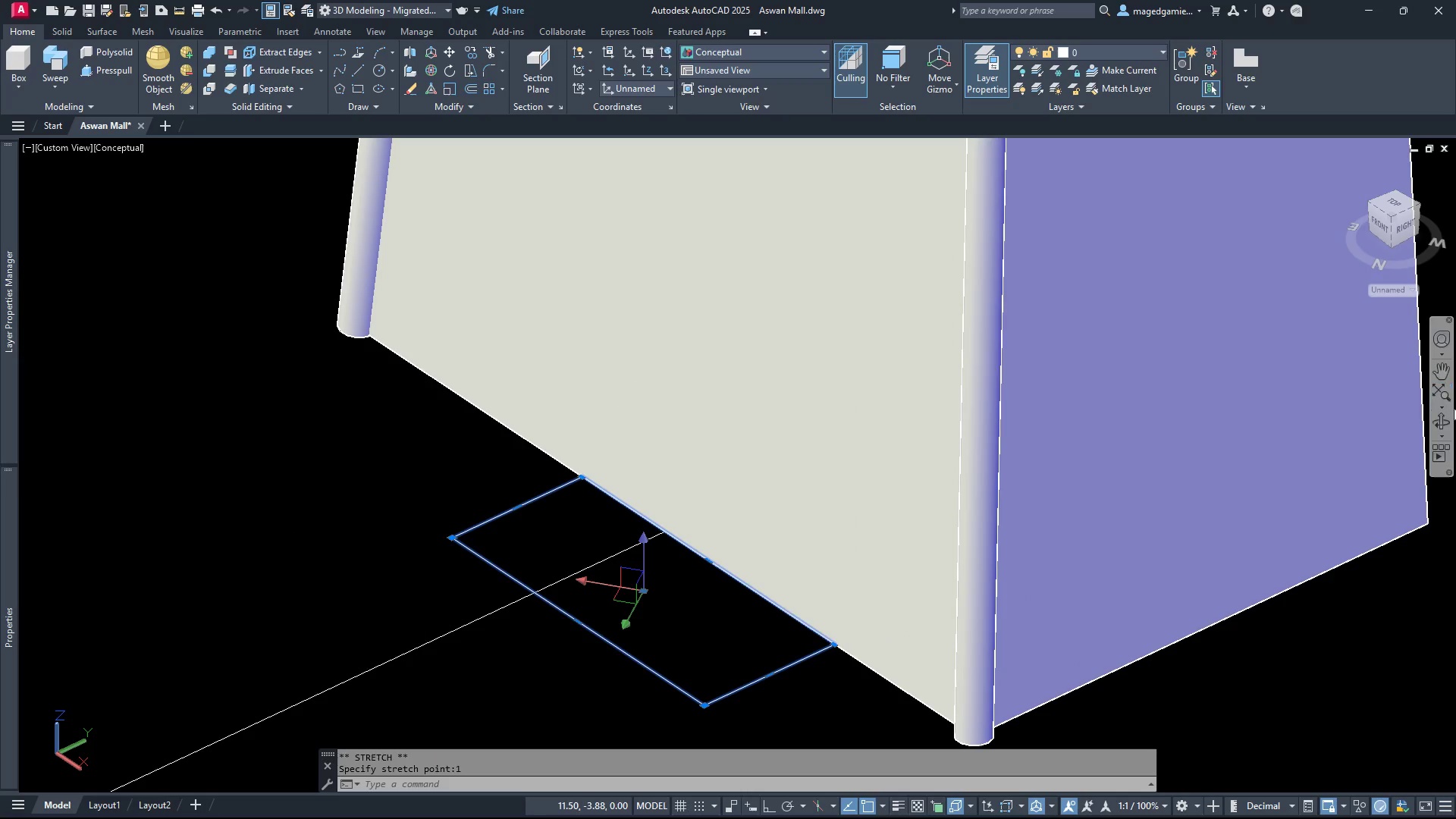 
left_click([1440, 420])
 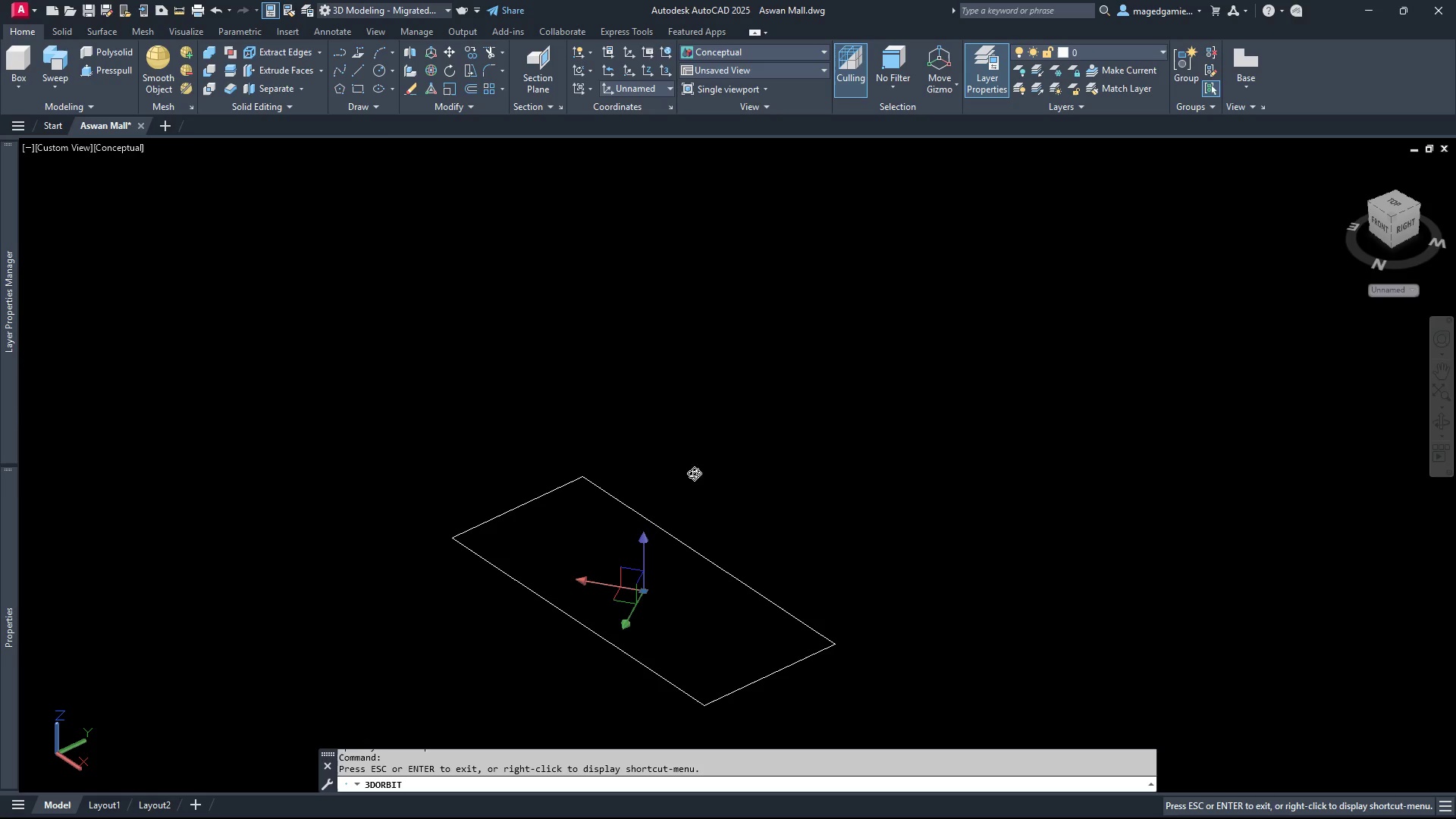 
left_click_drag(start_coordinate=[713, 479], to_coordinate=[834, 482])
 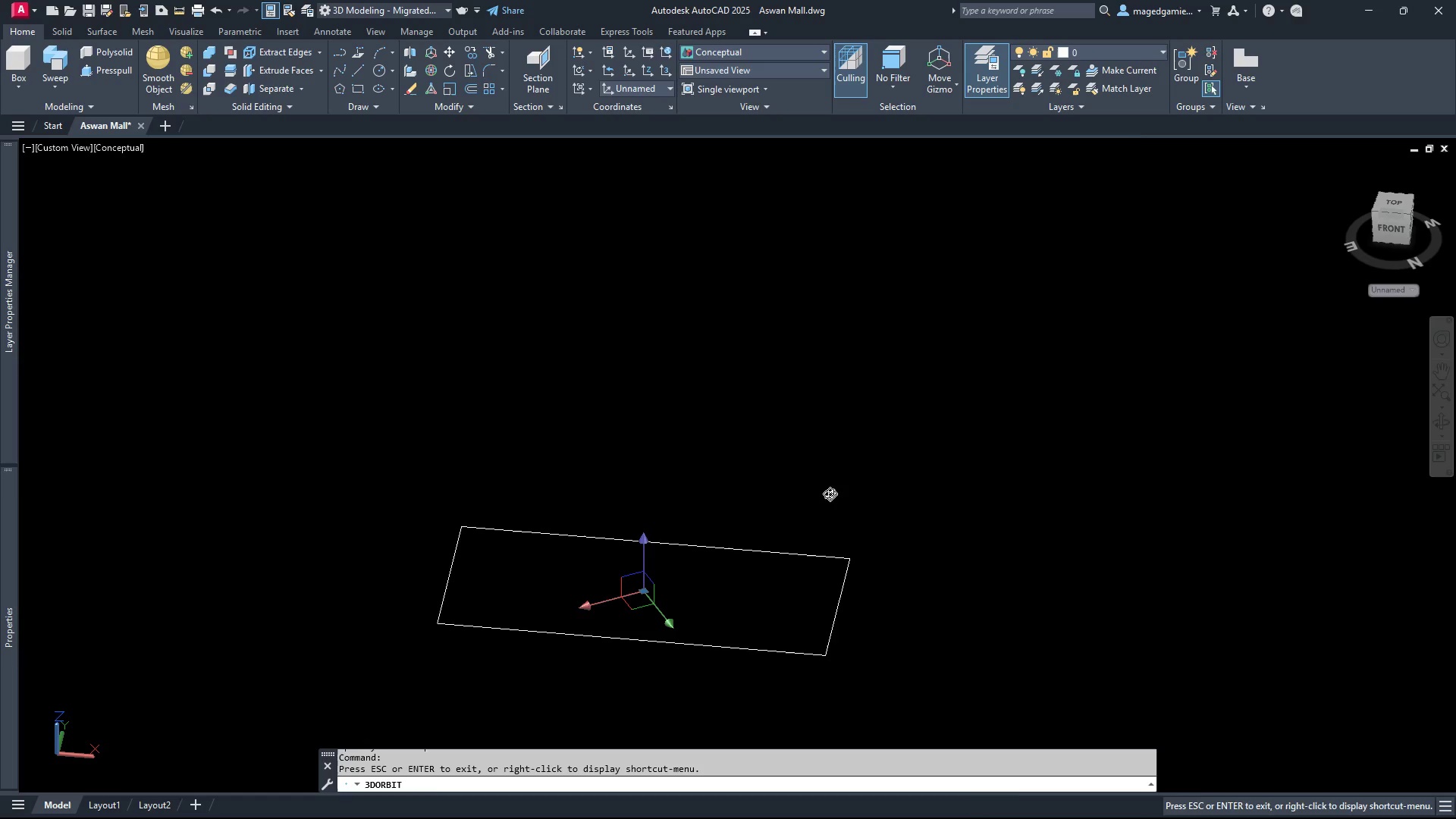 
key(Escape)
 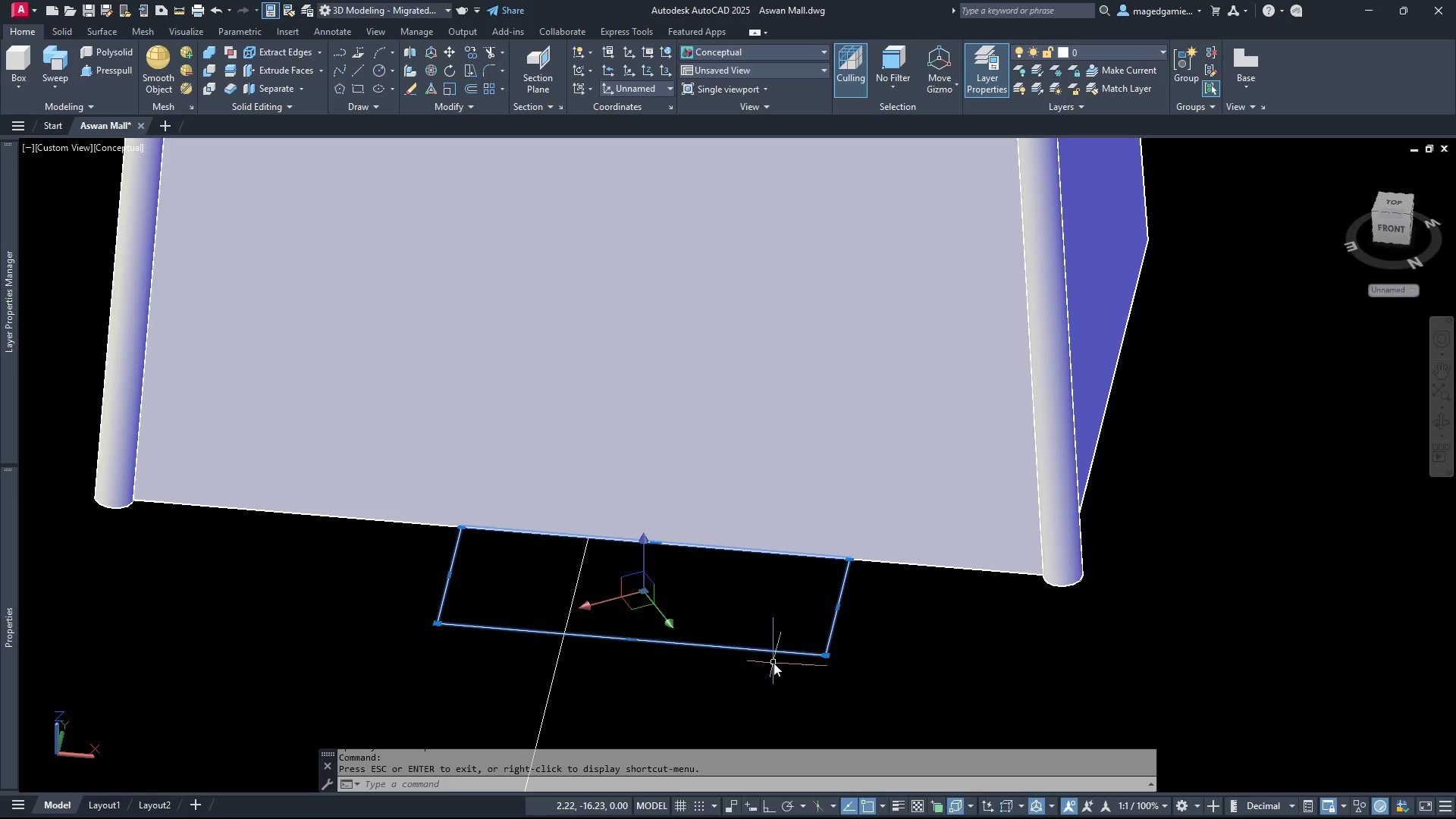 
left_click([770, 653])
 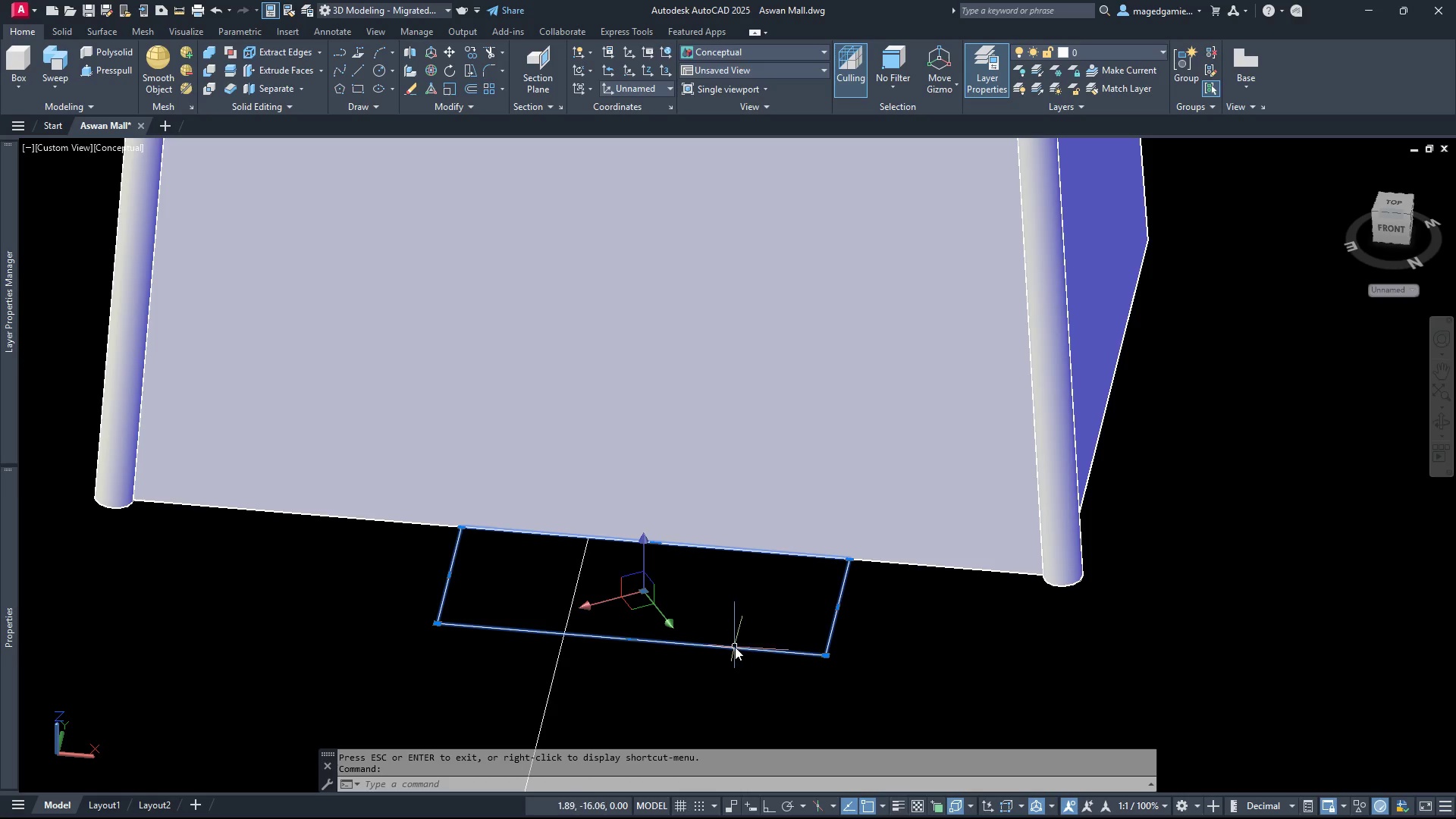 
left_click([737, 649])
 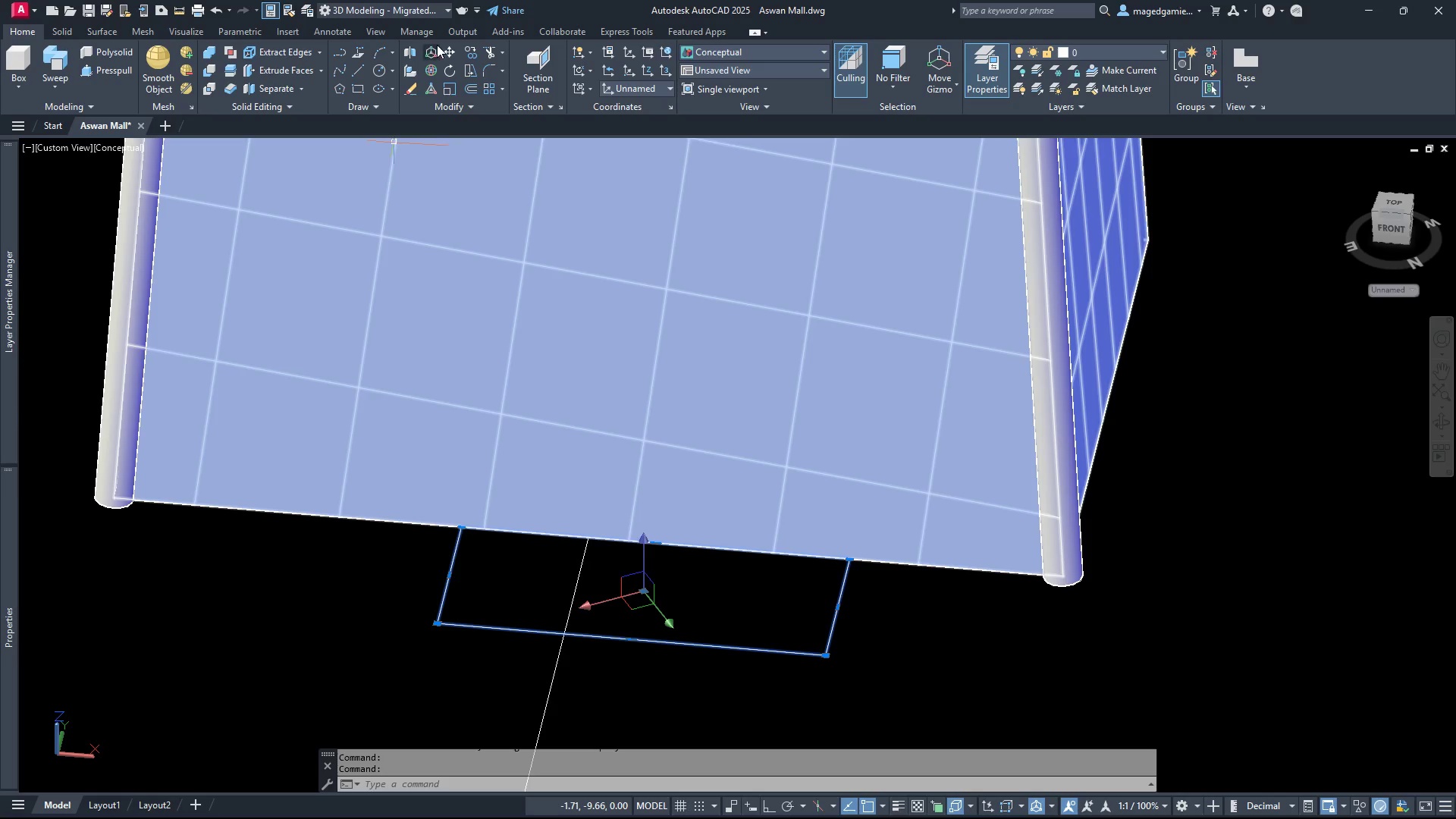 
left_click([448, 50])
 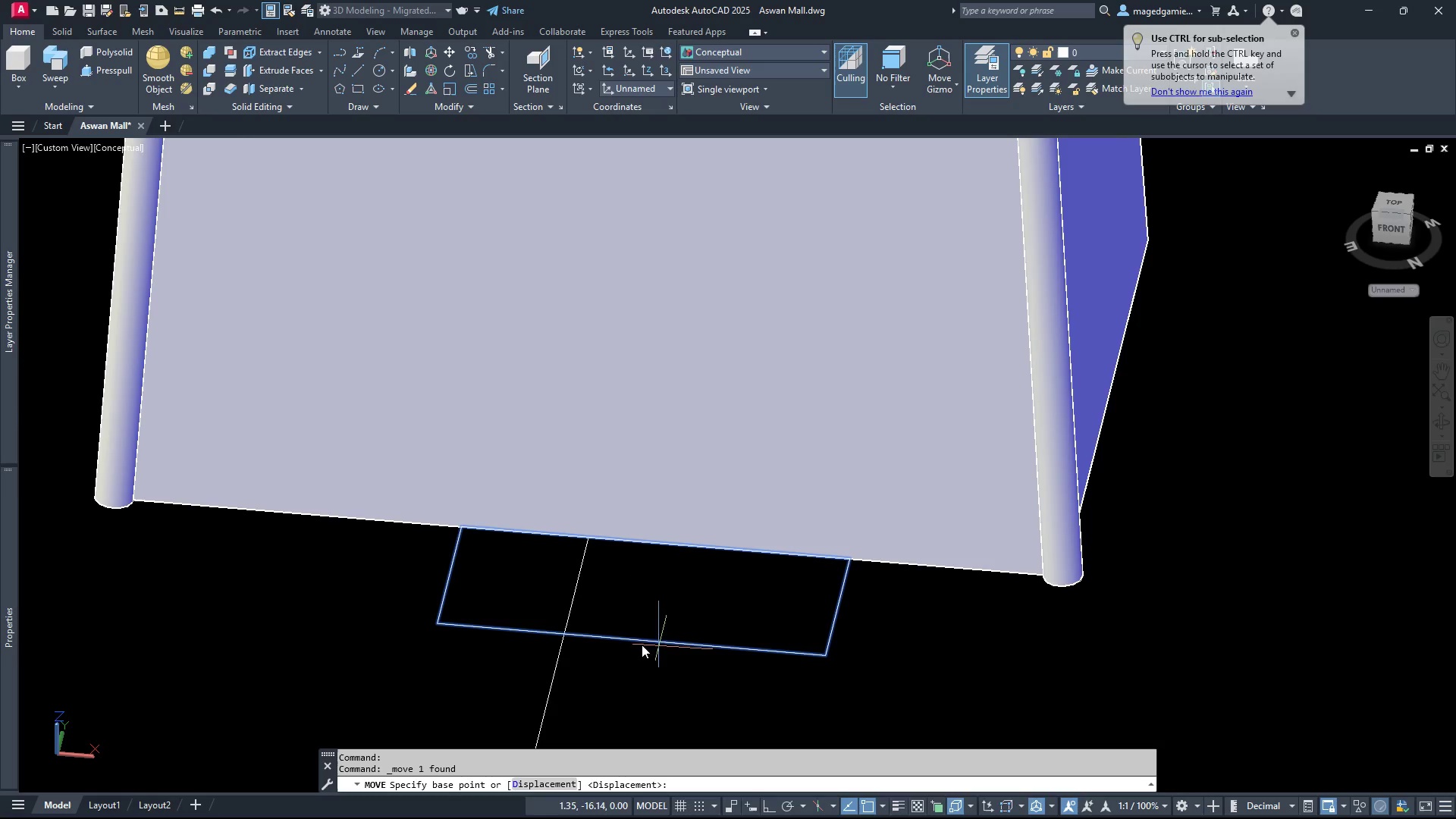 
left_click([632, 645])
 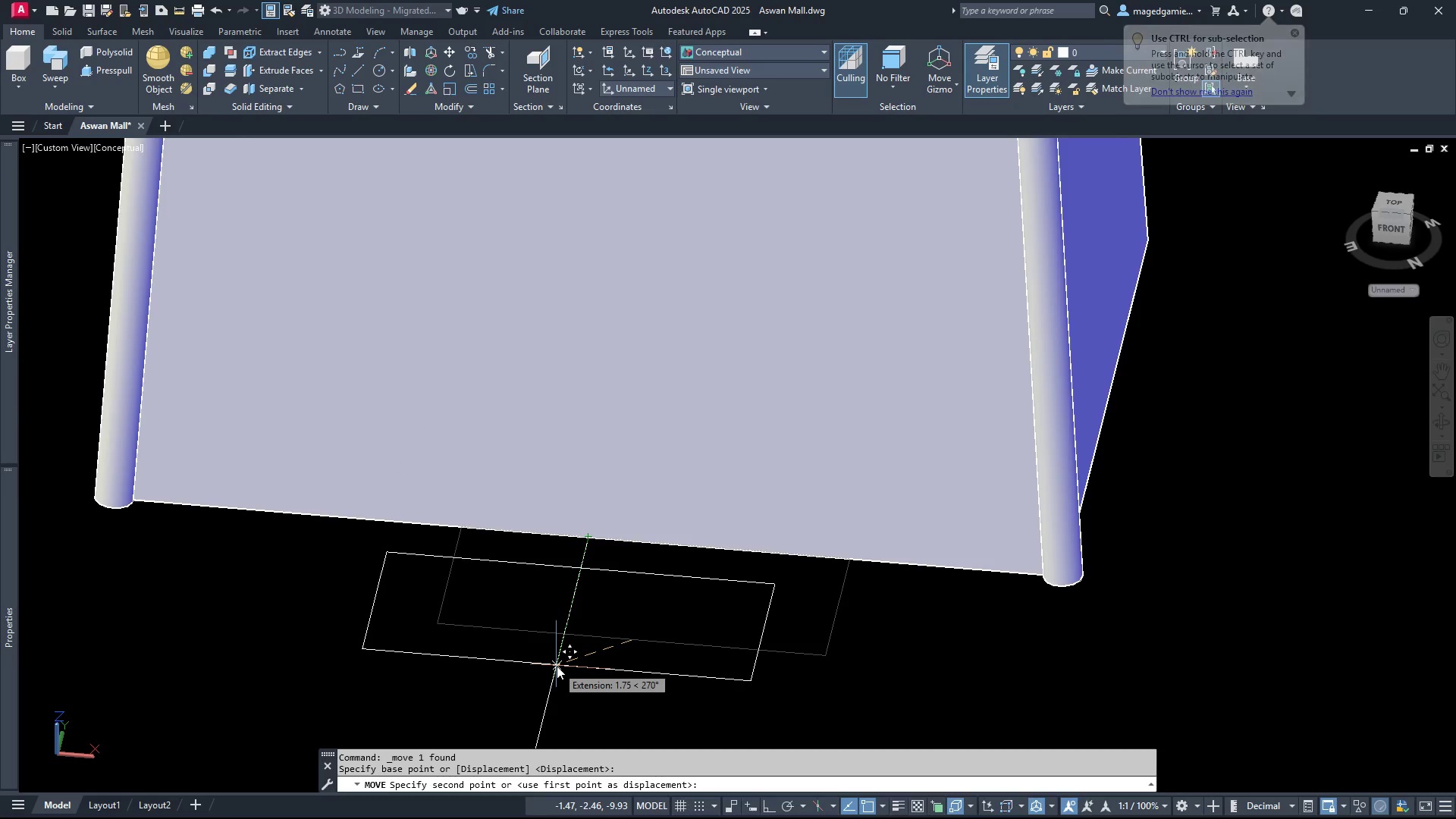 
wait(6.56)
 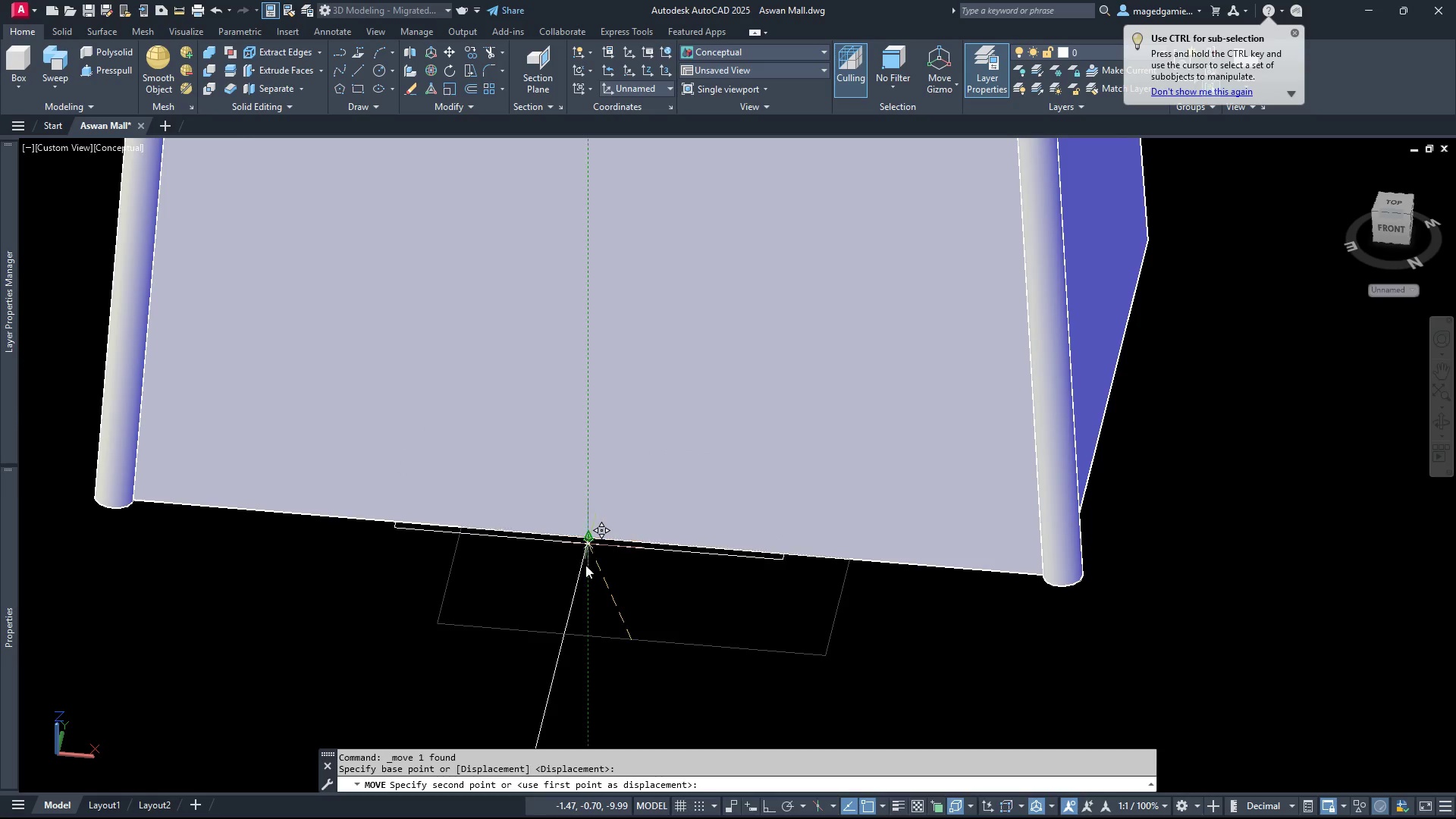 
left_click([557, 666])
 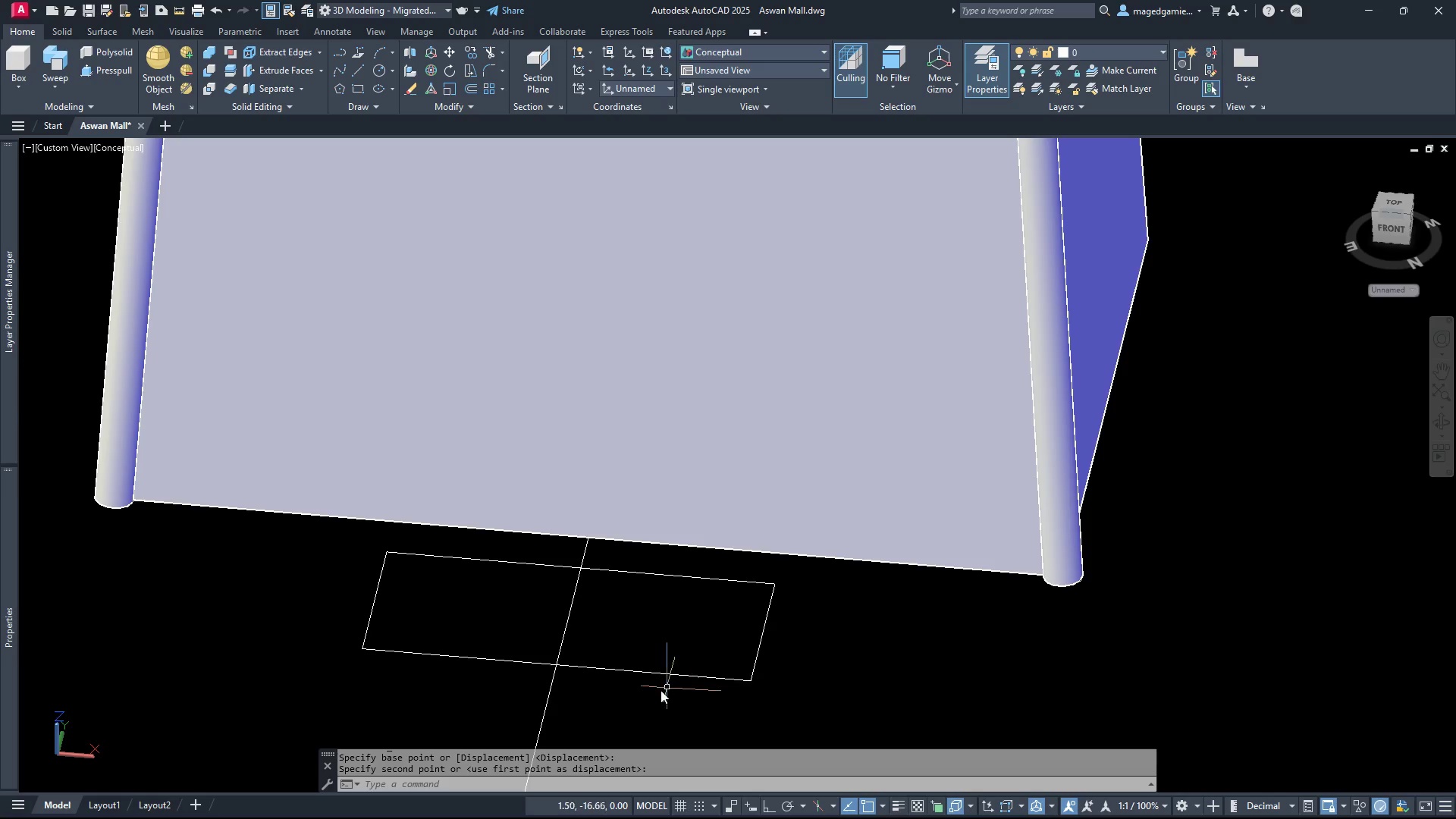 
scroll: coordinate [659, 690], scroll_direction: down, amount: 1.0
 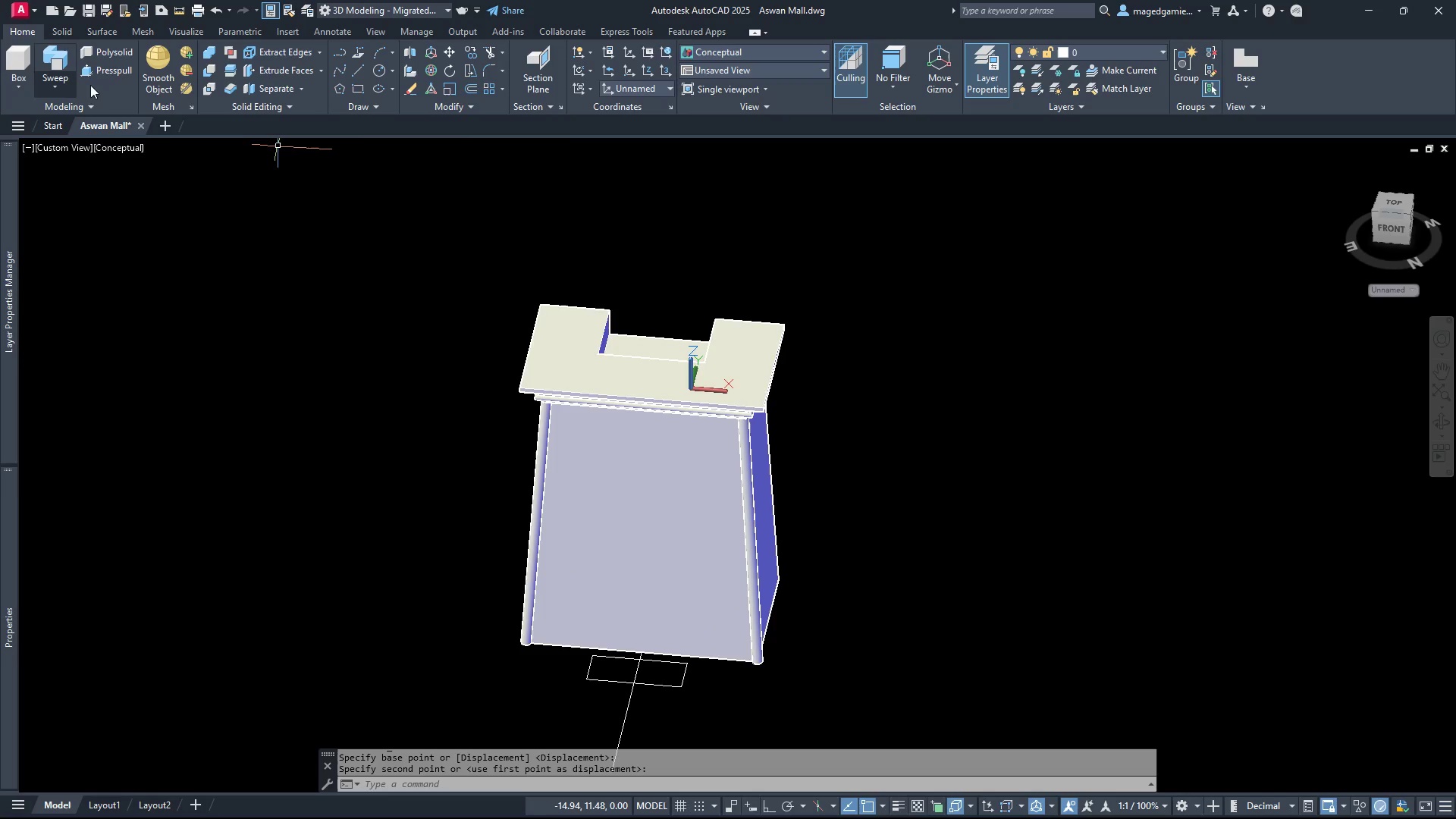 
left_click([353, 103])
 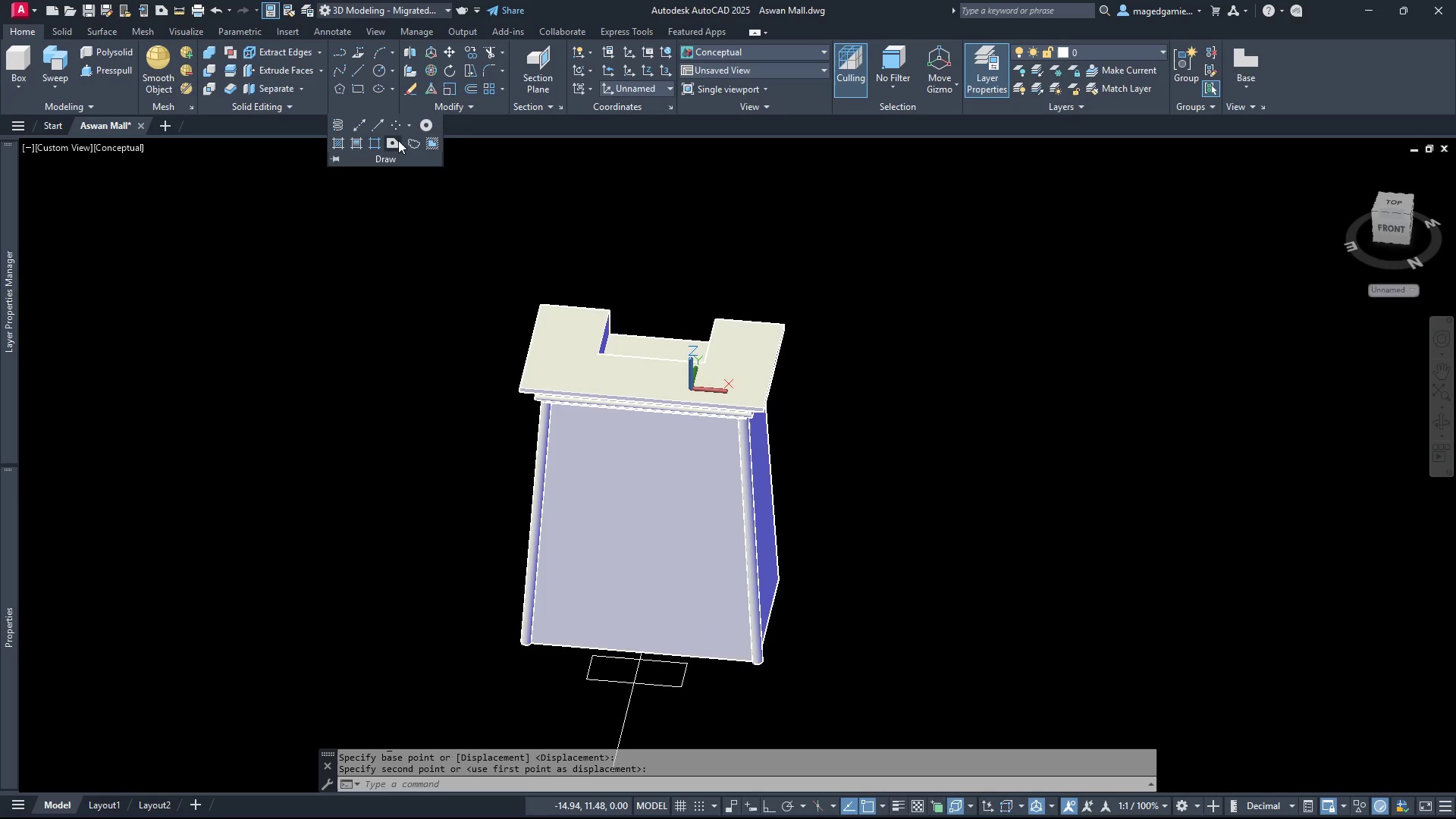 
left_click([391, 144])
 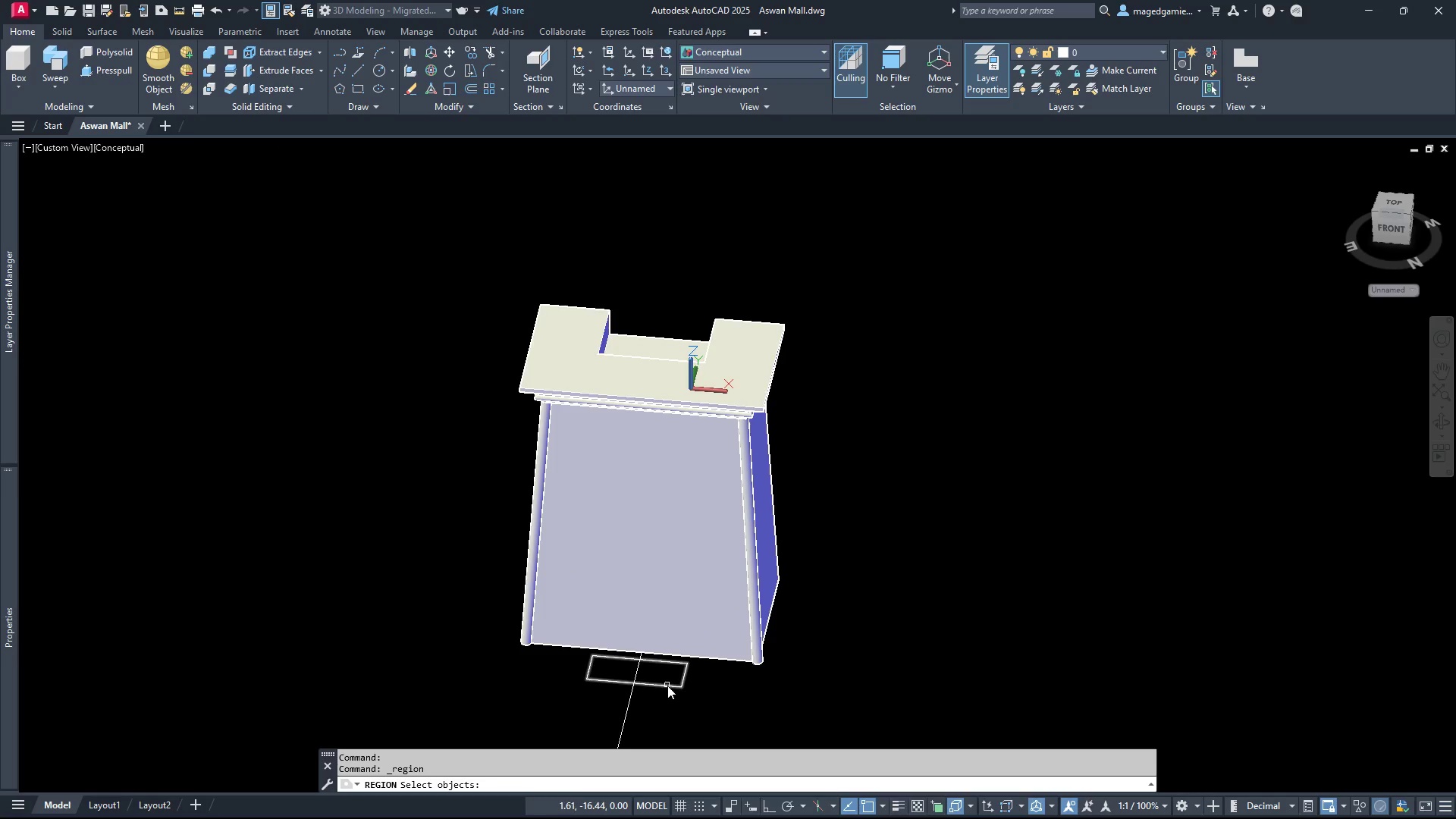 
left_click([669, 688])
 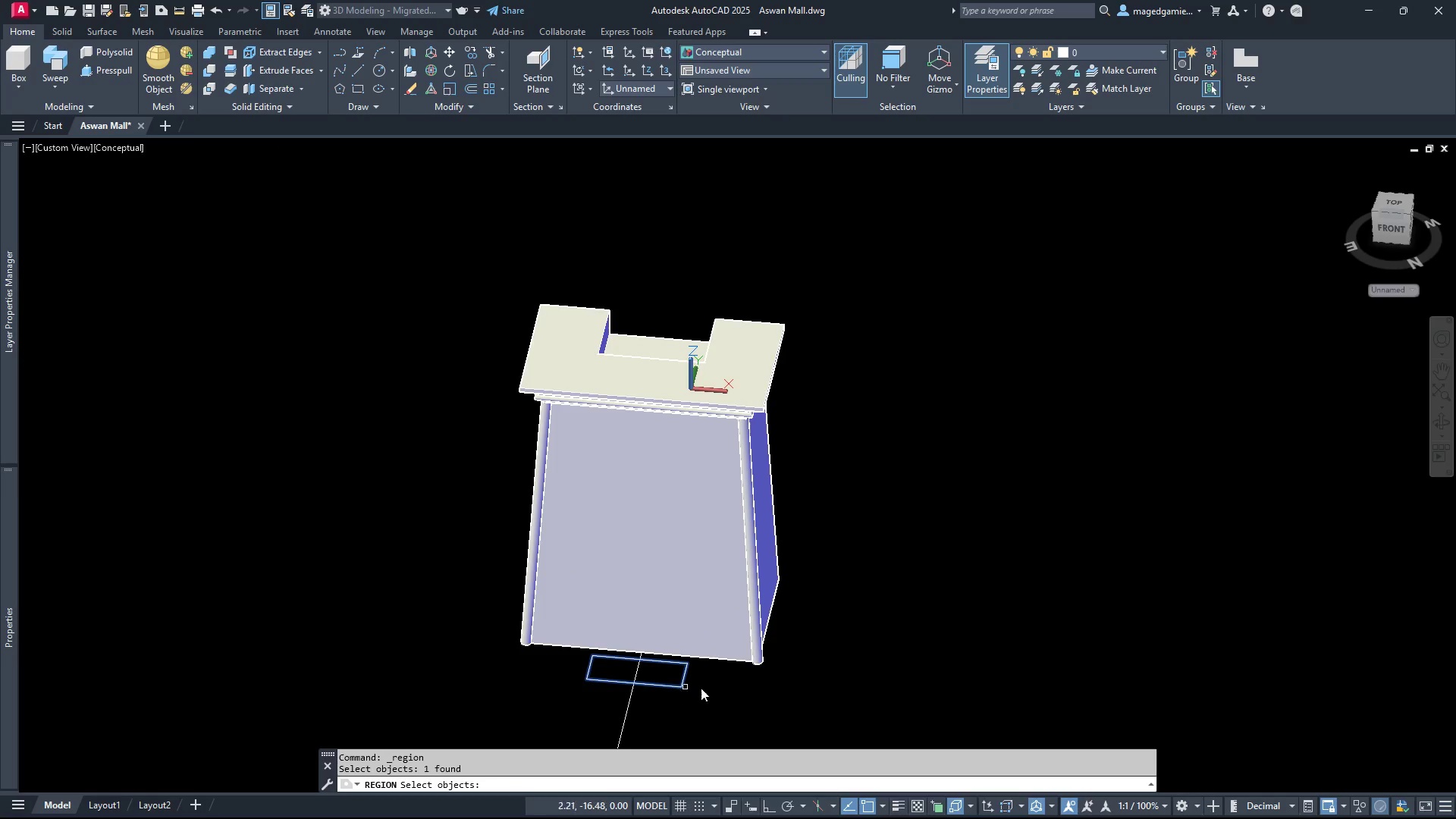 
right_click([748, 688])
 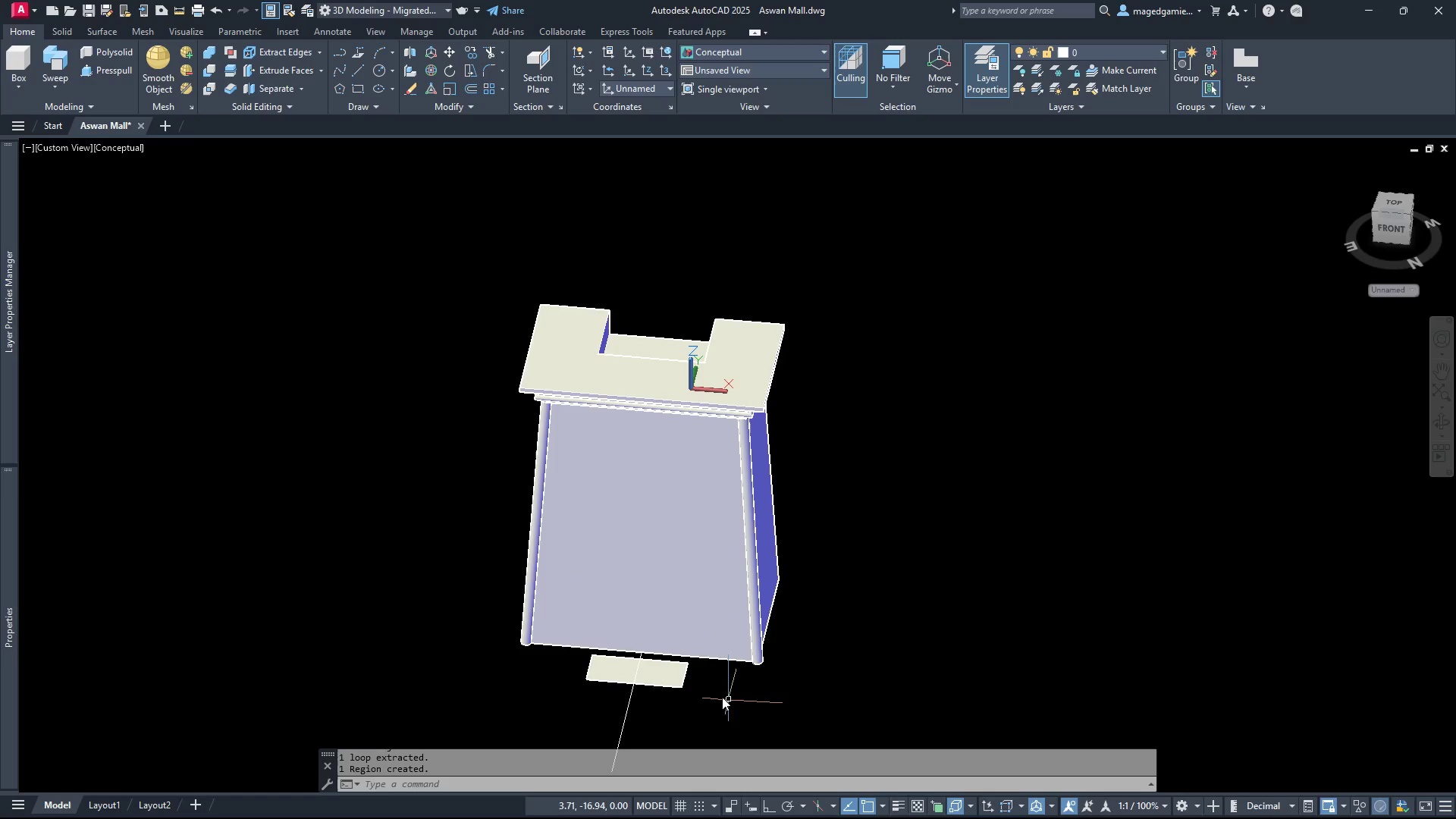 
mouse_move([655, 667])
 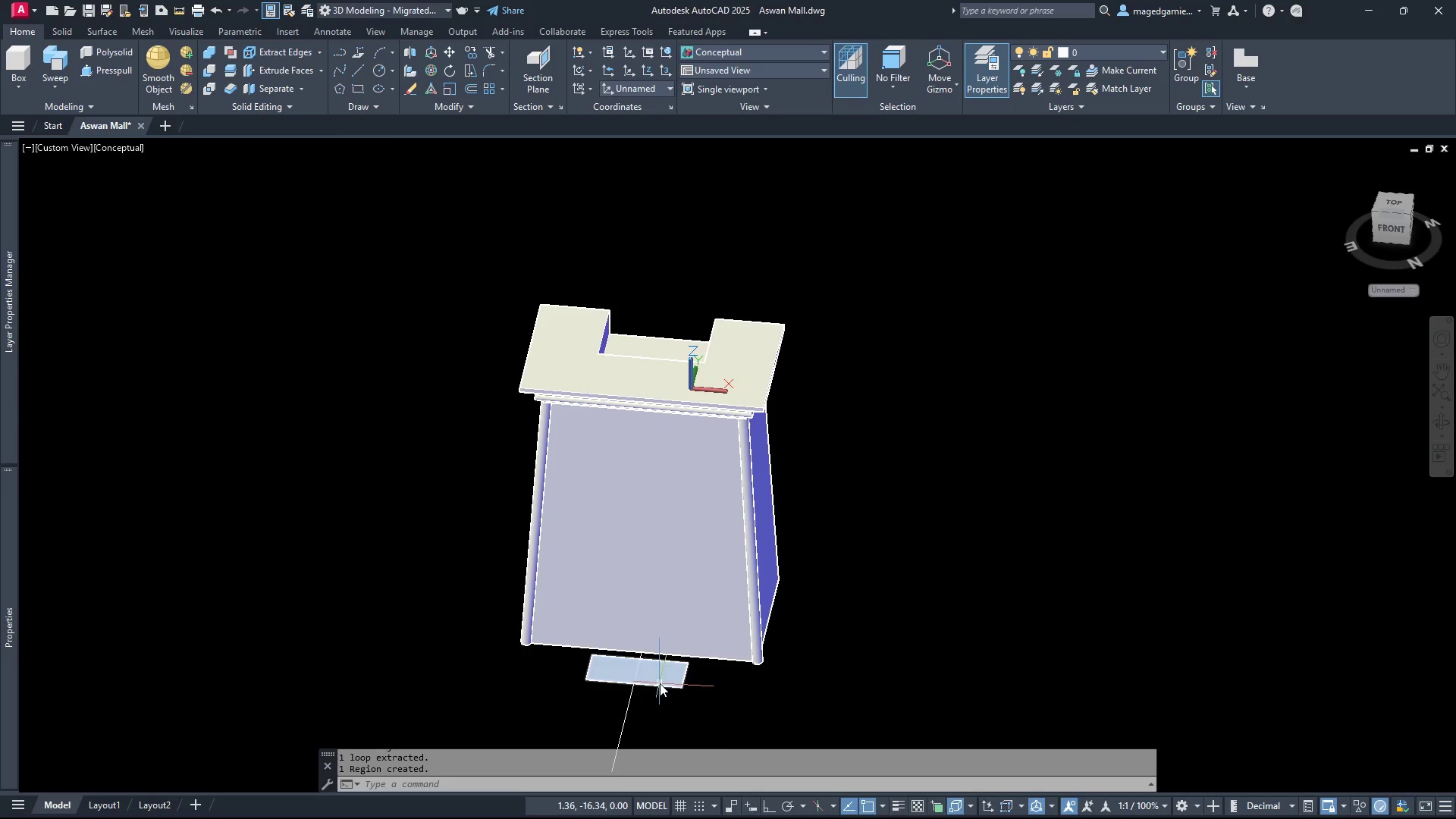 
left_click([662, 679])
 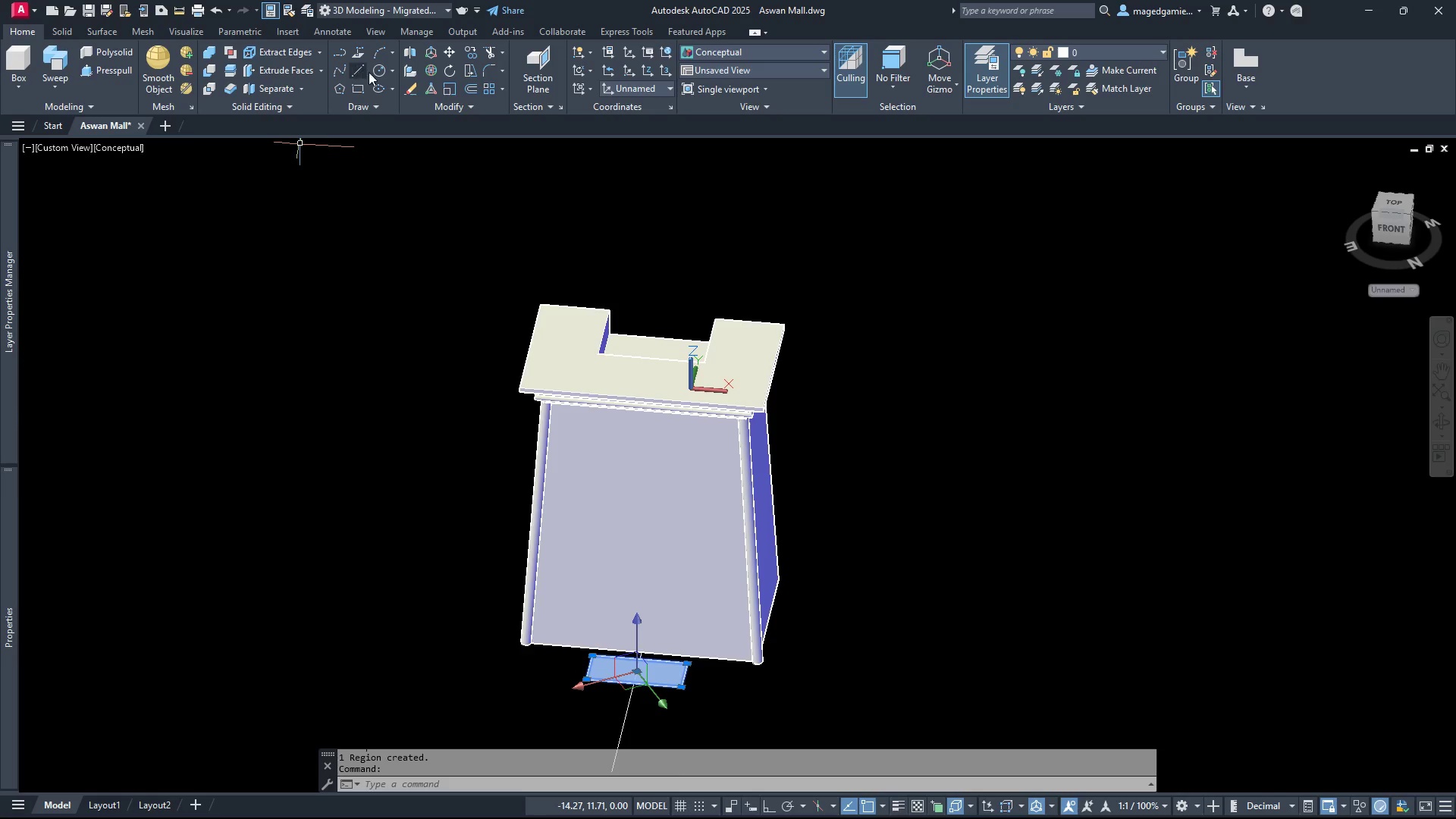 
scroll: coordinate [314, 139], scroll_direction: down, amount: 1.0
 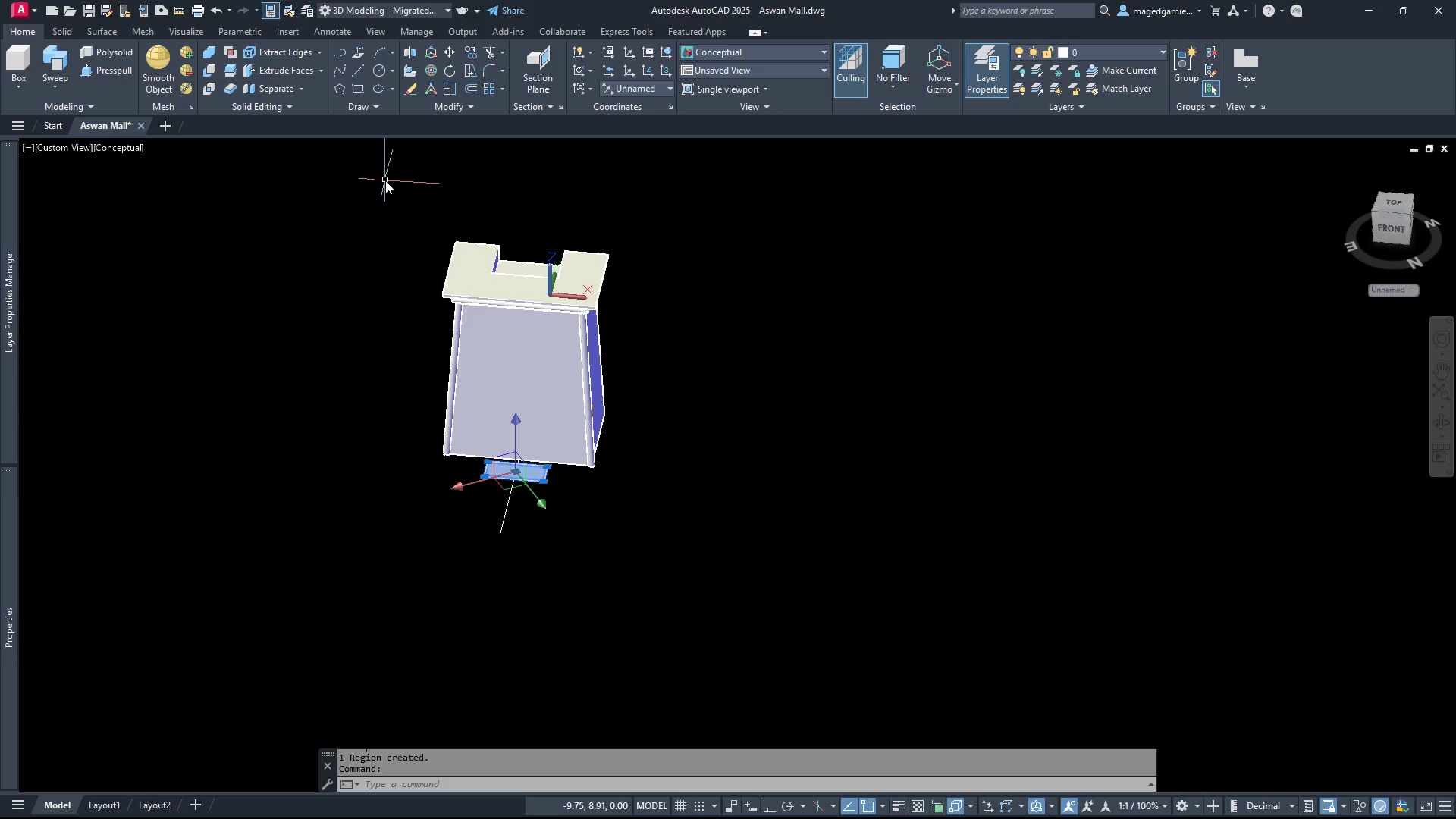 
key(Escape)
 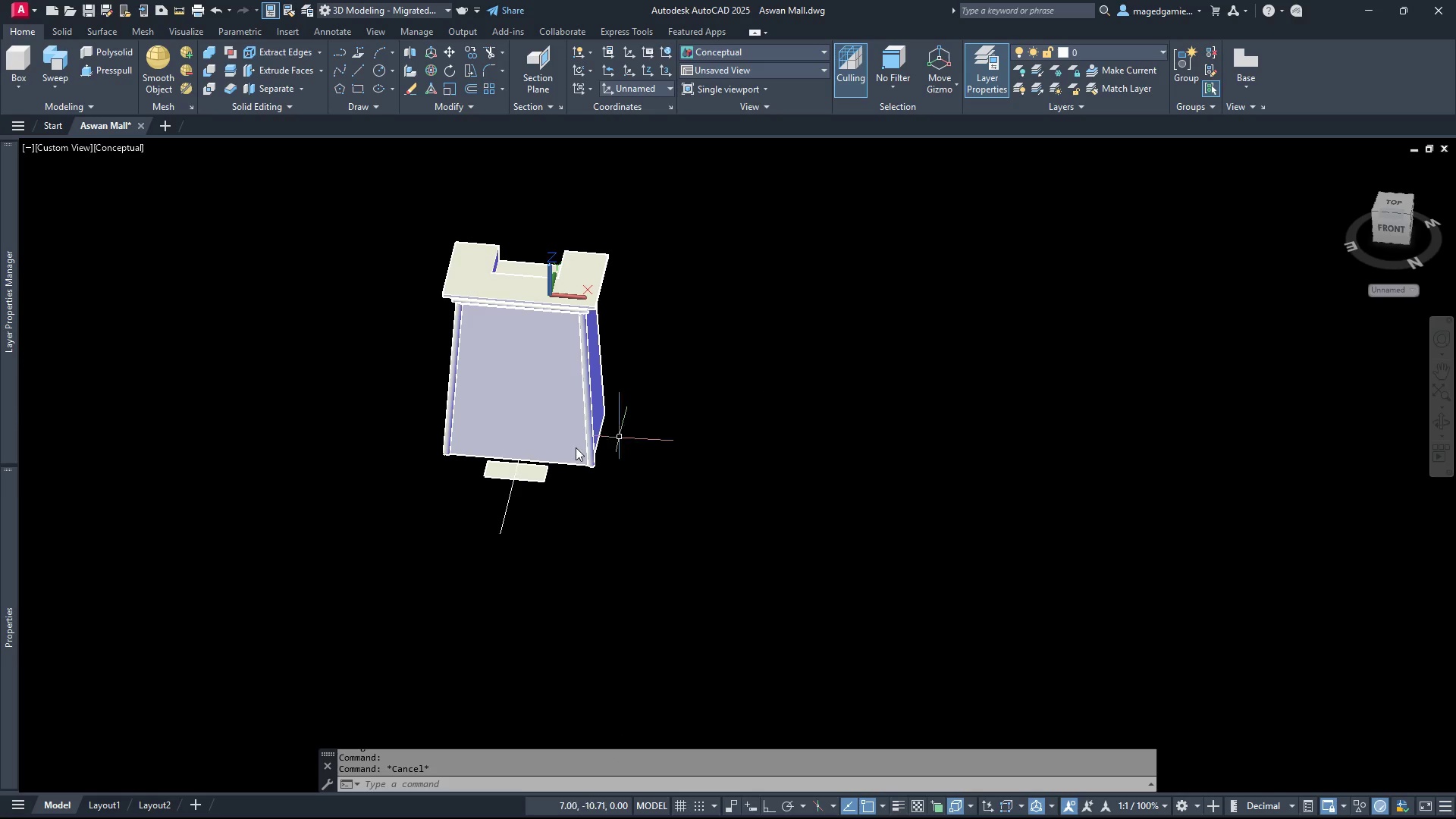 
scroll: coordinate [480, 476], scroll_direction: down, amount: 2.0
 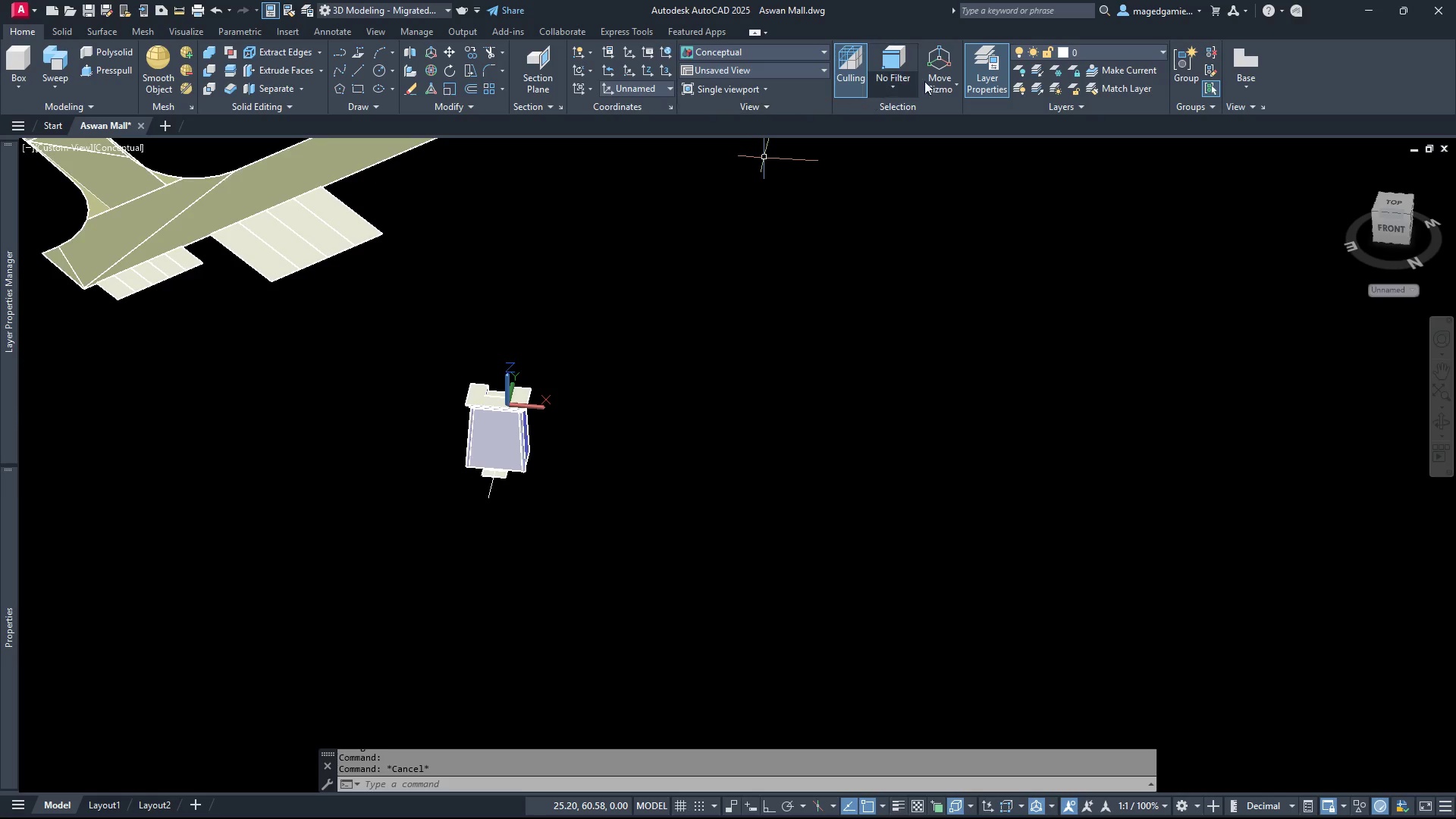 
left_click([1131, 49])
 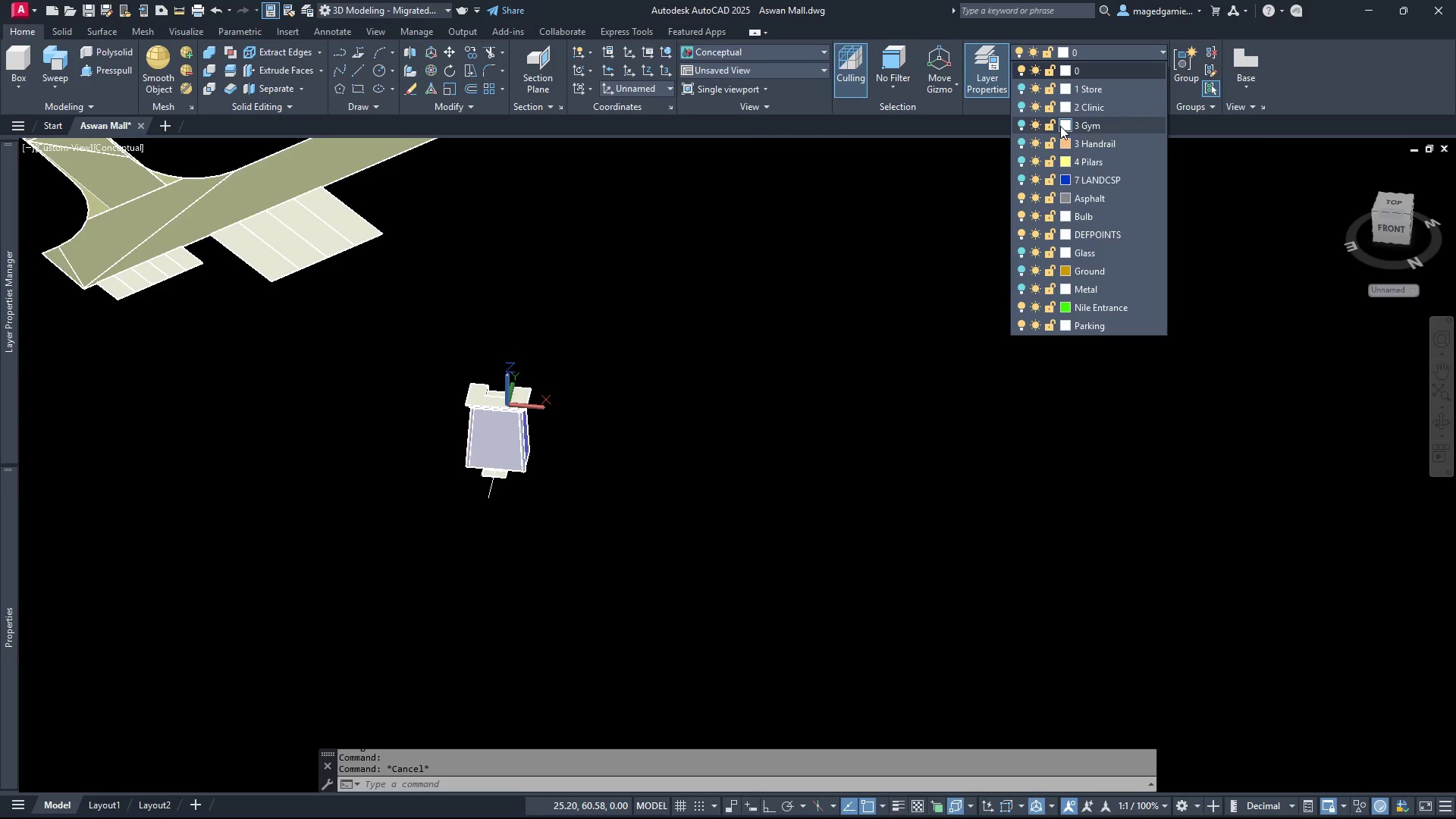 
left_click([1021, 103])
 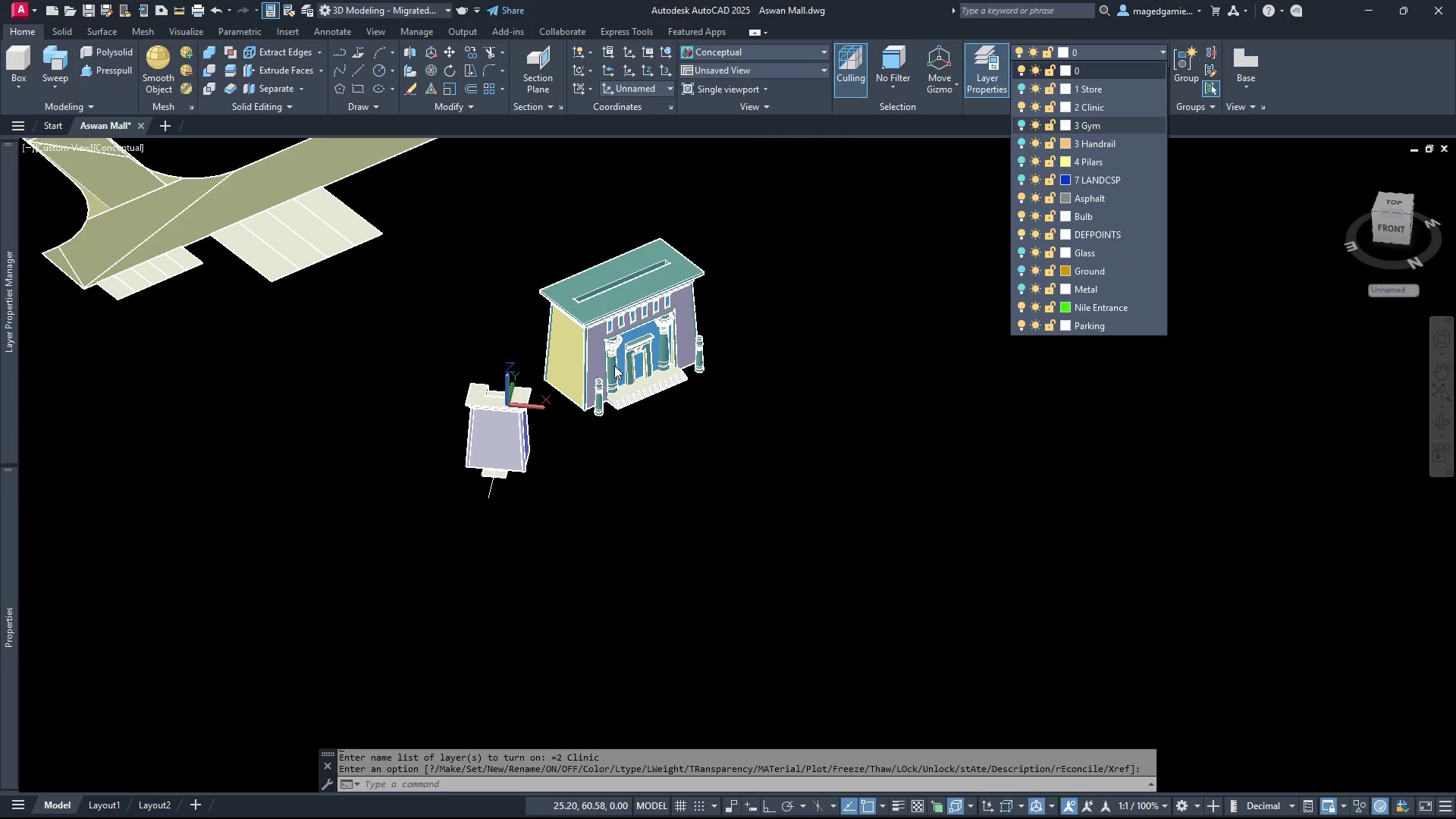 
scroll: coordinate [623, 533], scroll_direction: up, amount: 4.0
 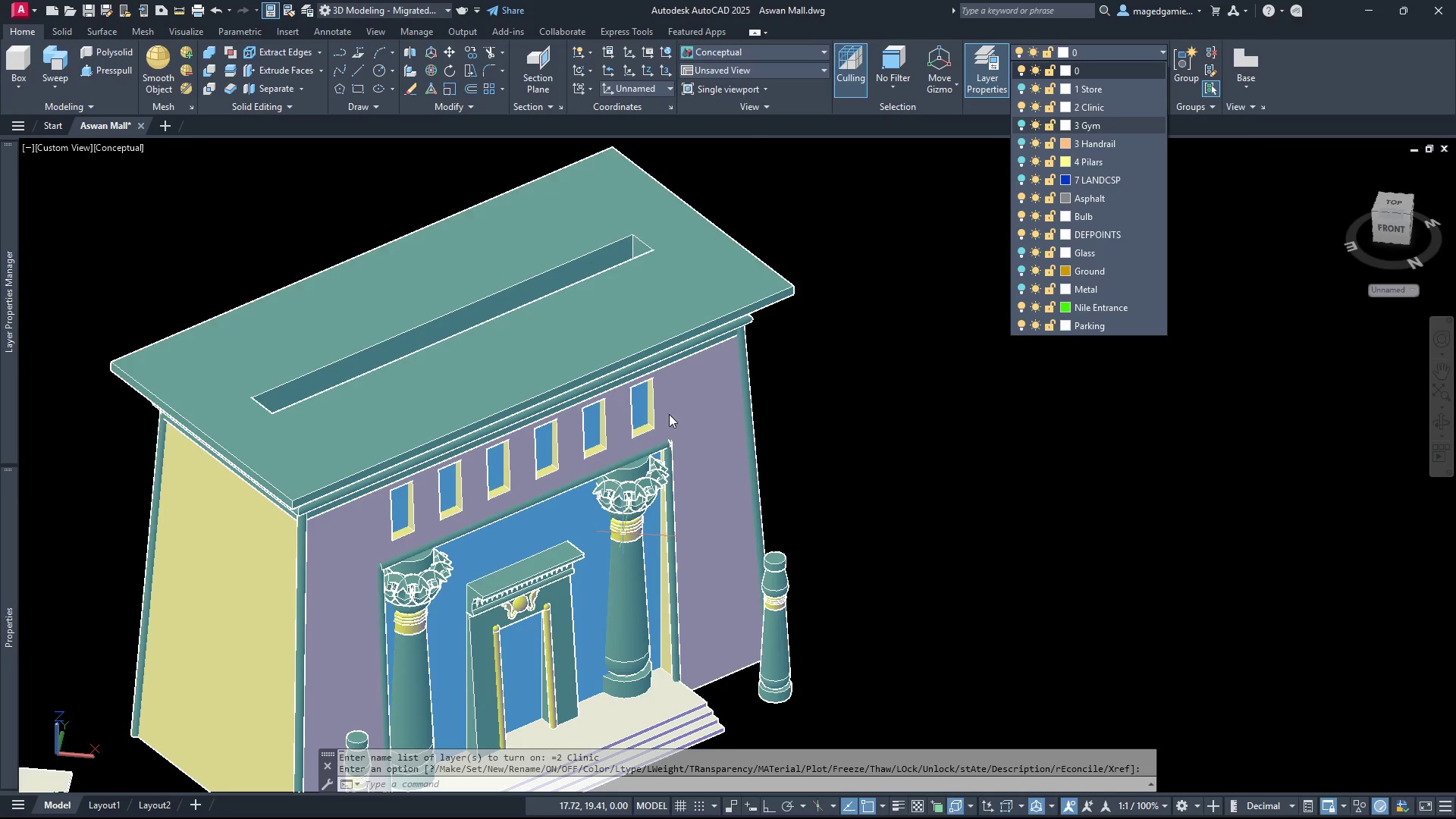 
scroll: coordinate [672, 400], scroll_direction: down, amount: 1.0
 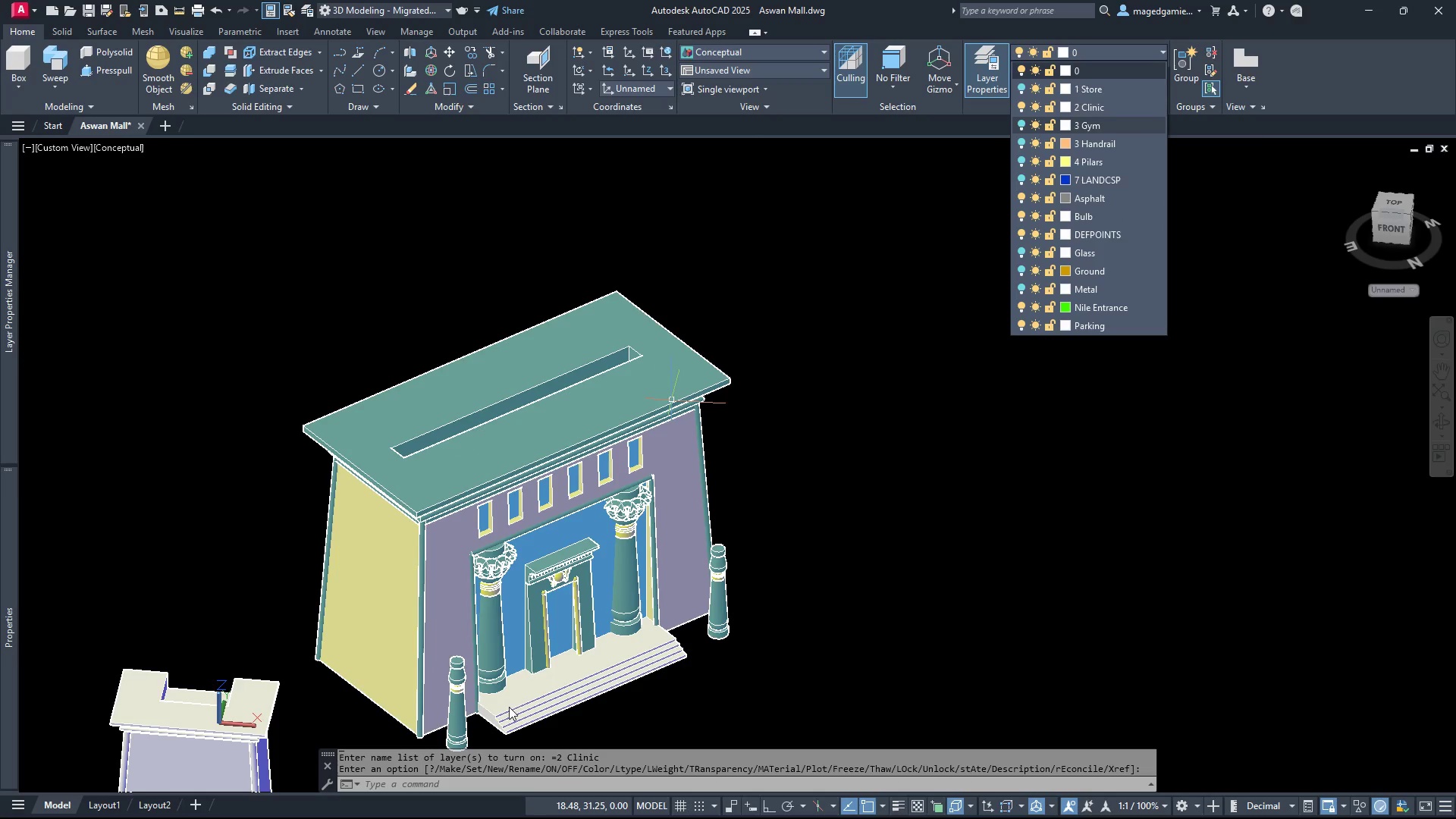 
scroll: coordinate [509, 707], scroll_direction: up, amount: 1.0
 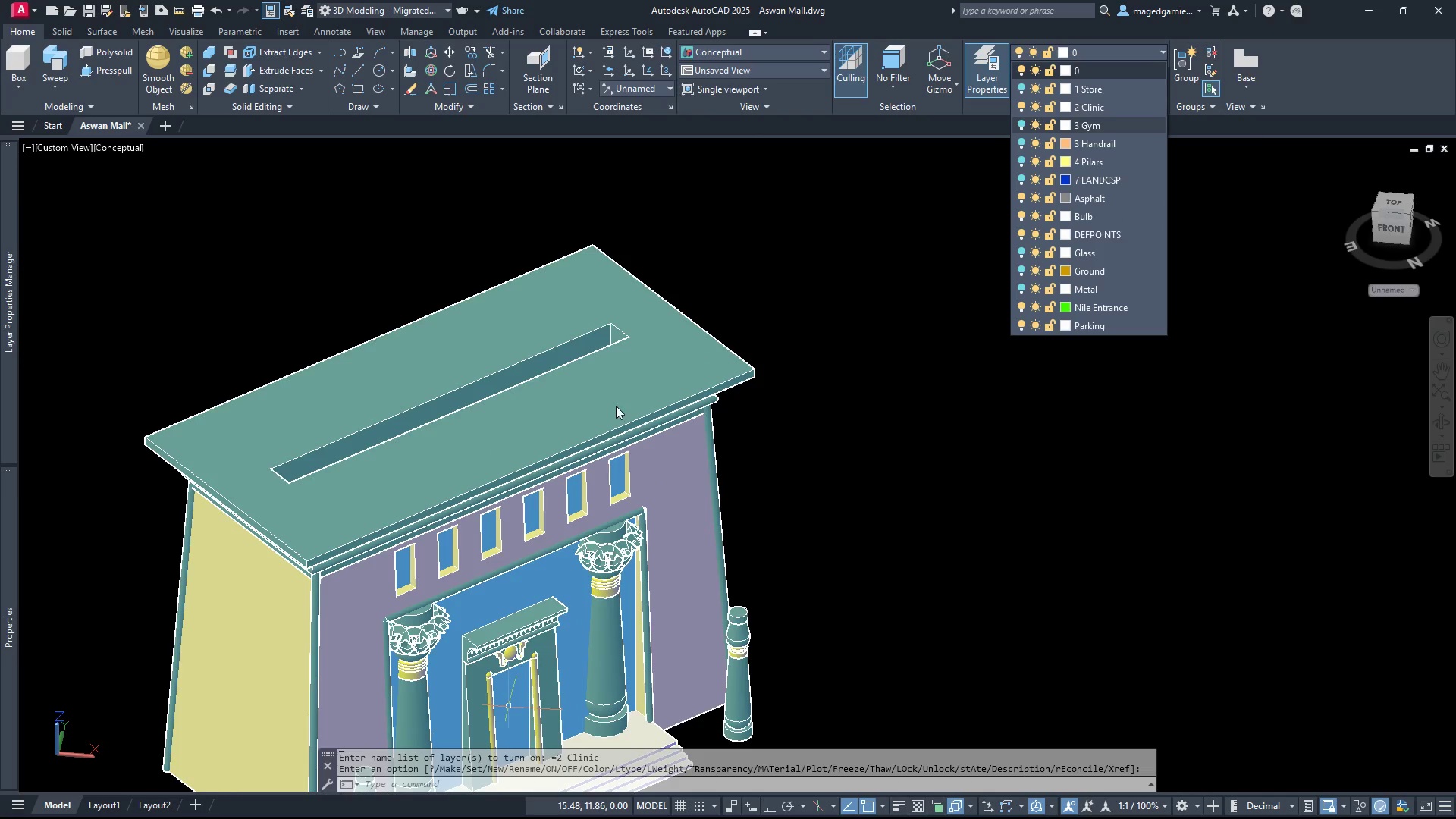 
scroll: coordinate [617, 402], scroll_direction: down, amount: 1.0
 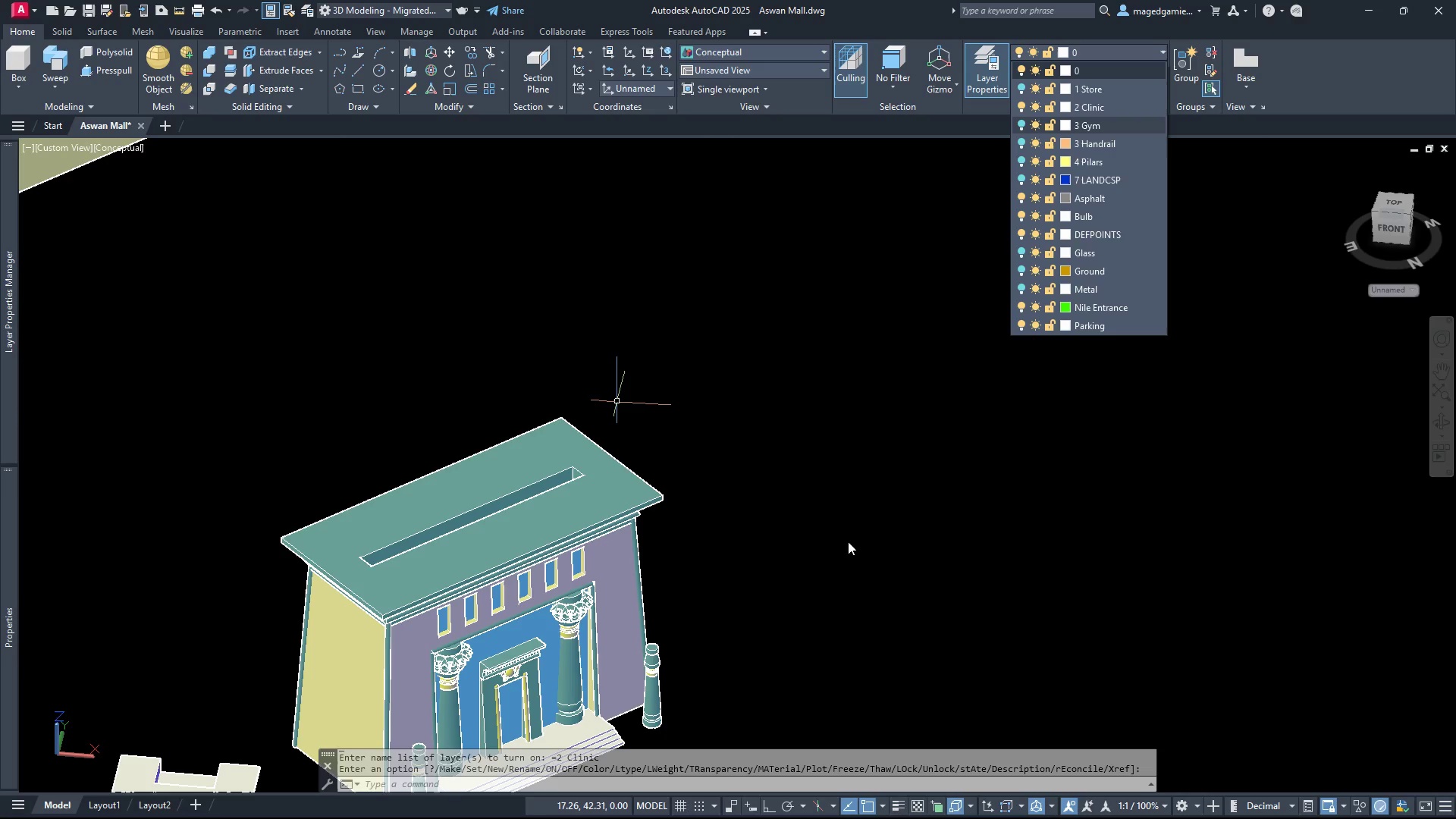 
left_click_drag(start_coordinate=[716, 741], to_coordinate=[711, 738])
 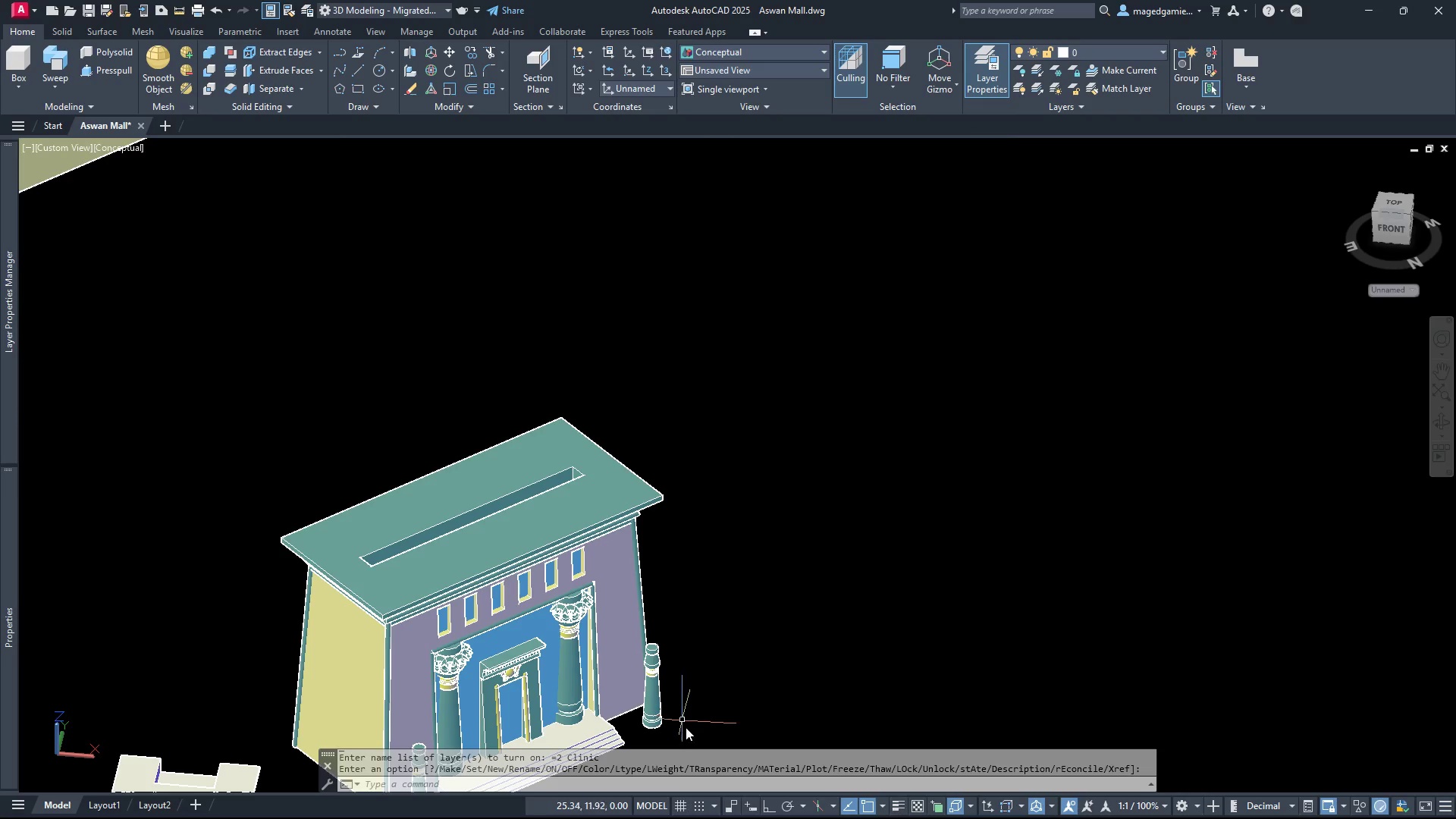 
left_click([691, 733])
 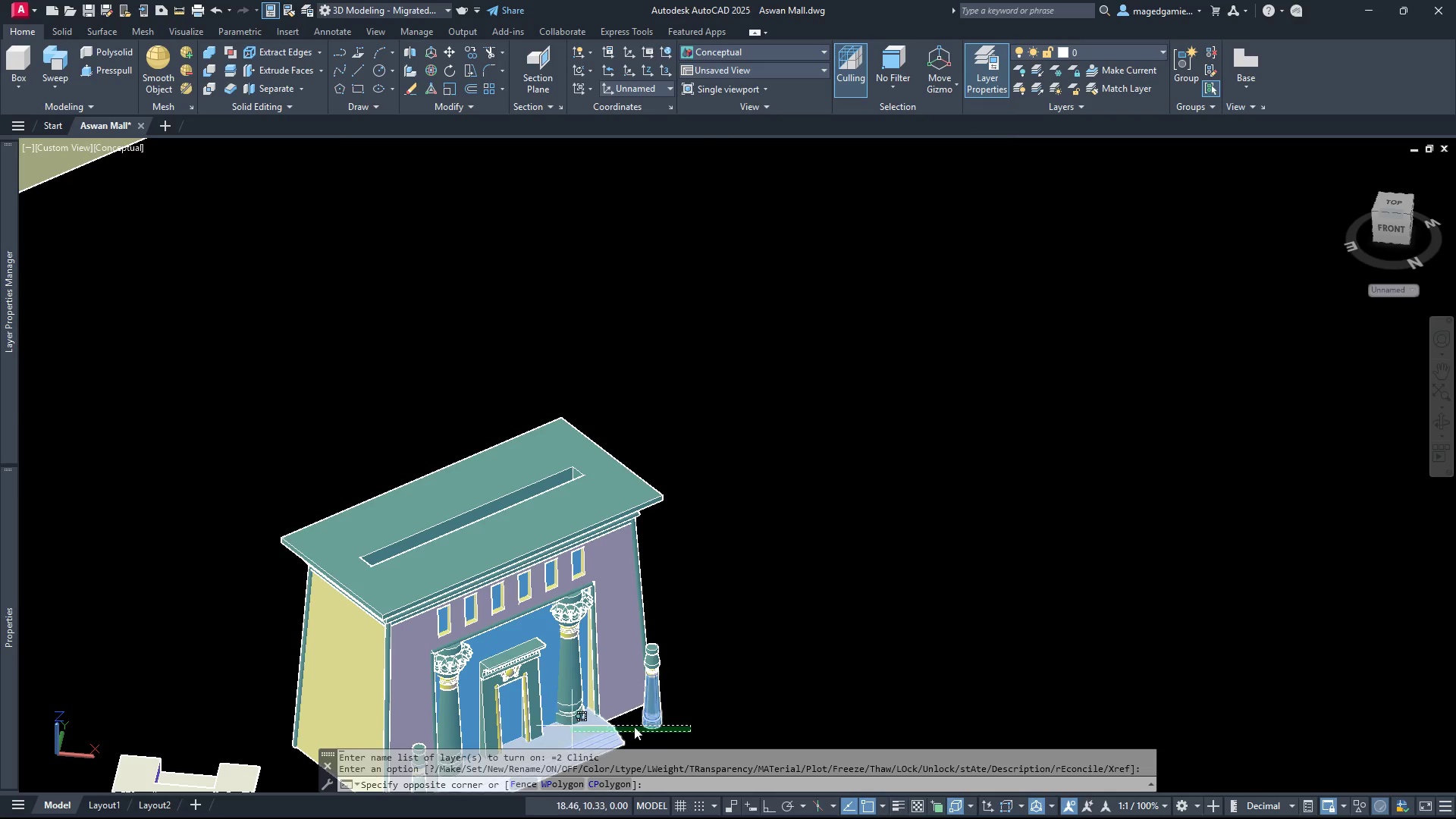 
left_click([708, 735])
 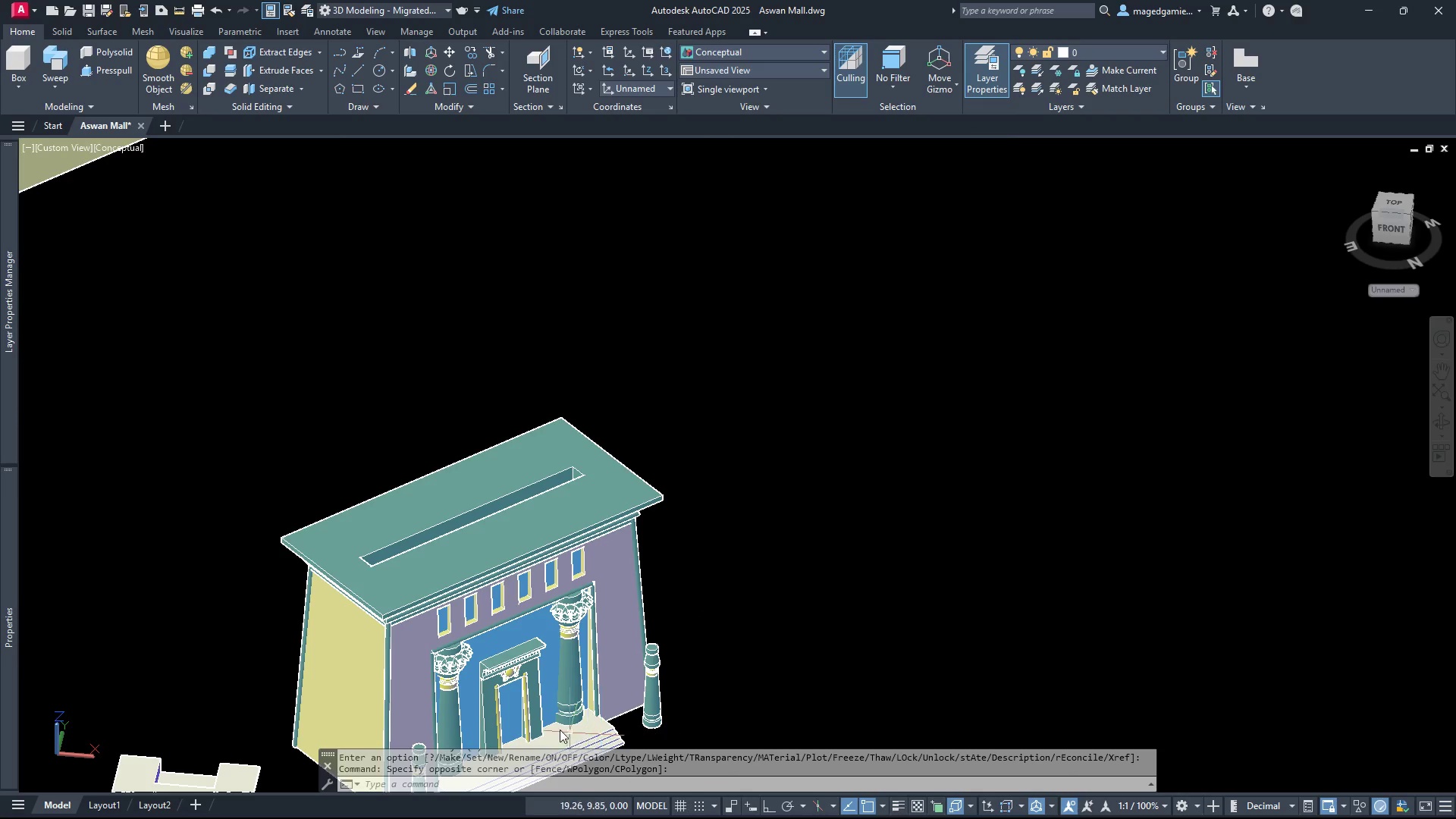 
scroll: coordinate [490, 728], scroll_direction: up, amount: 4.0
 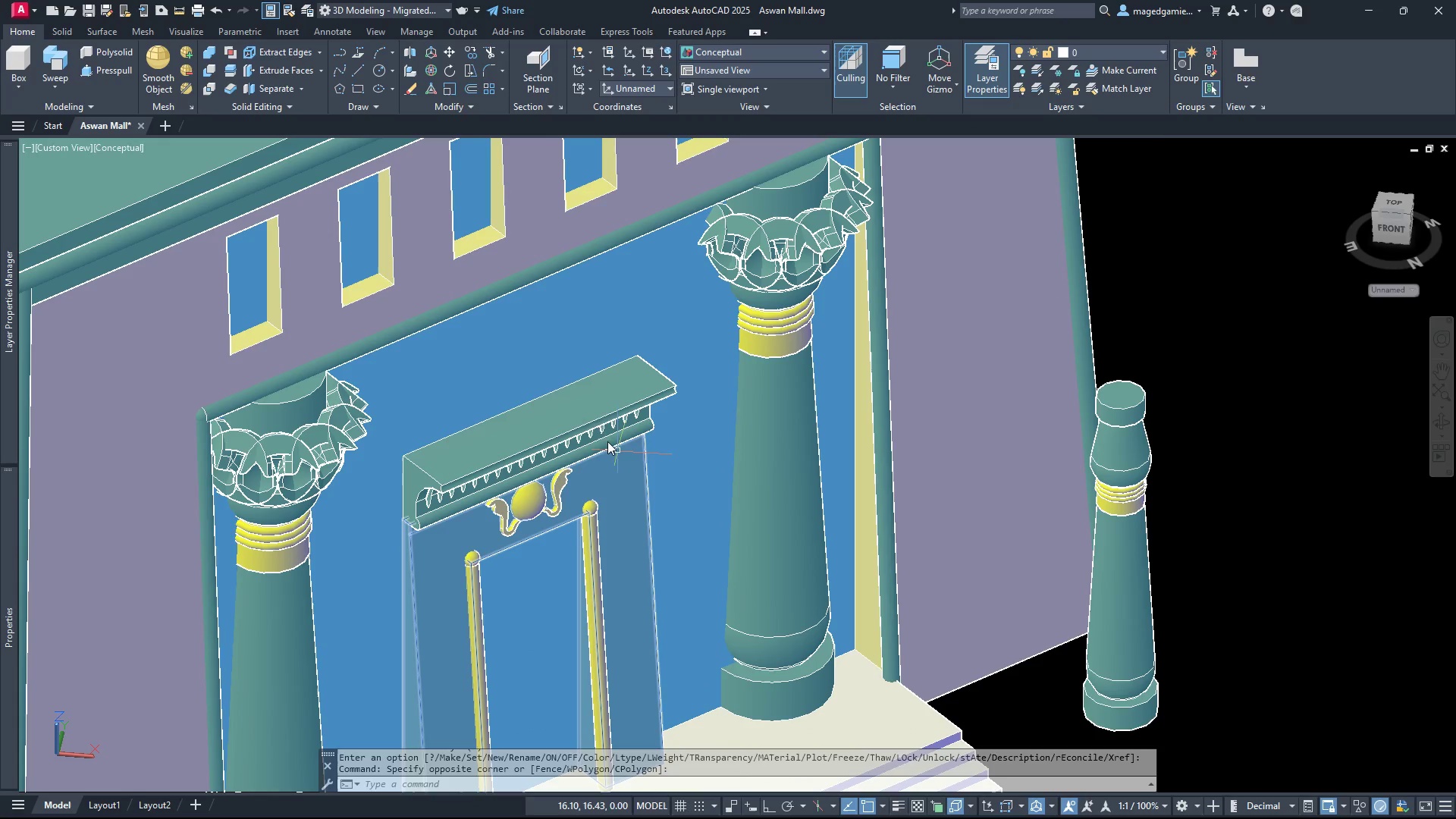 
left_click([585, 406])
 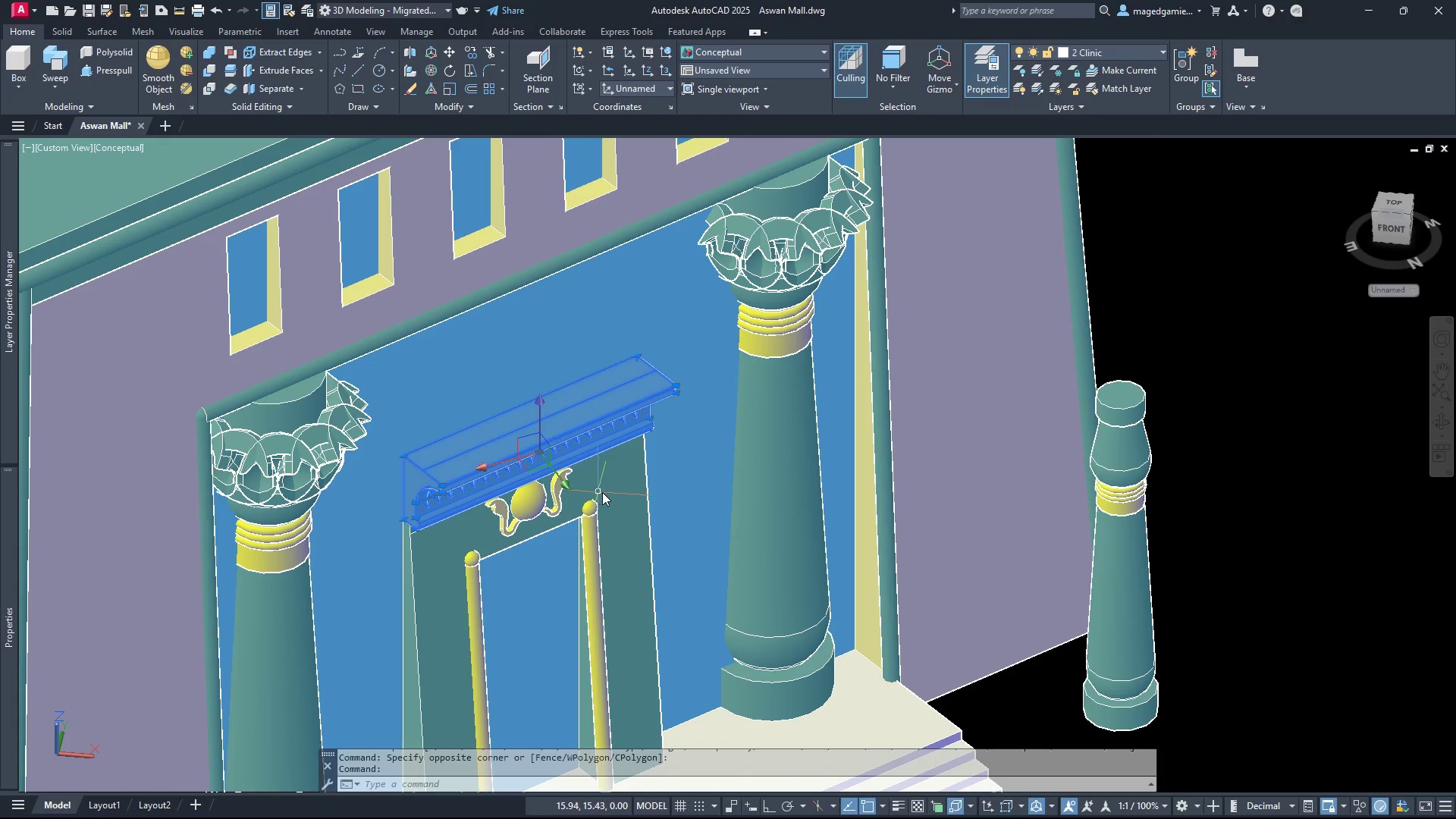 
left_click([607, 492])
 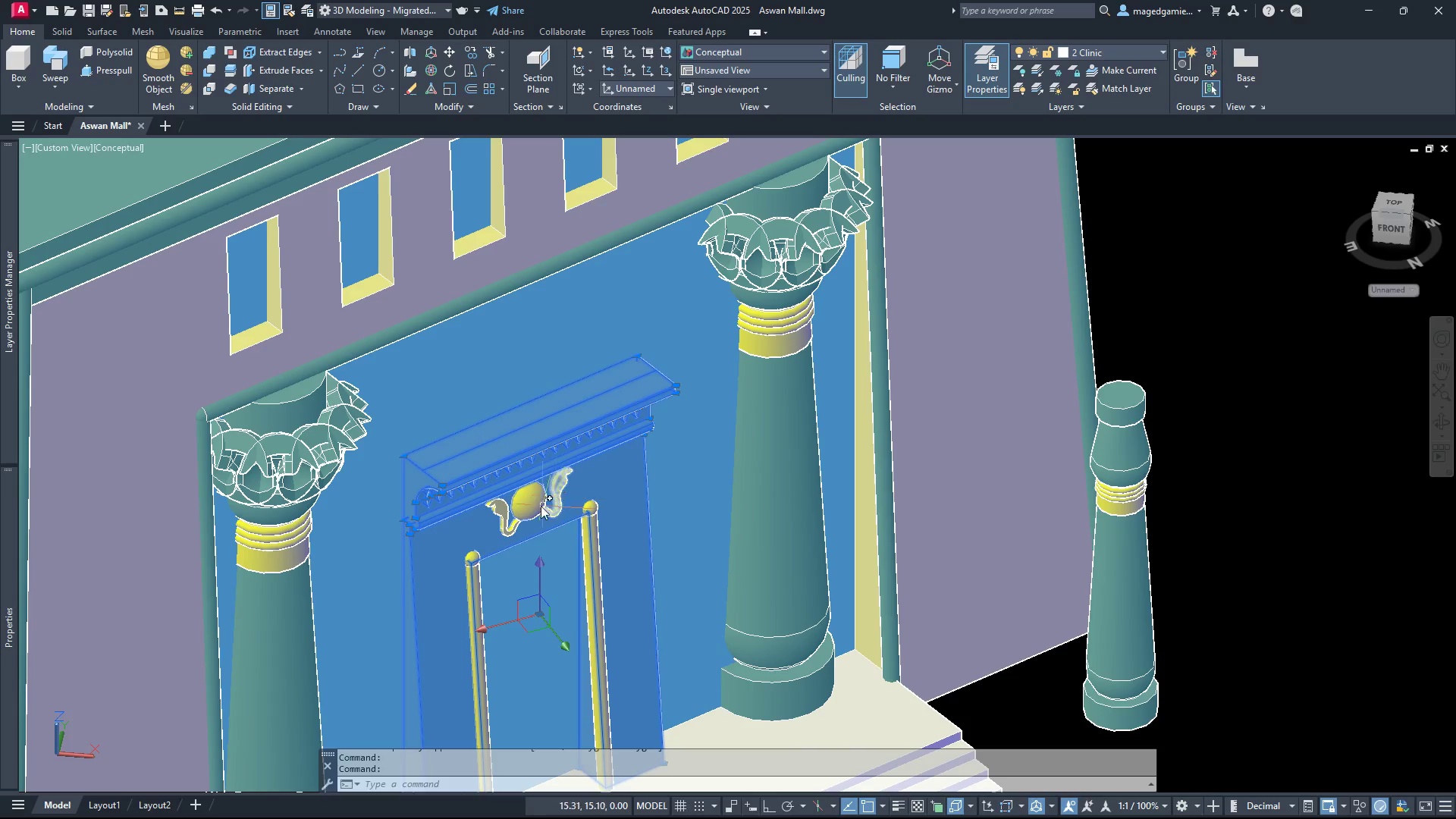 
left_click([536, 507])
 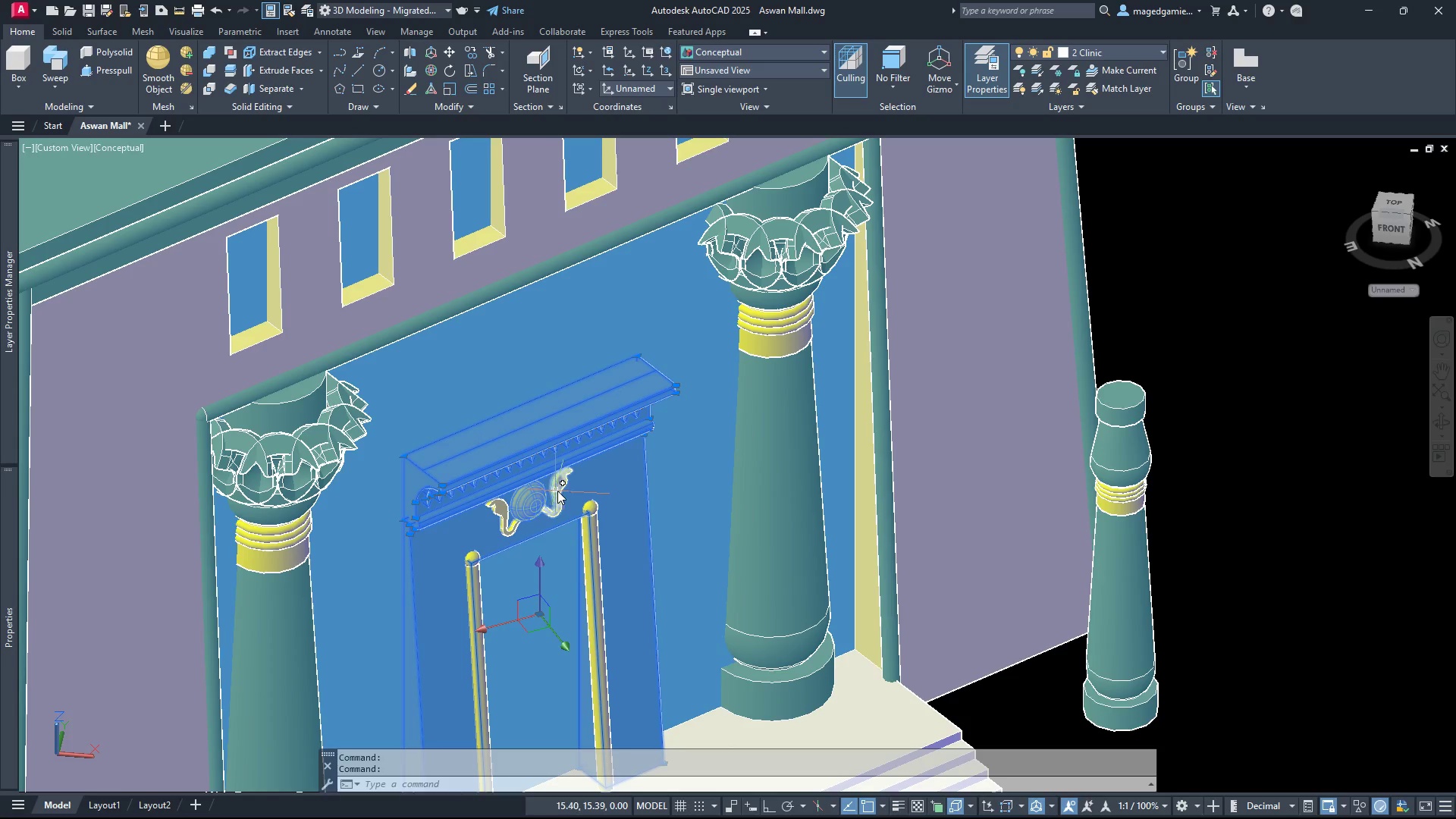 
left_click([559, 491])
 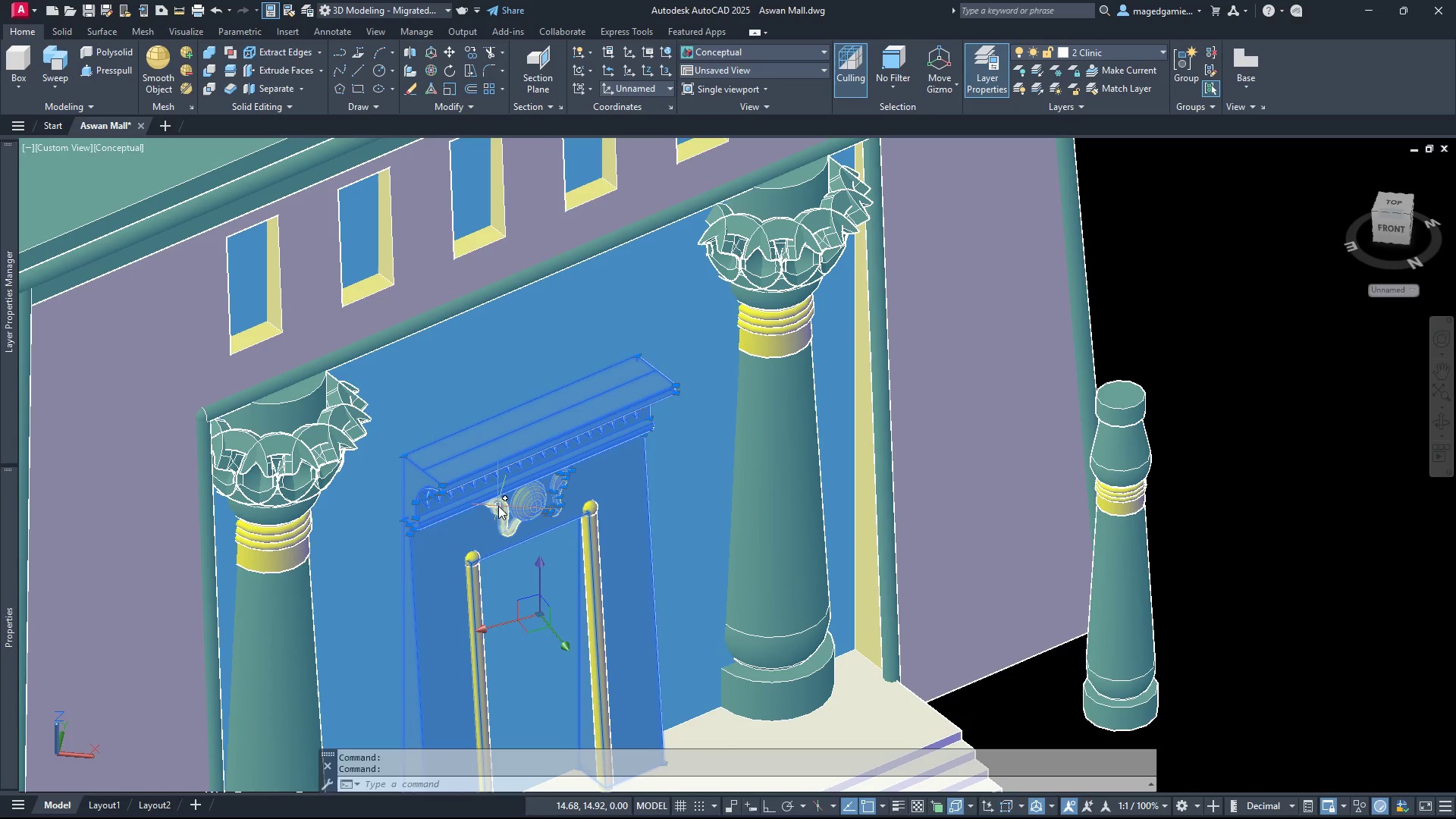 
left_click([498, 506])
 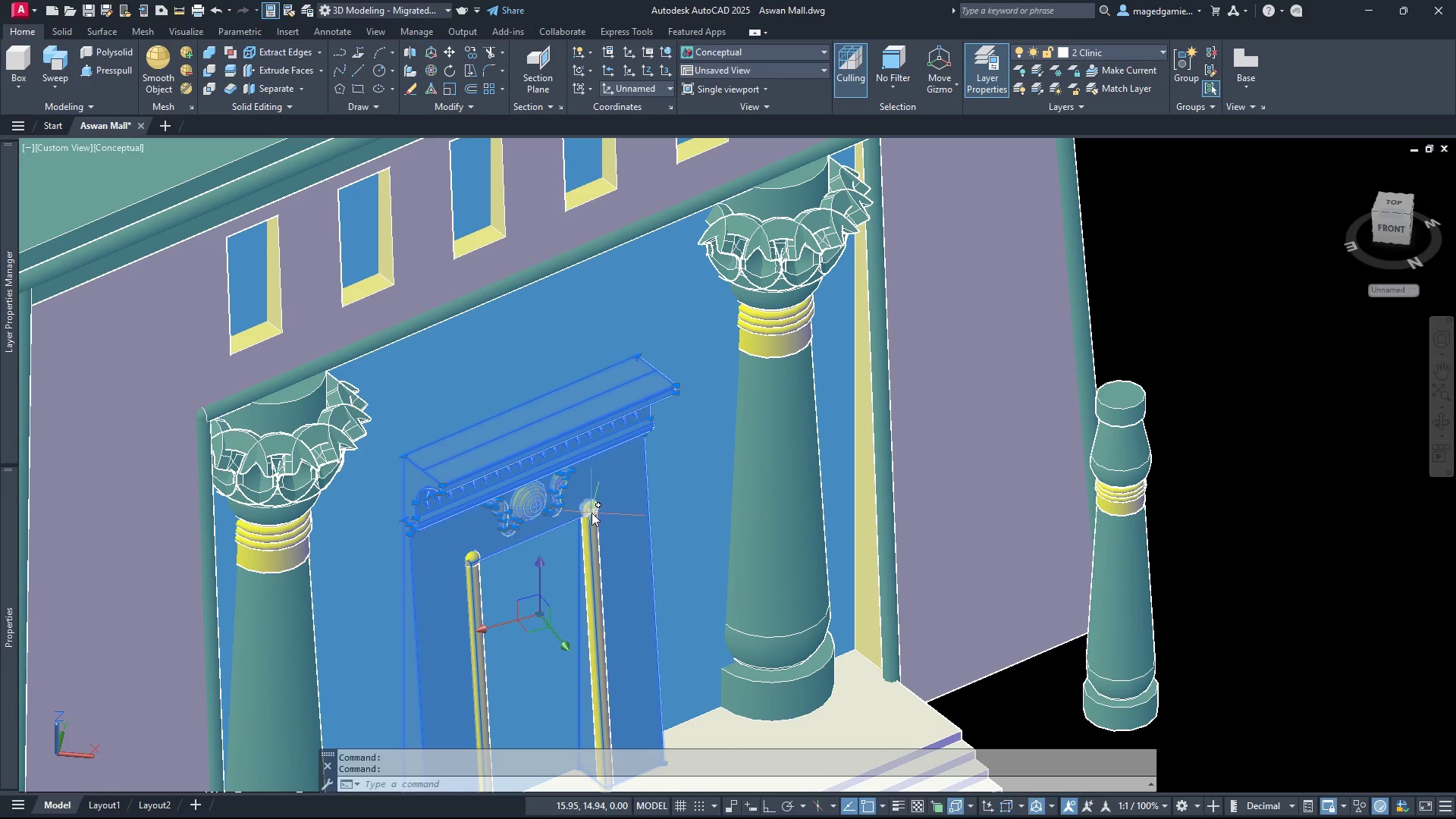 
left_click([593, 513])
 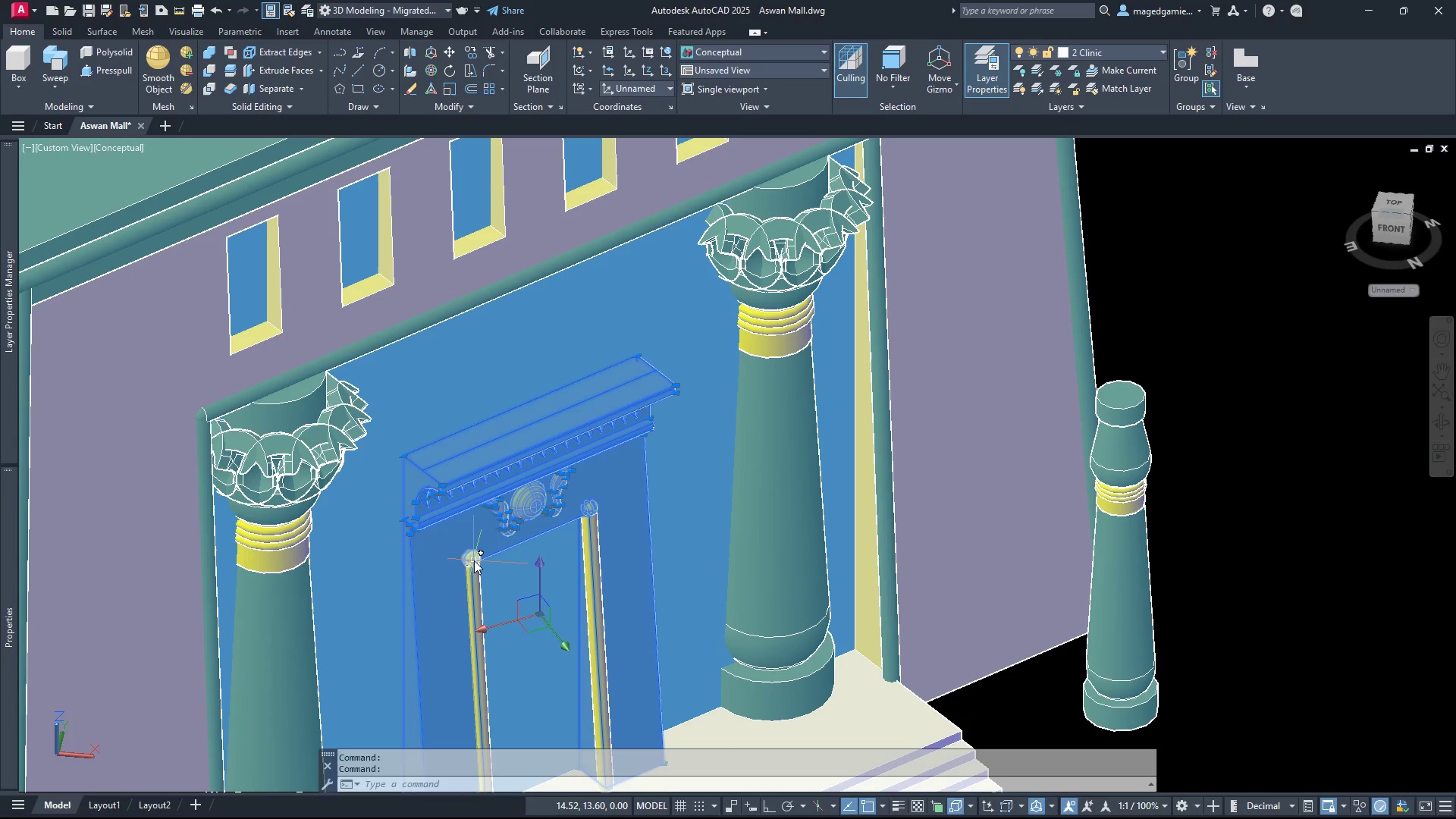 
left_click([474, 560])
 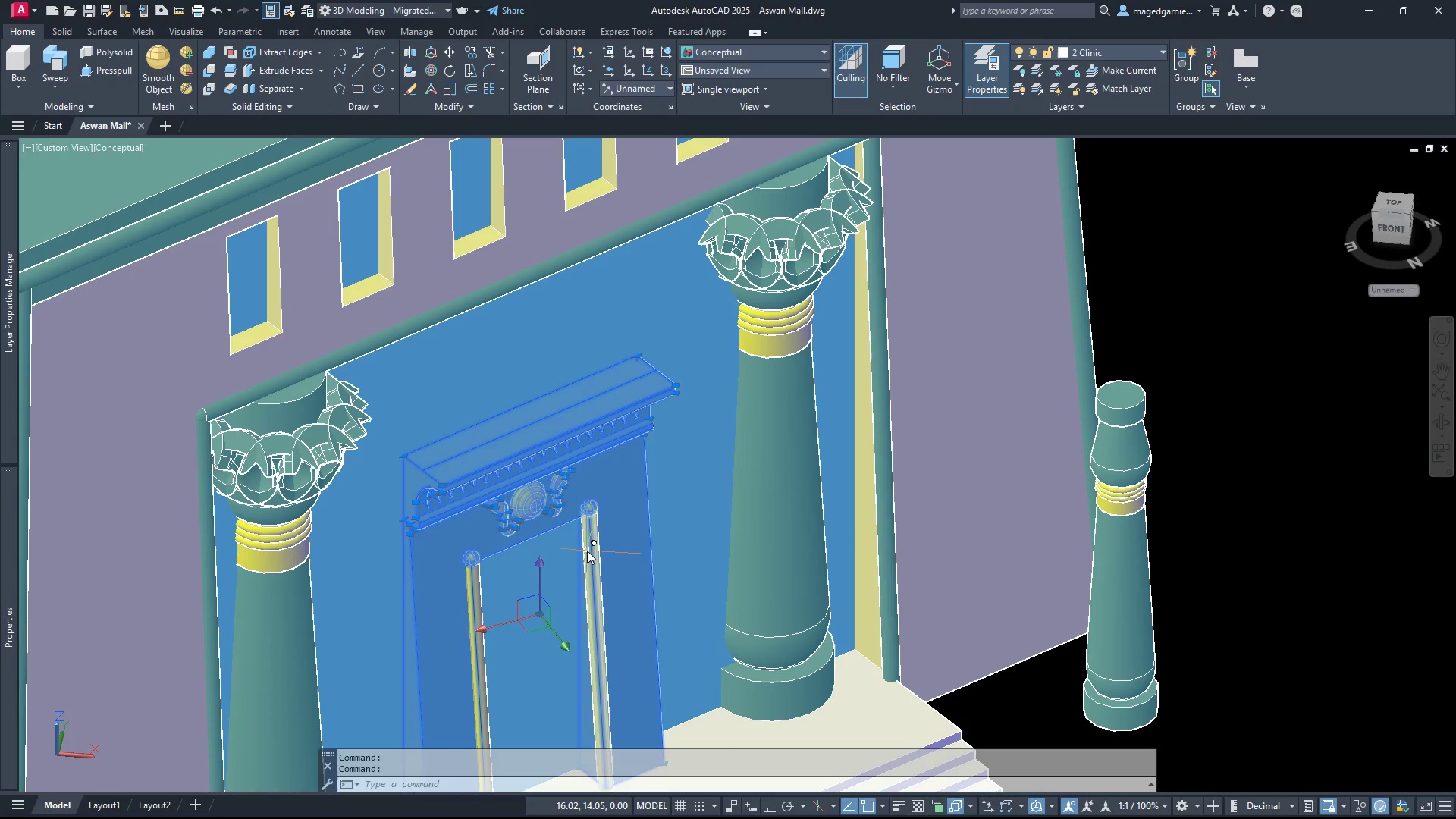 
left_click([587, 551])
 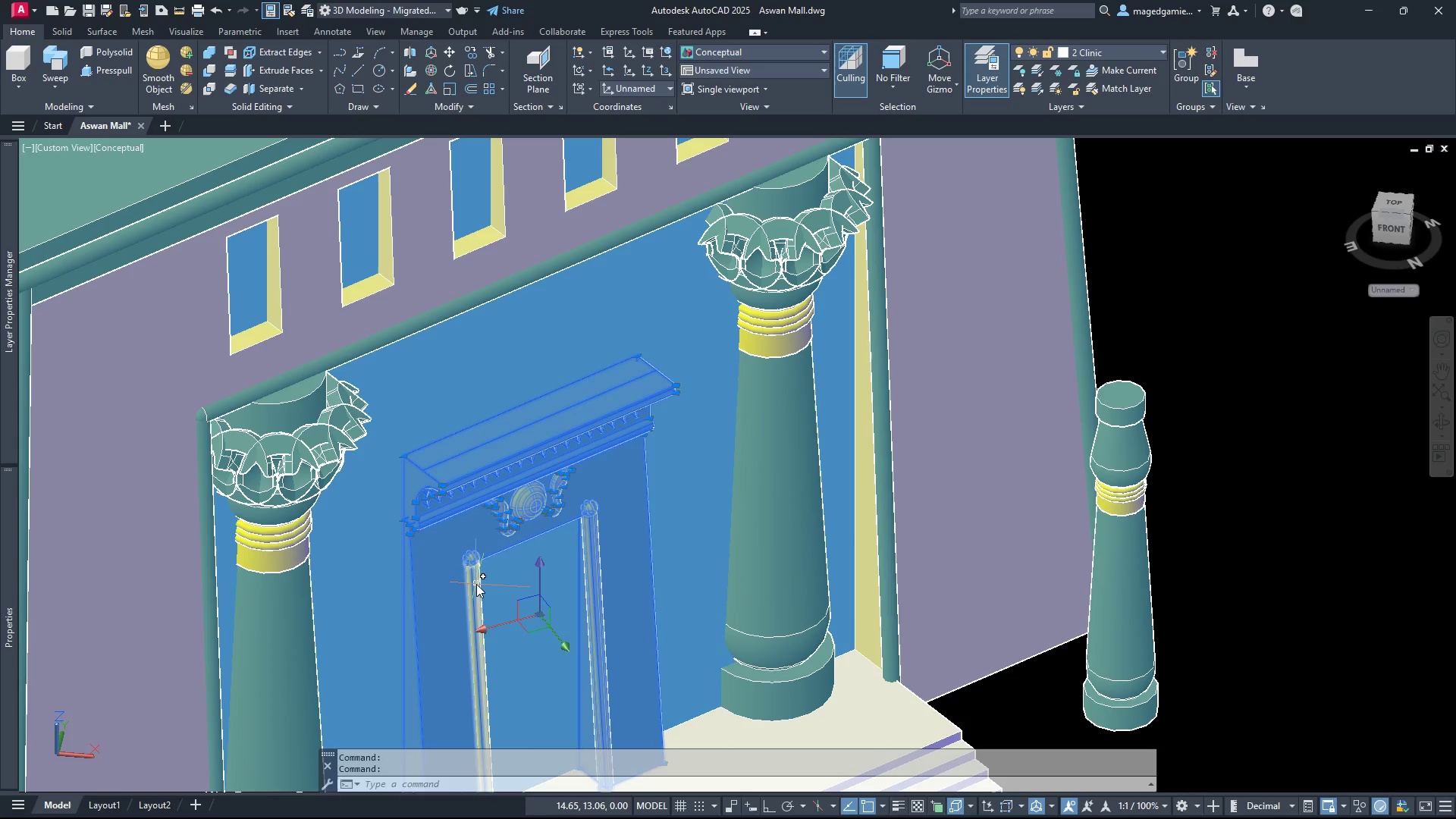 
left_click([476, 584])
 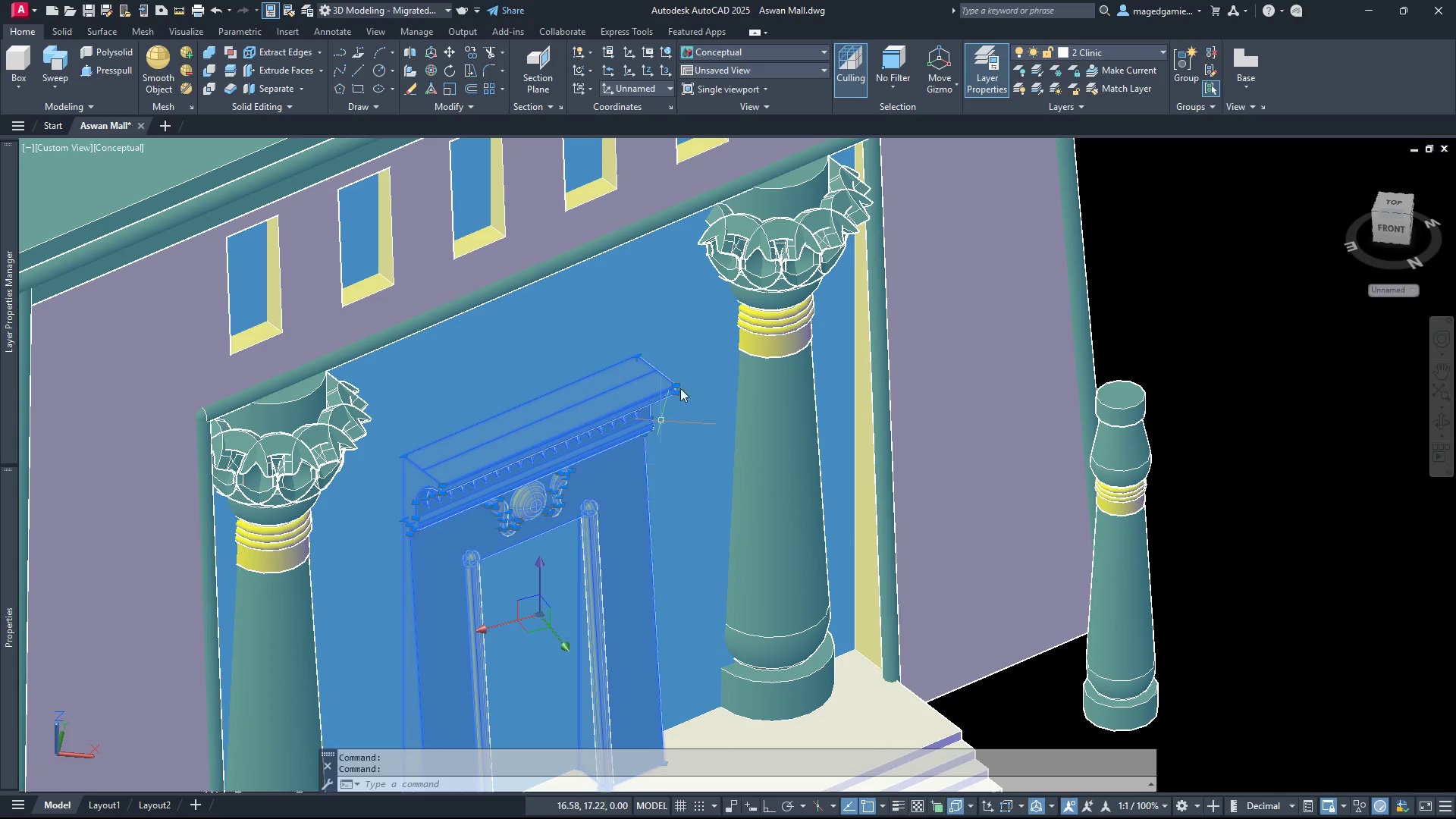 
scroll: coordinate [699, 351], scroll_direction: down, amount: 3.0
 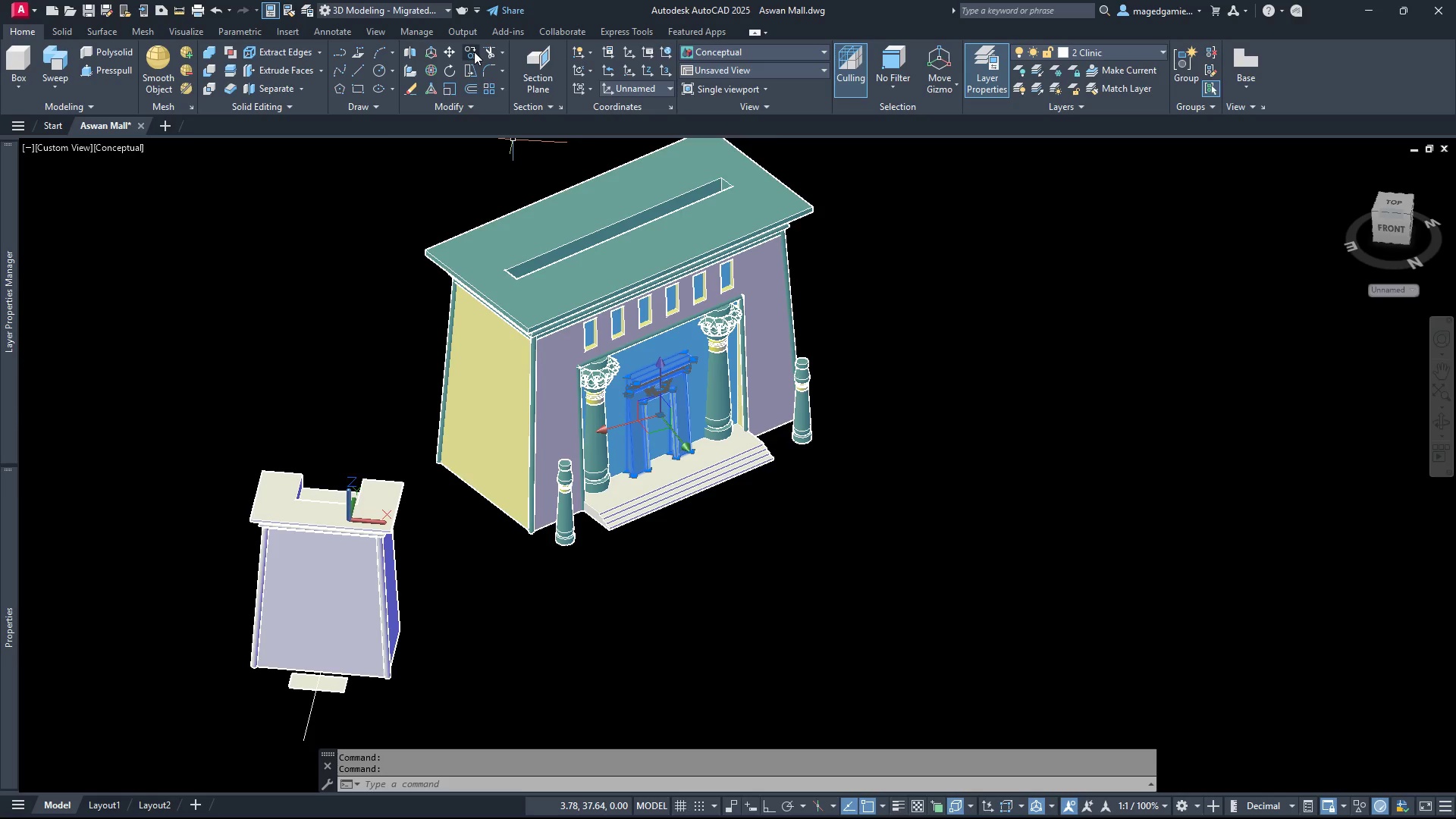 
left_click([469, 49])
 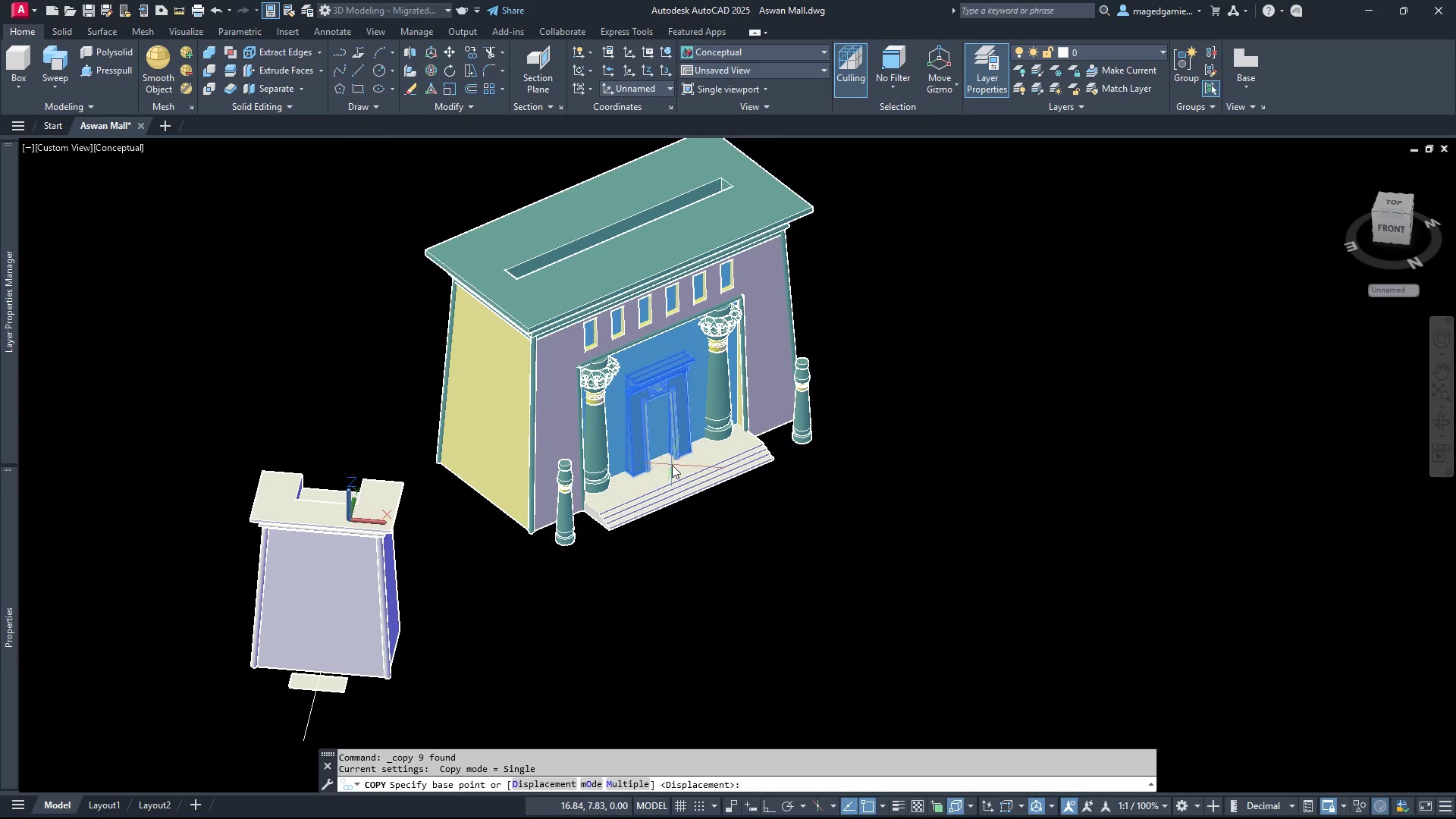 
scroll: coordinate [677, 457], scroll_direction: up, amount: 7.0
 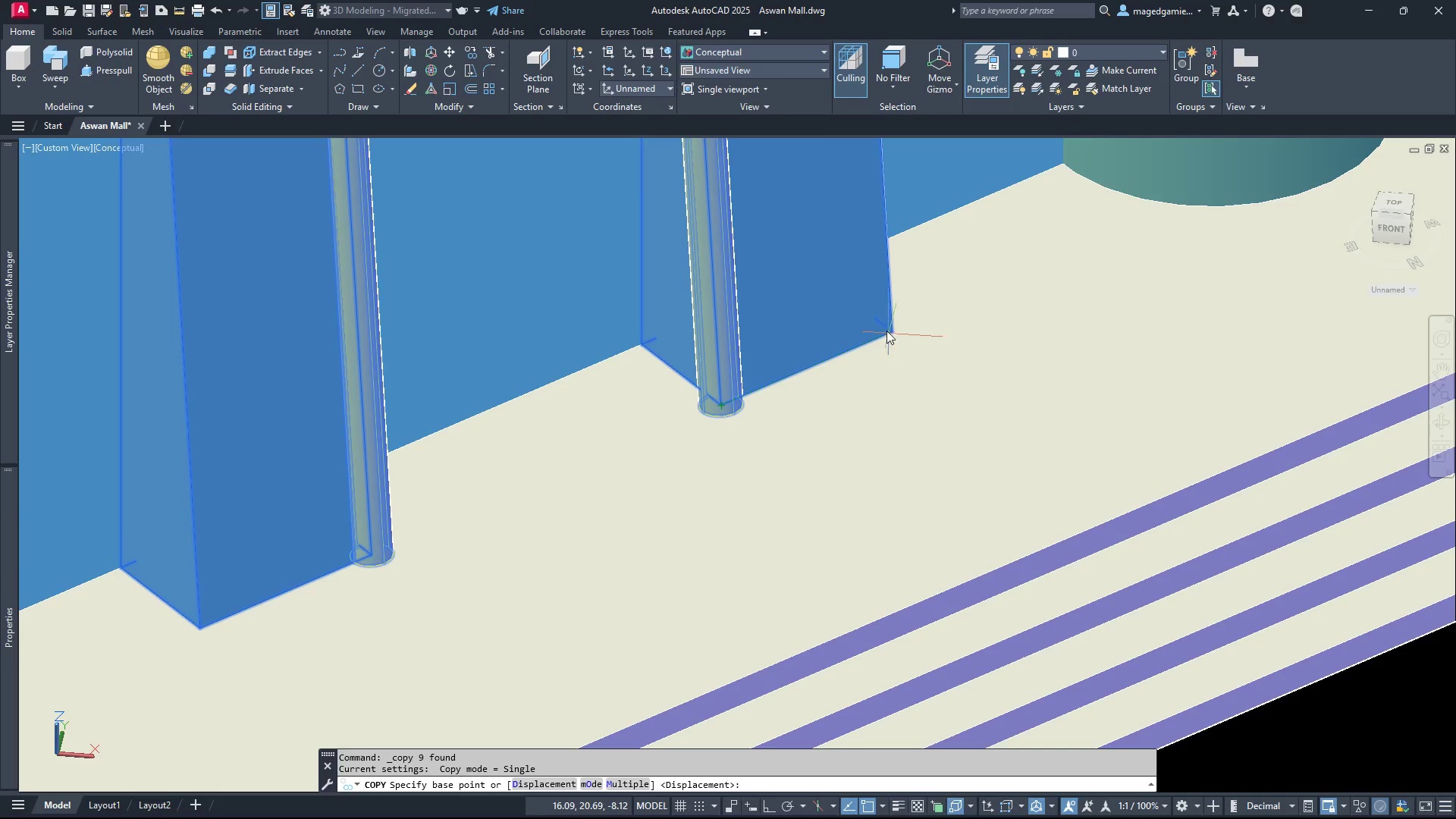 
left_click([896, 331])
 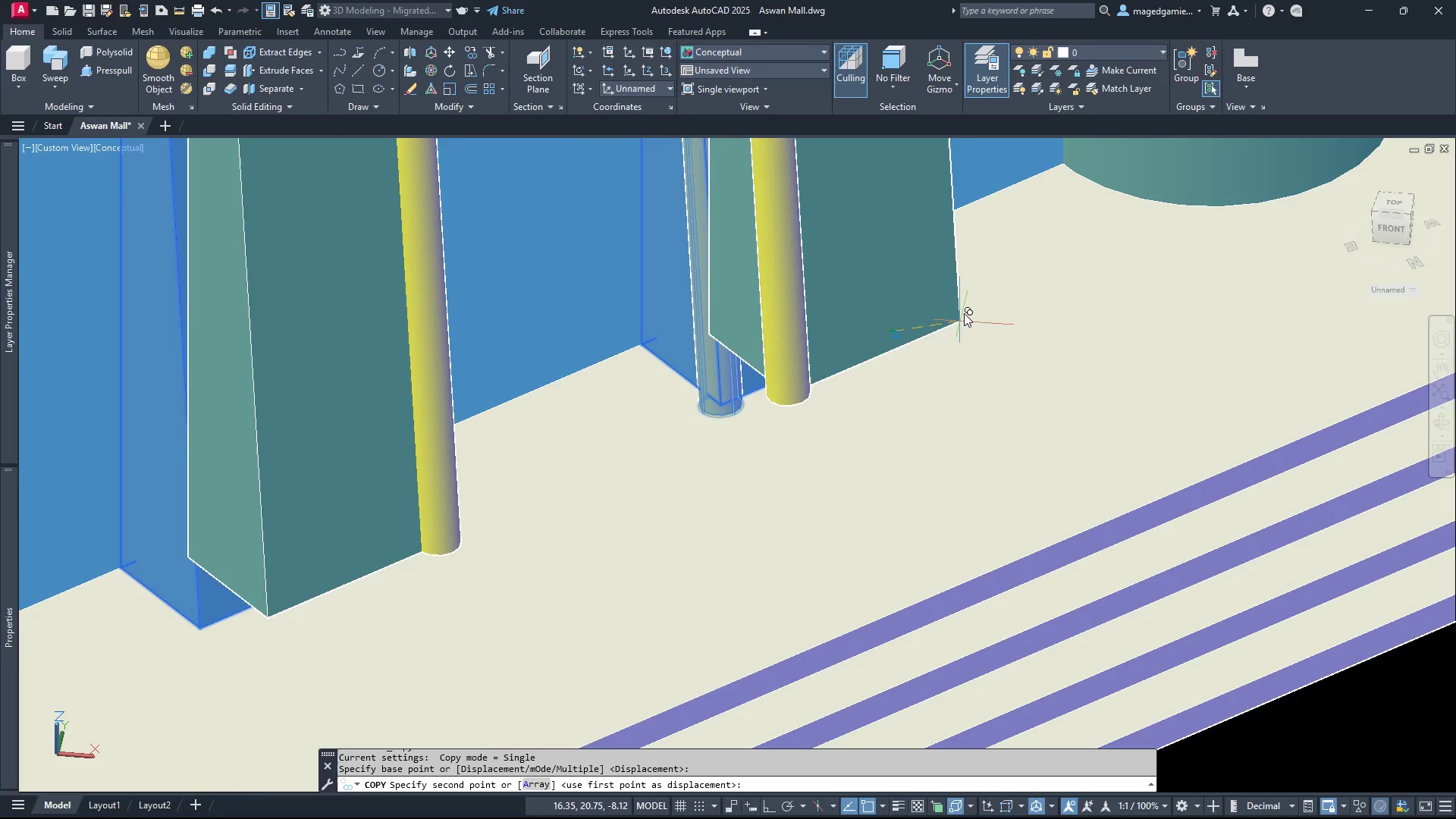 
scroll: coordinate [964, 298], scroll_direction: down, amount: 5.0
 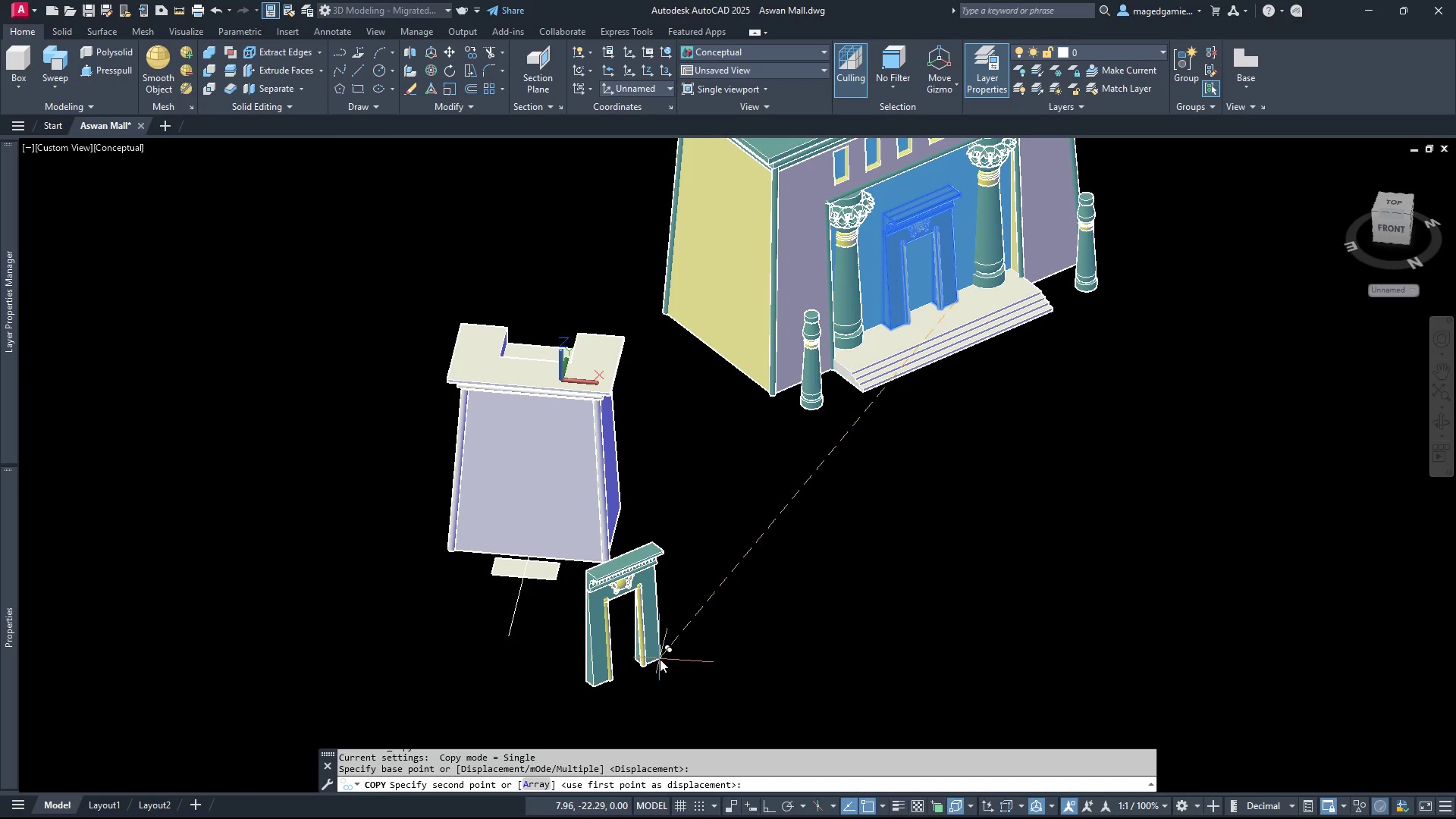 
left_click([682, 658])
 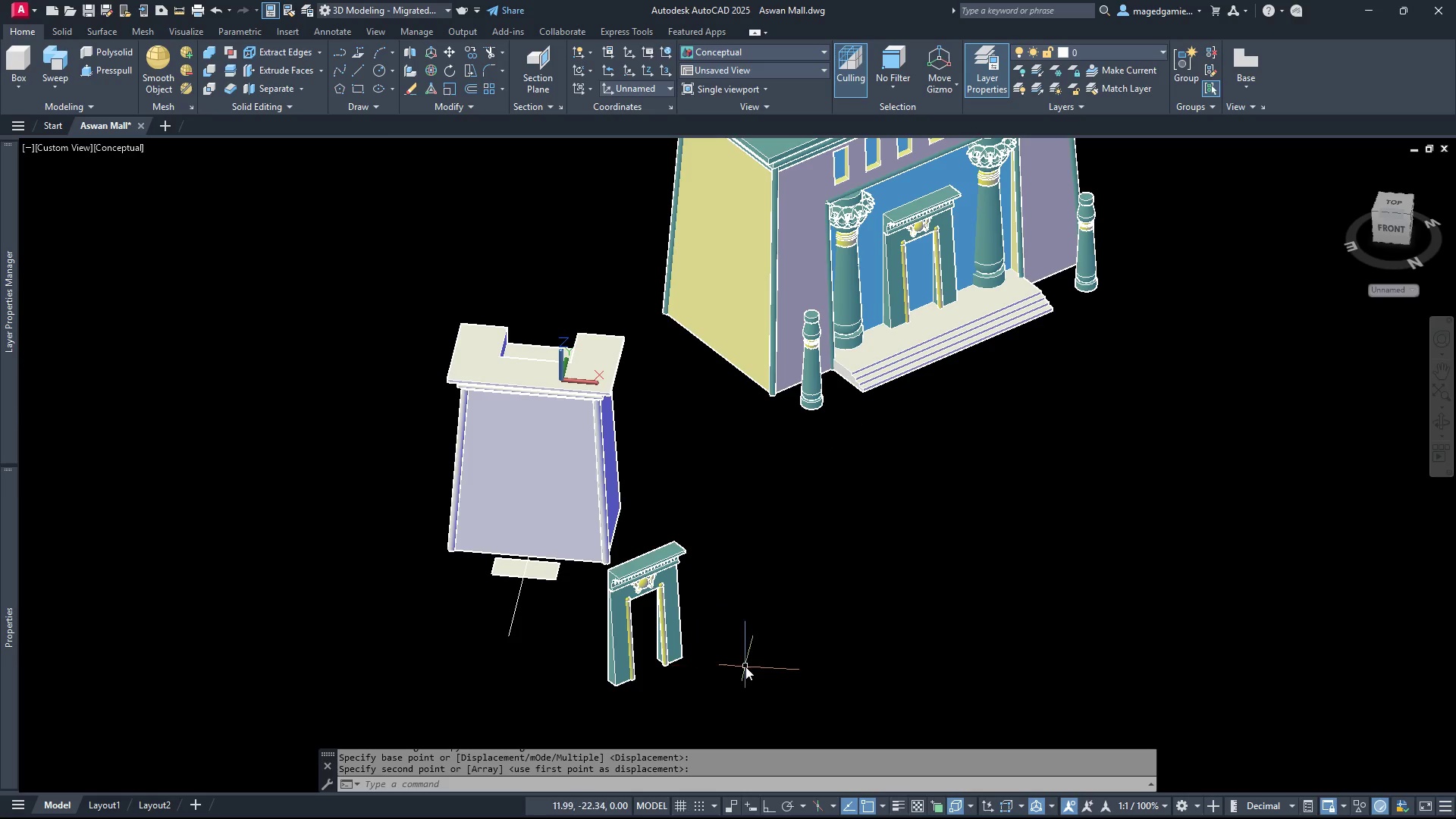 
key(Escape)
 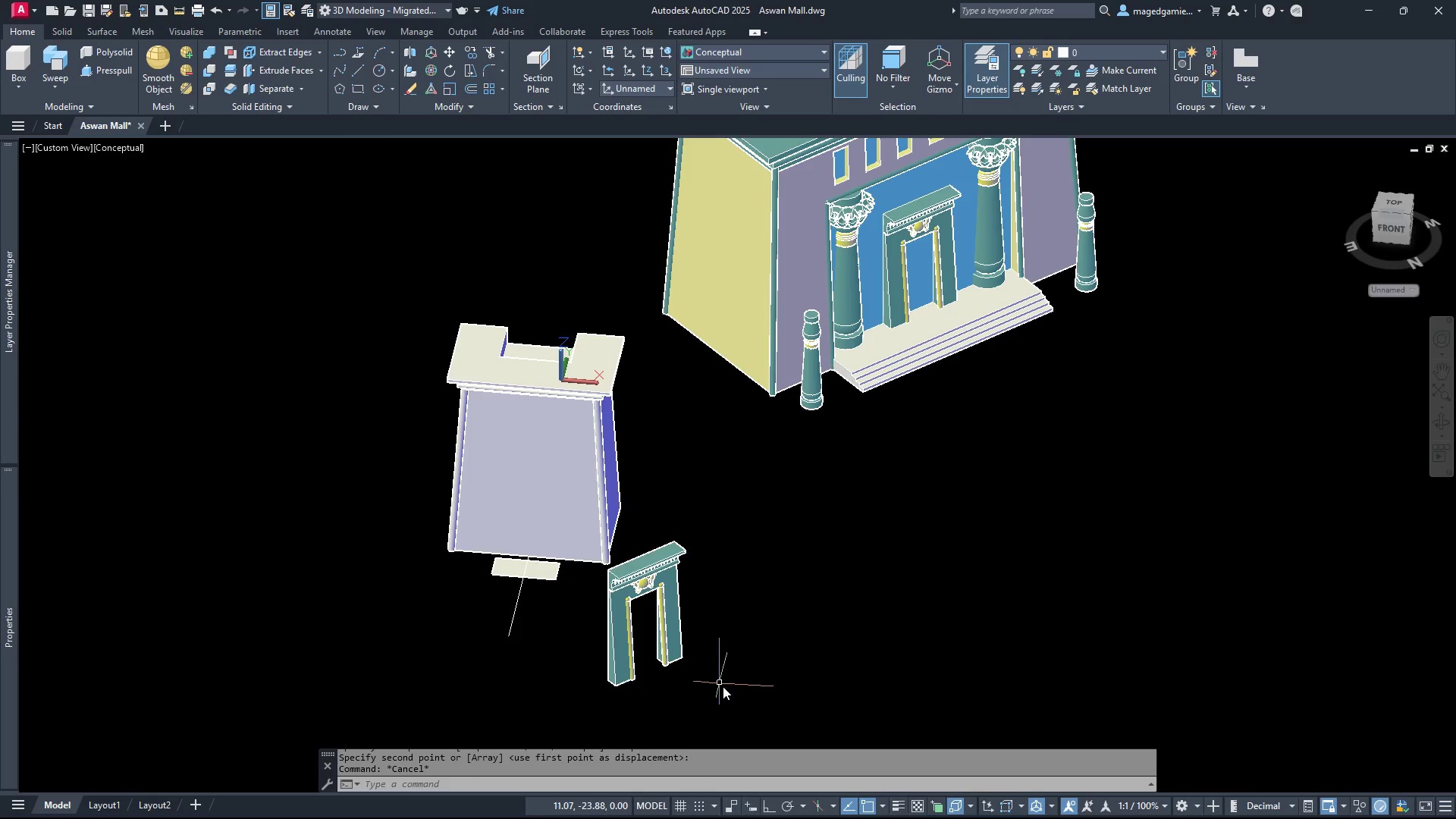 
left_click_drag(start_coordinate=[726, 688], to_coordinate=[722, 688])
 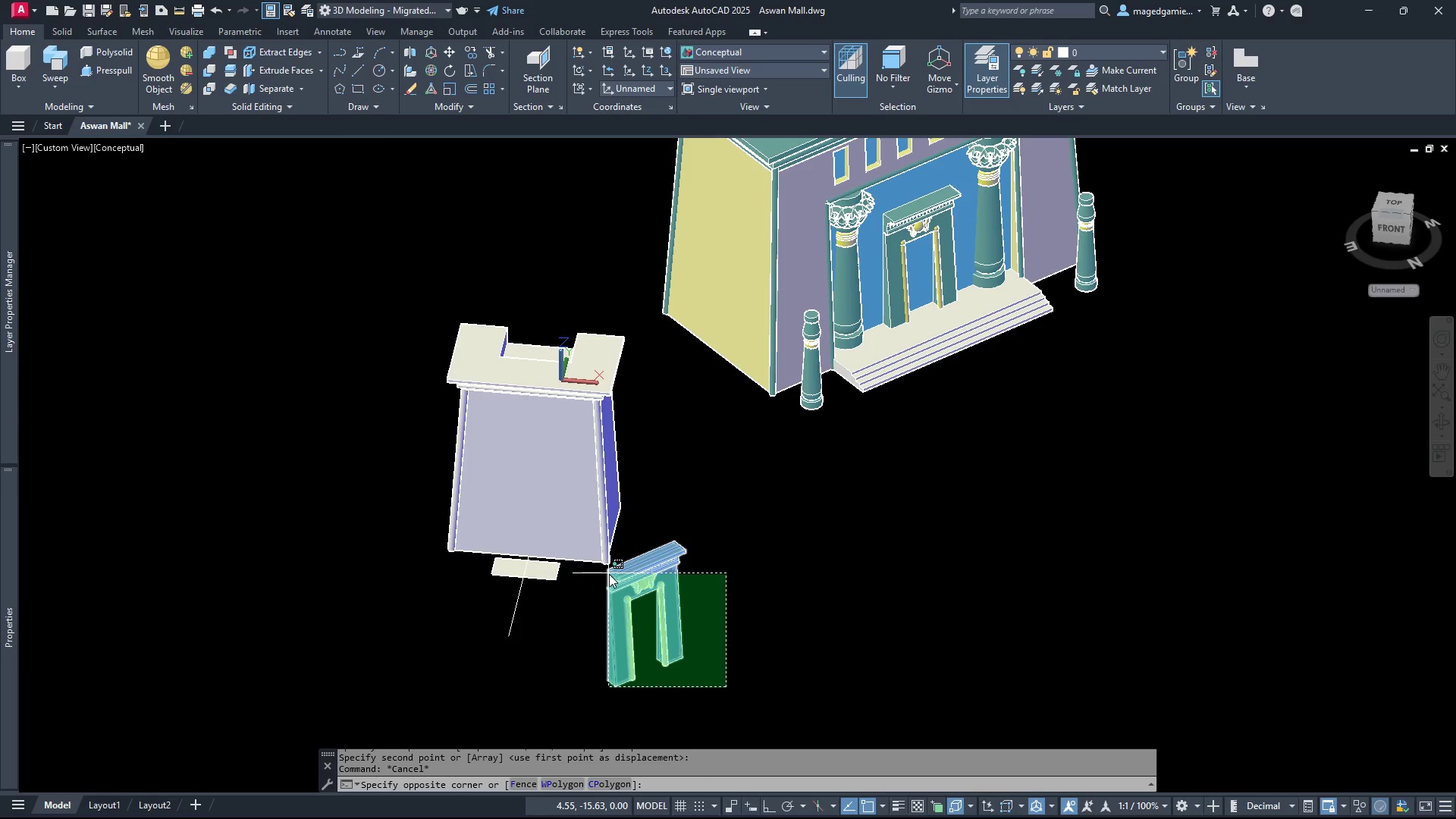 
left_click([609, 574])
 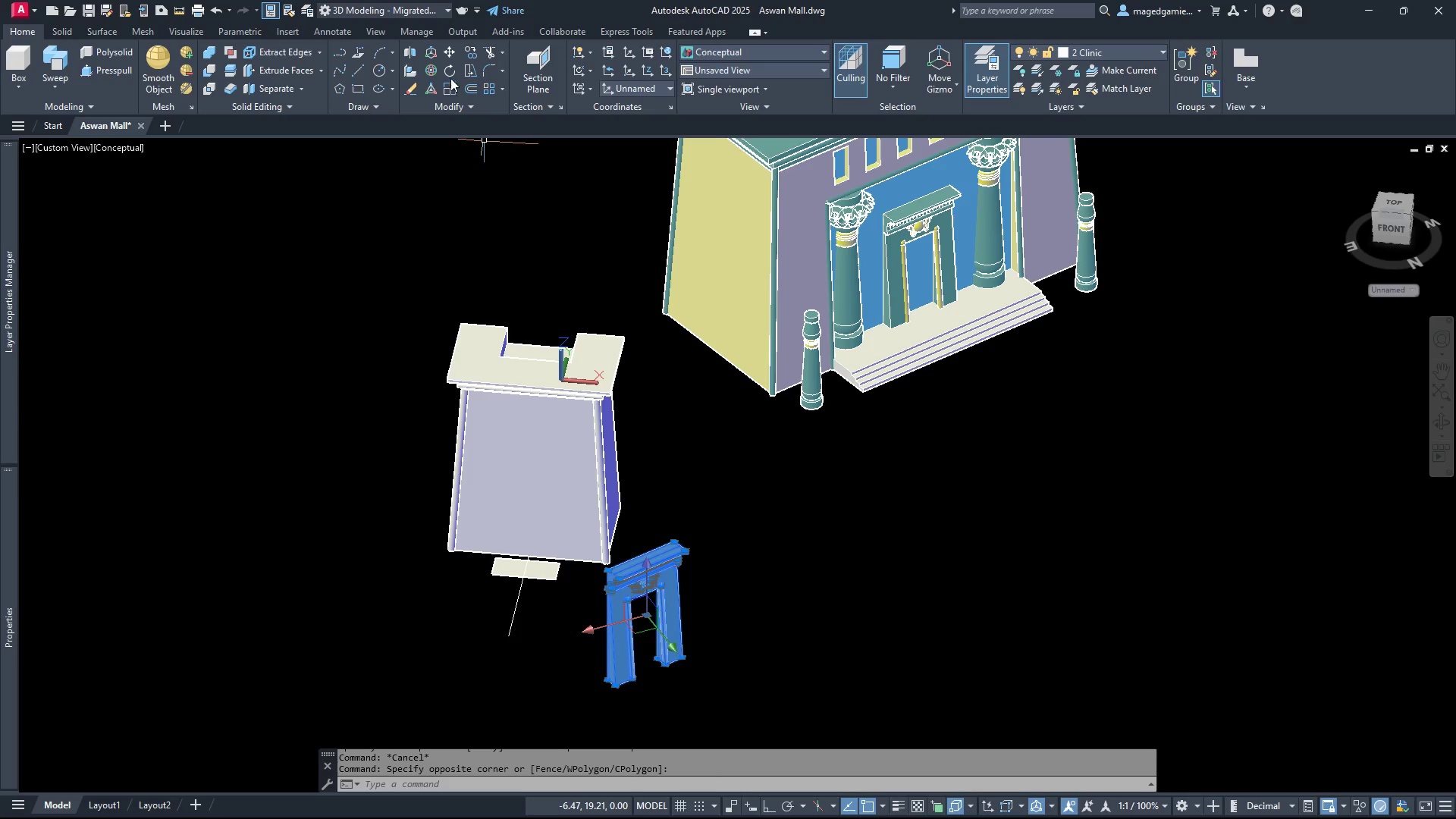 
left_click([449, 69])
 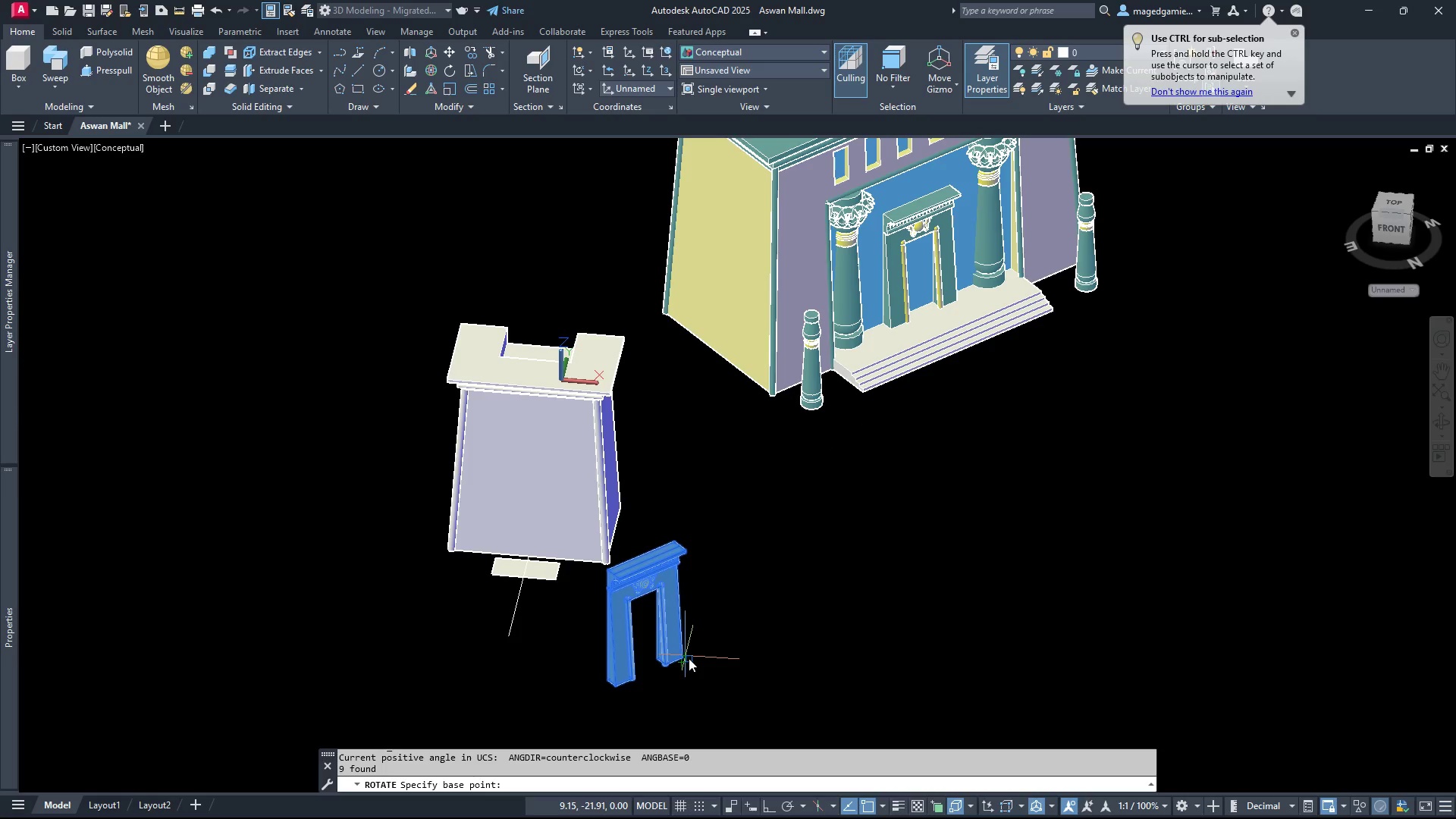 
left_click([686, 658])
 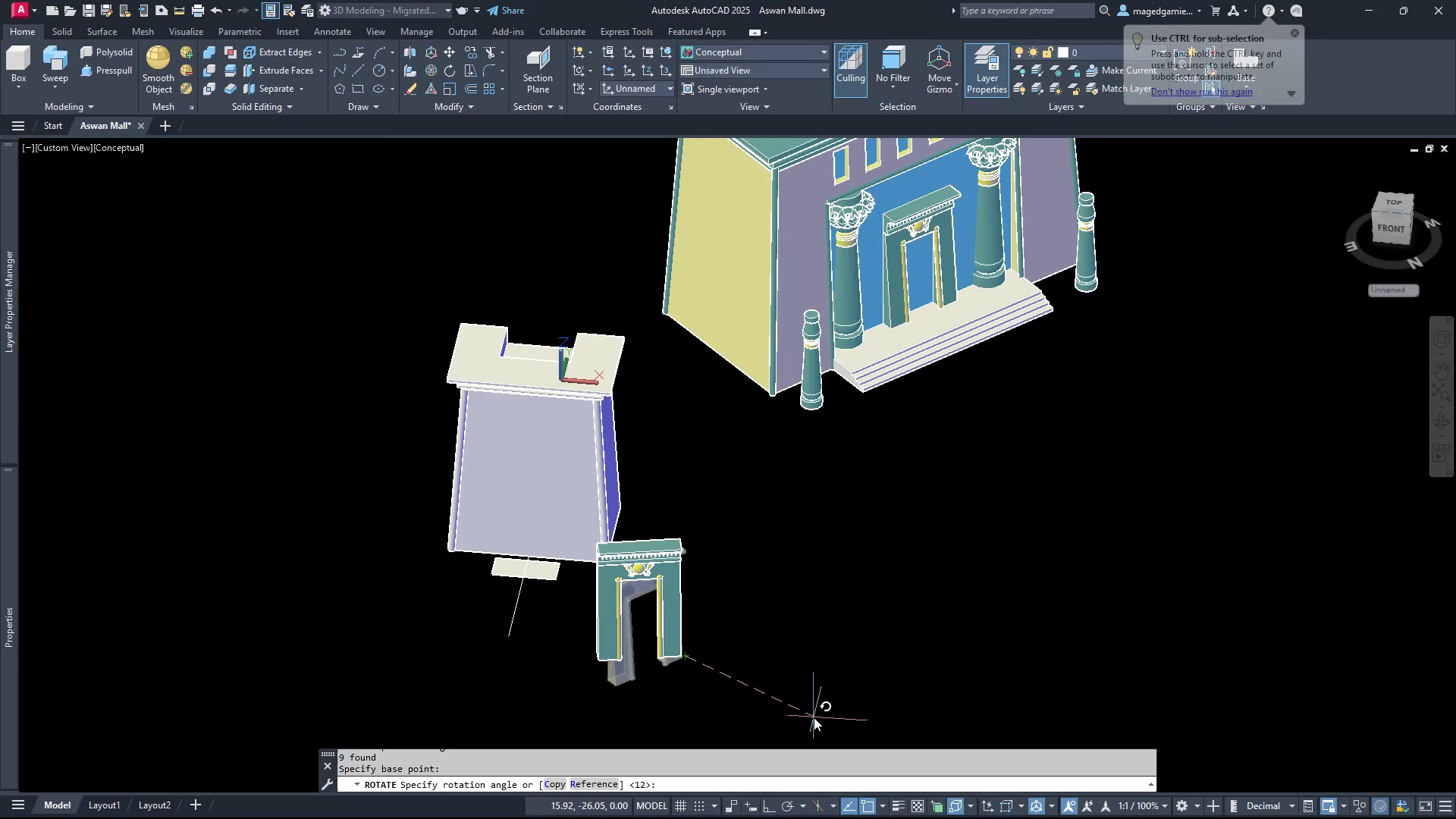 
type(45)
 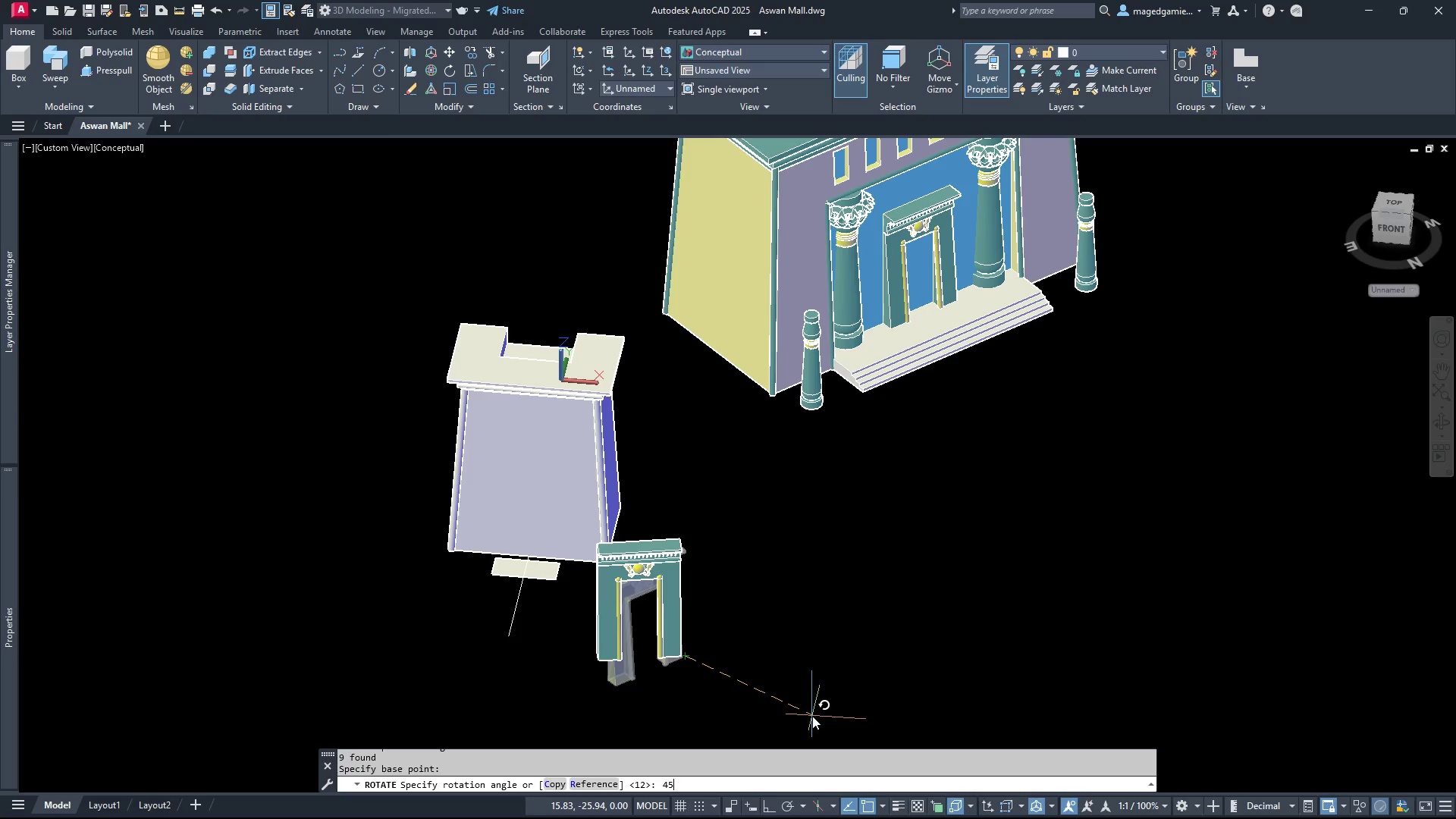 
key(Enter)
 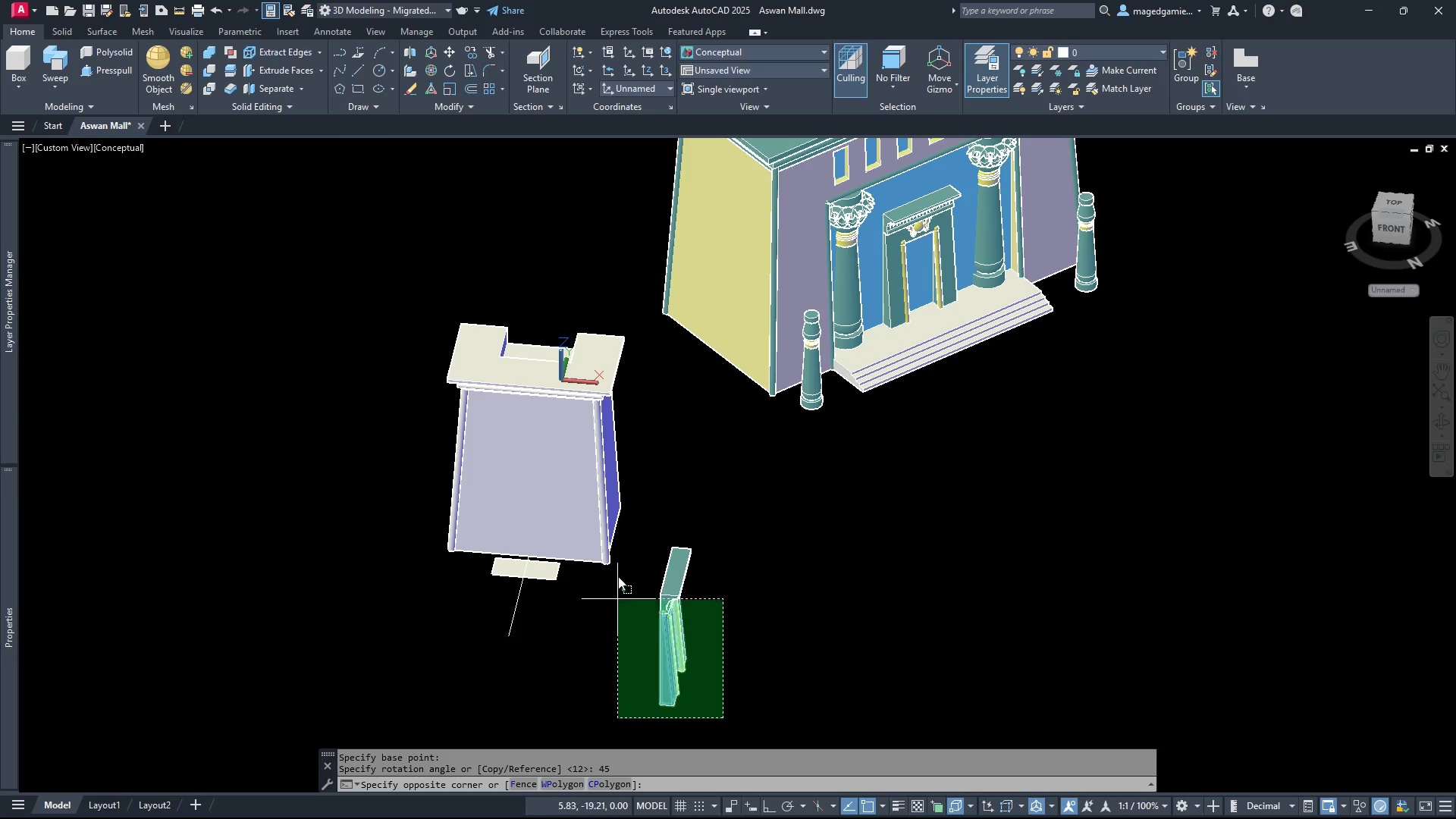 
left_click([629, 537])
 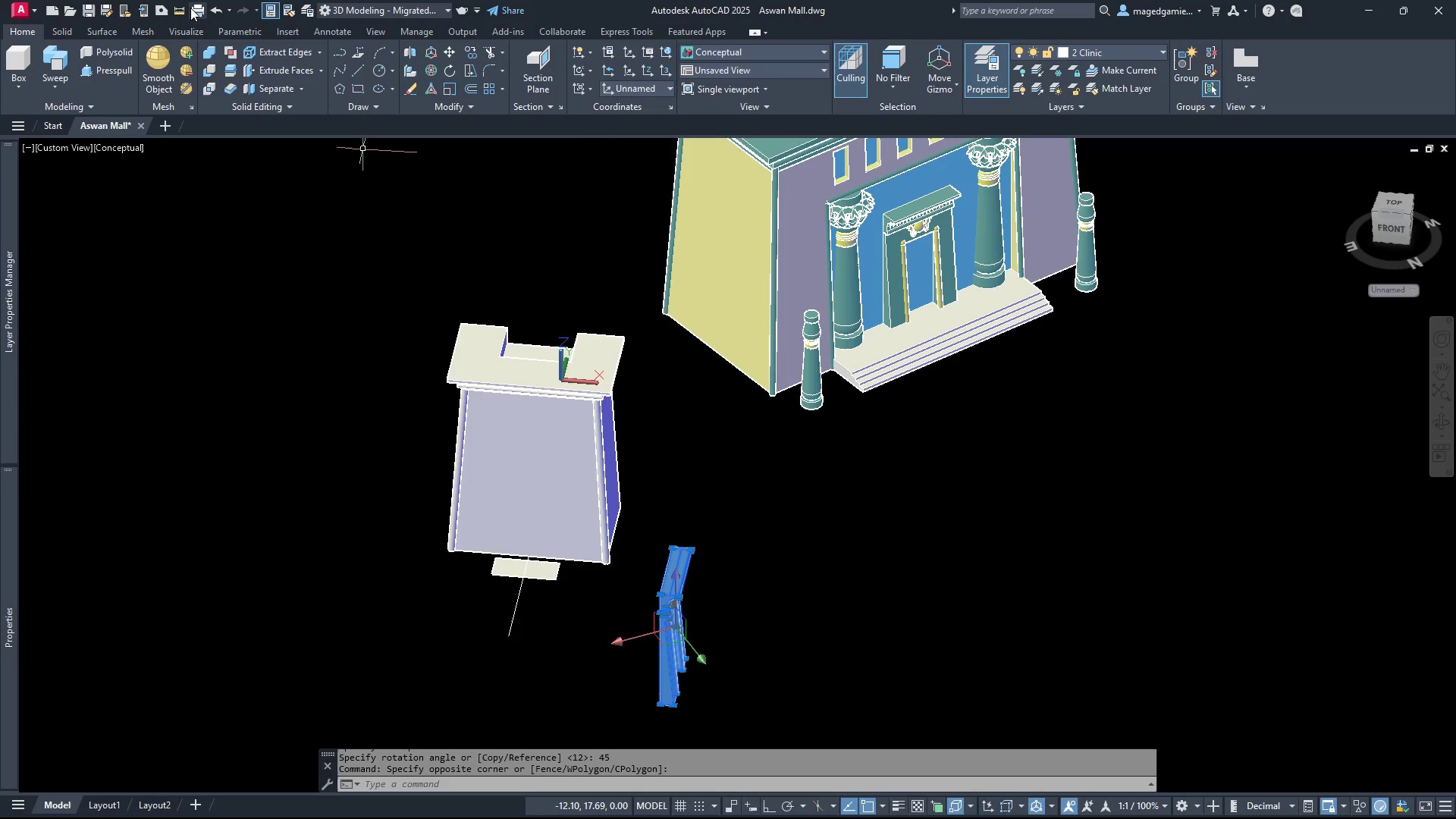 
left_click([215, 11])
 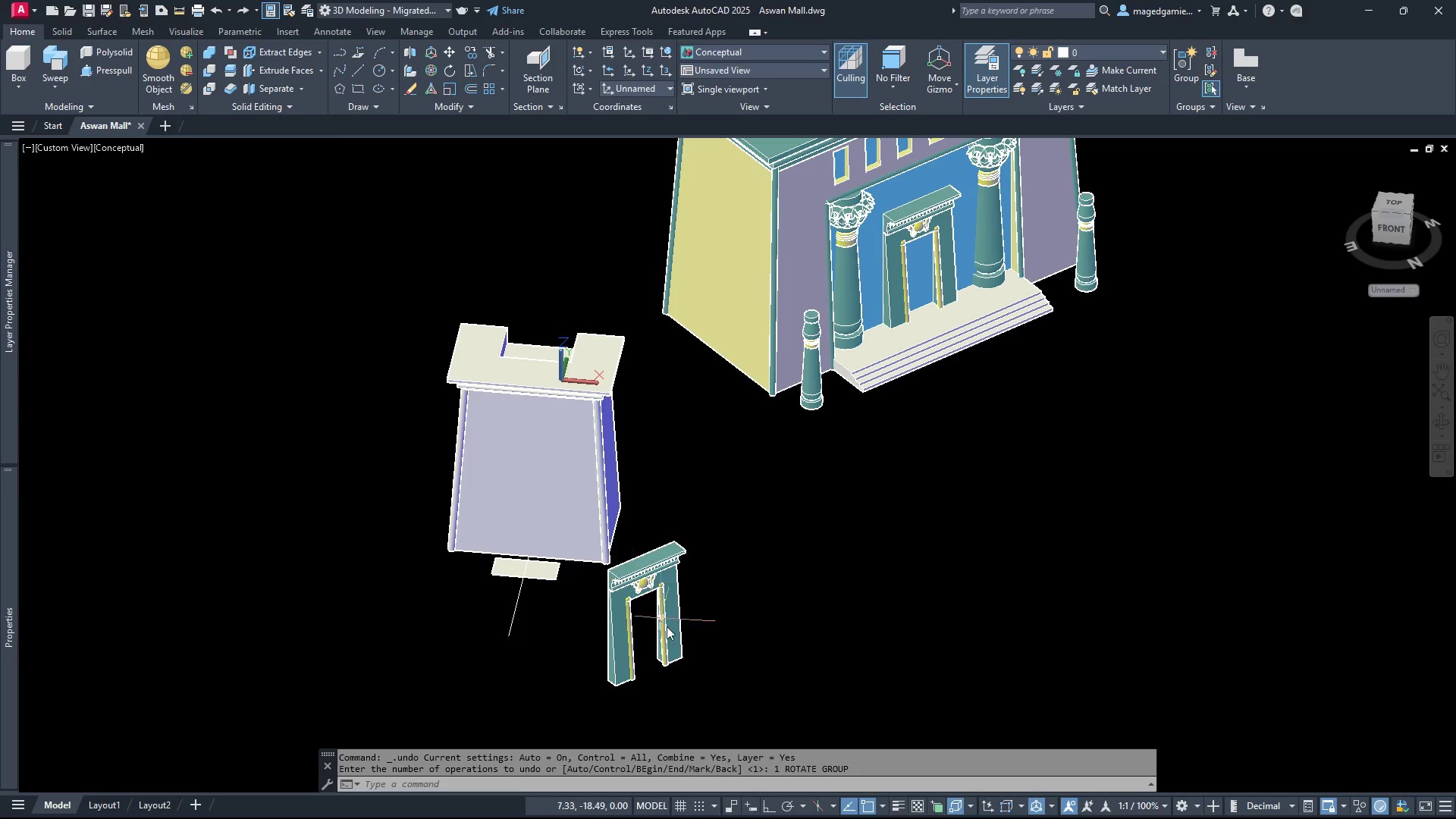 
left_click_drag(start_coordinate=[702, 697], to_coordinate=[695, 694])
 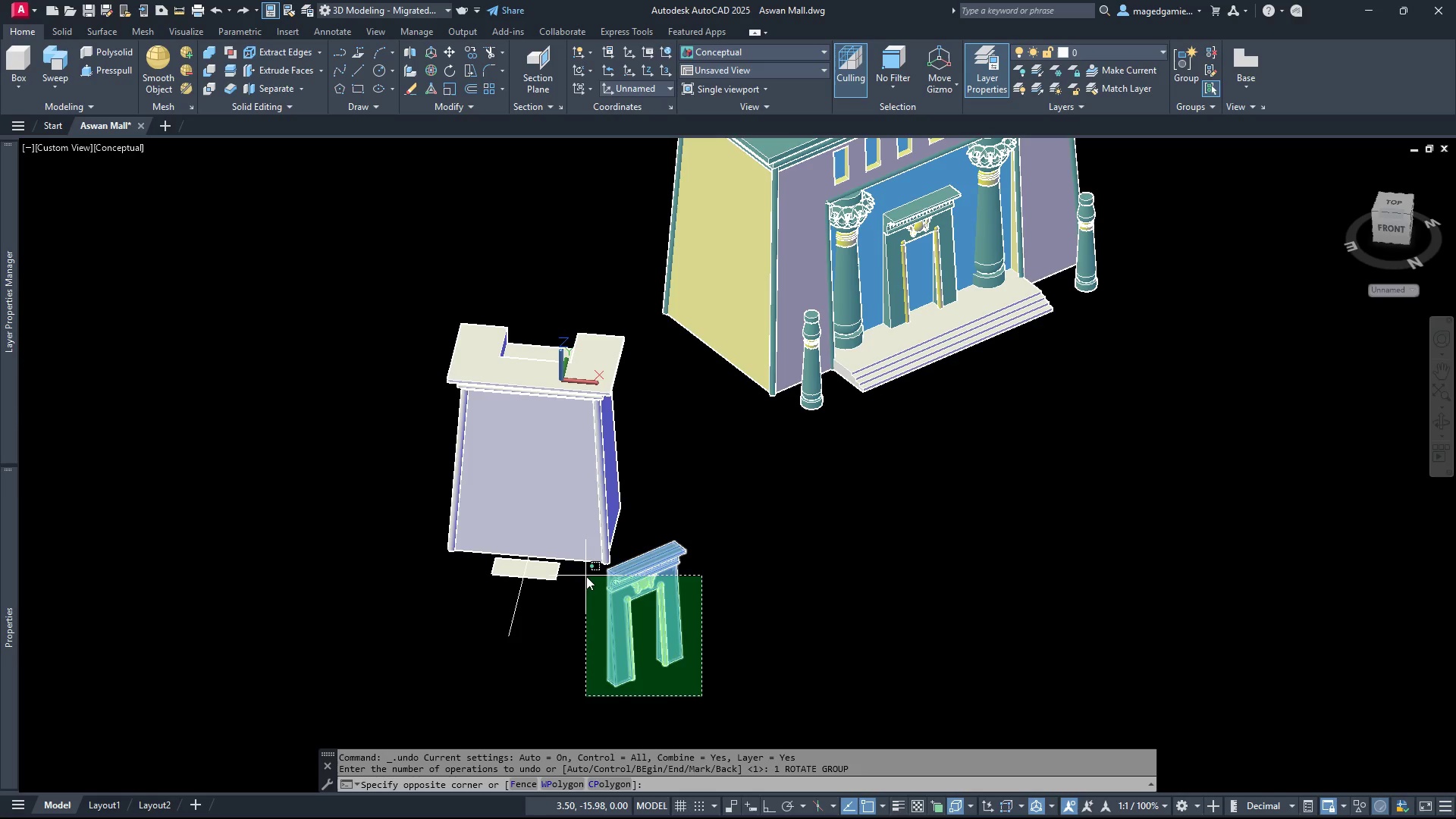 
left_click([586, 576])
 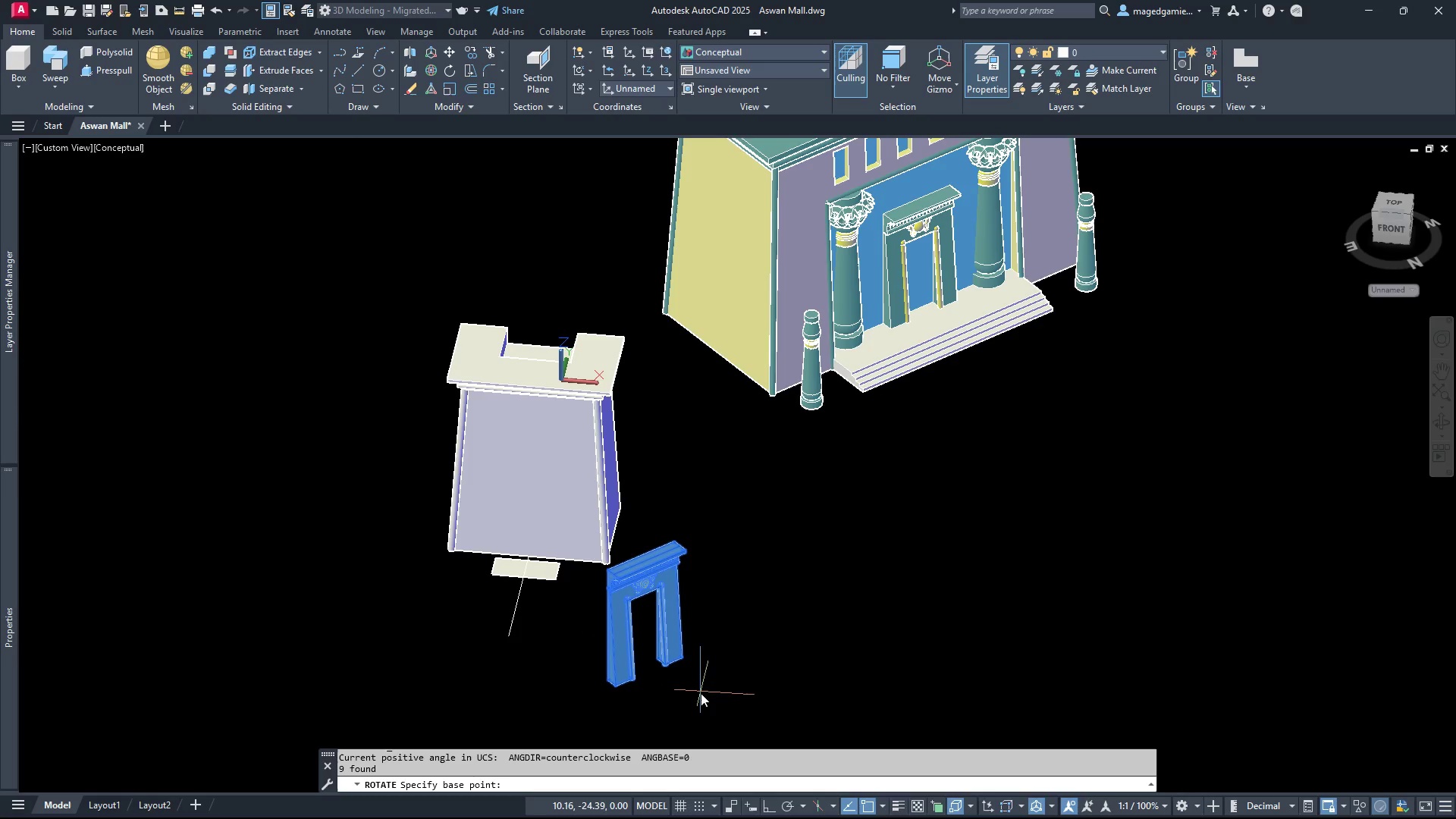 
left_click([679, 658])
 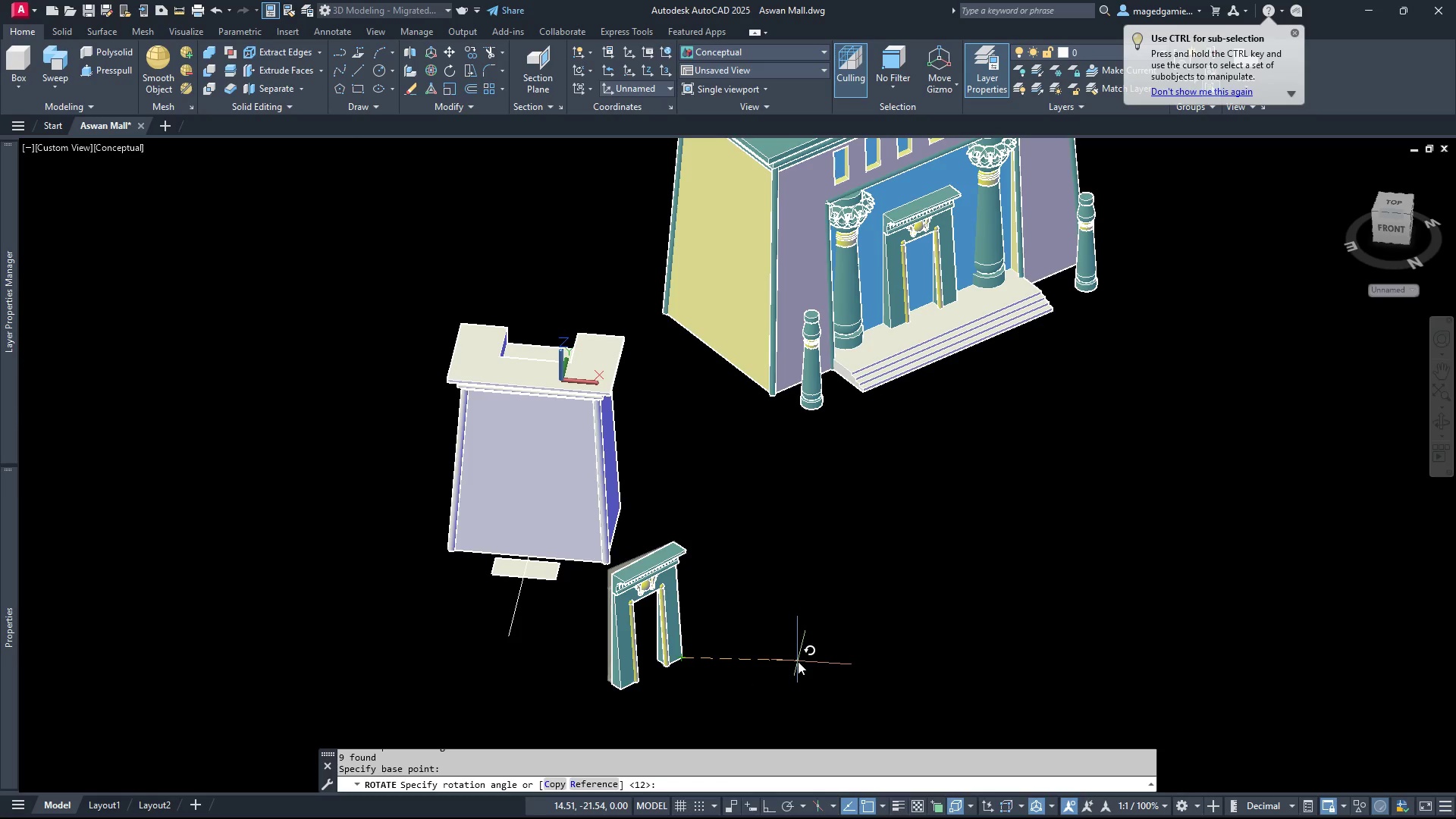 
type(-45)
 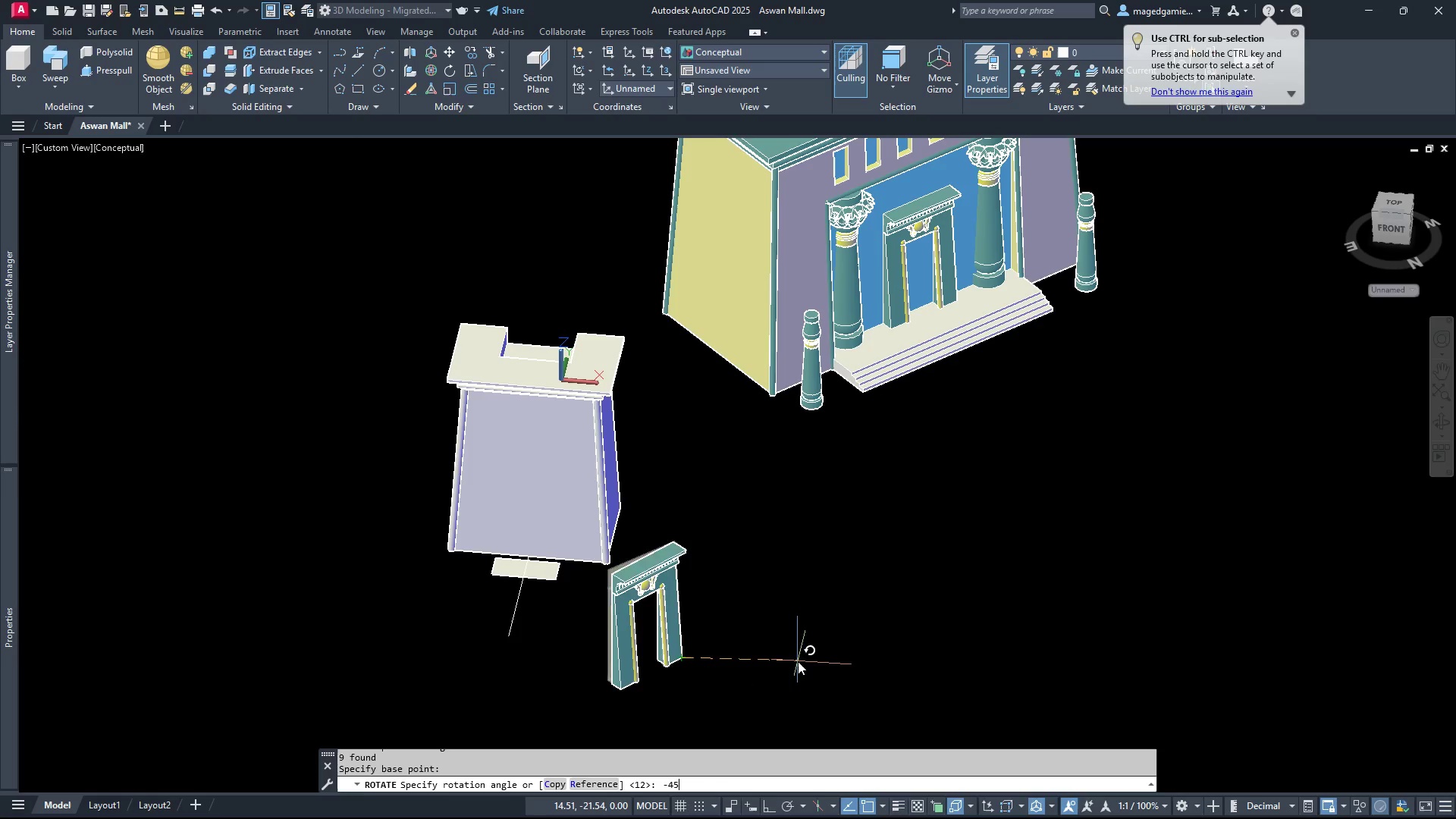 
key(Enter)
 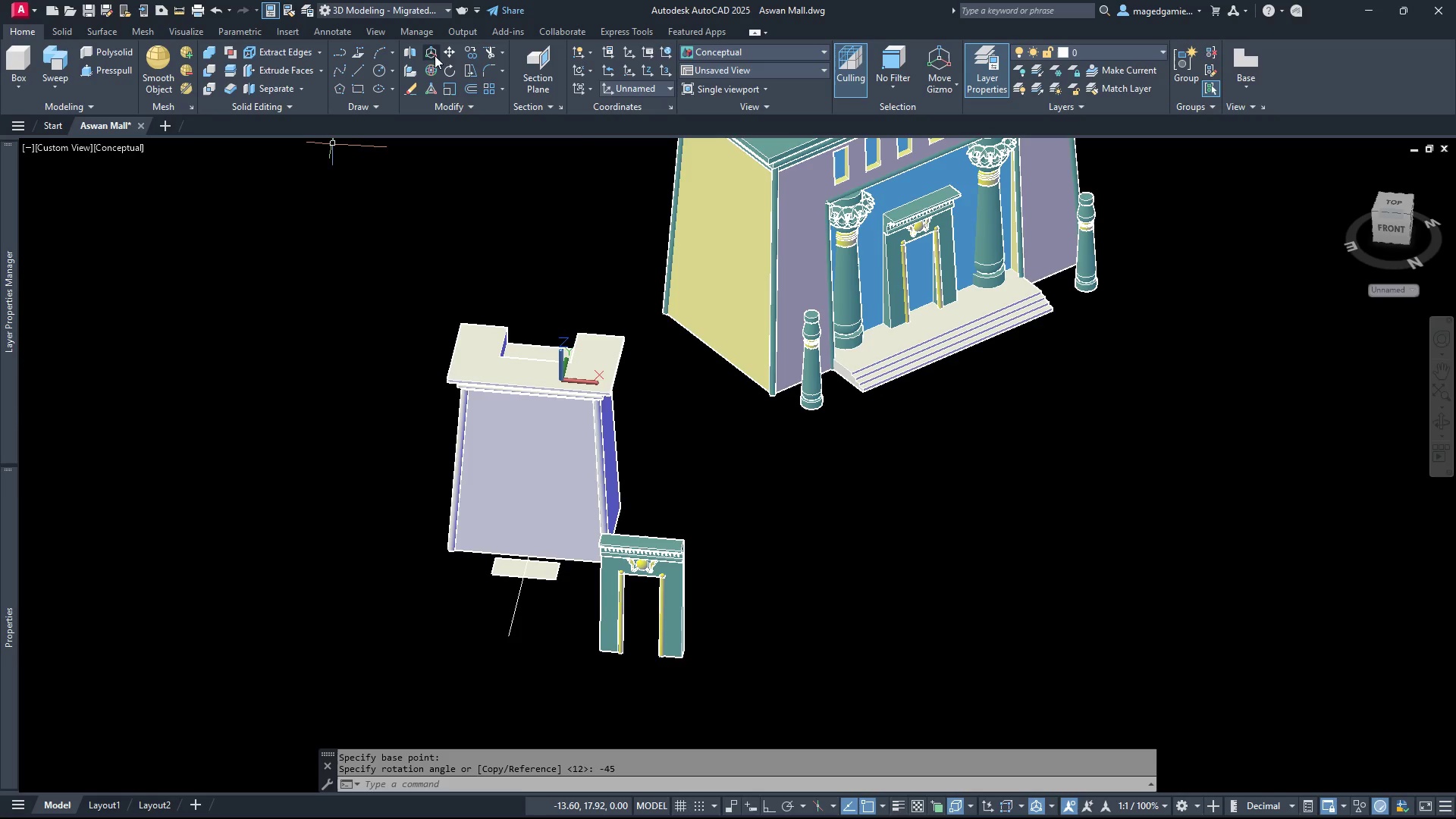 
left_click([356, 69])
 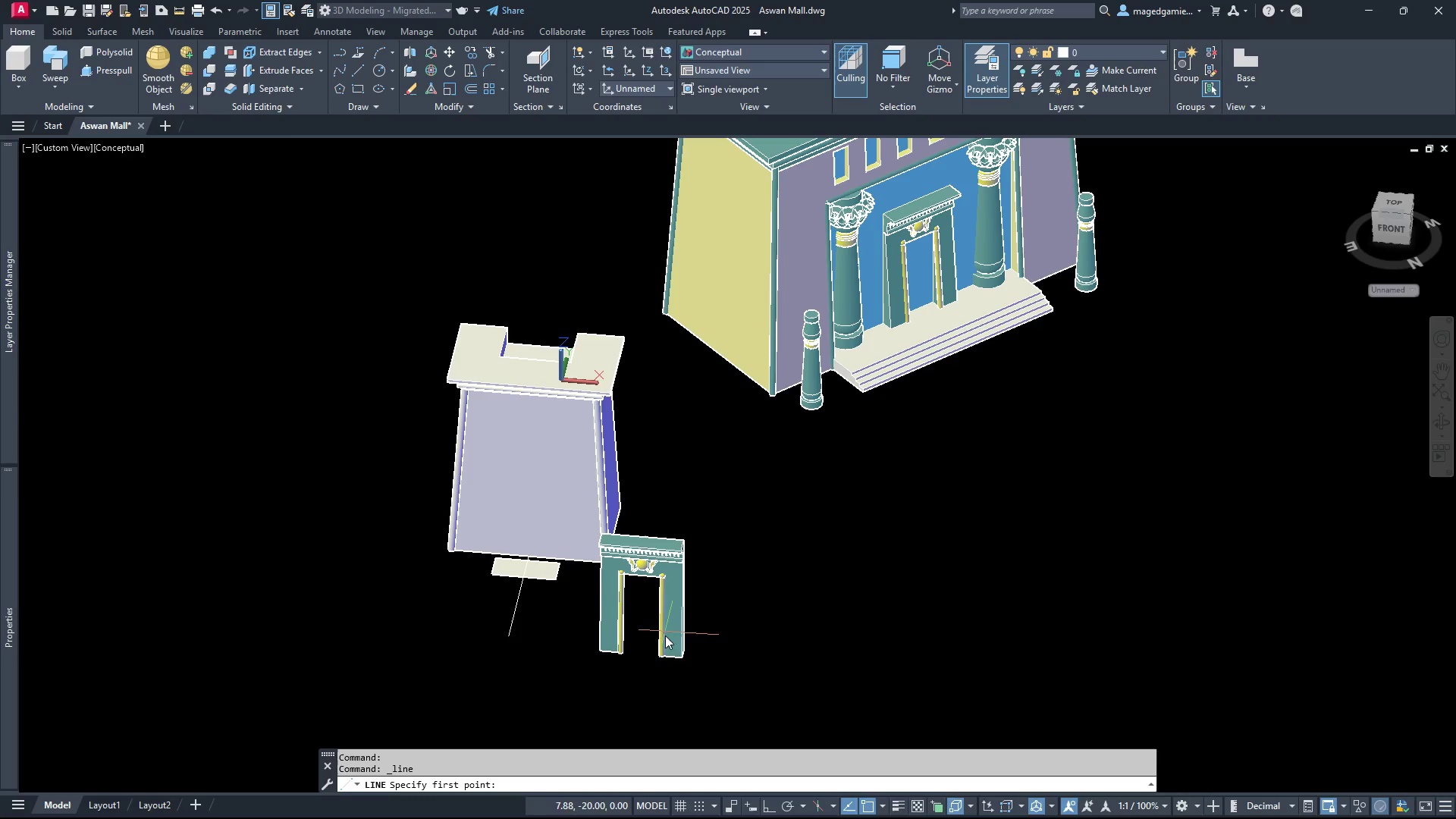 
scroll: coordinate [639, 656], scroll_direction: up, amount: 7.0
 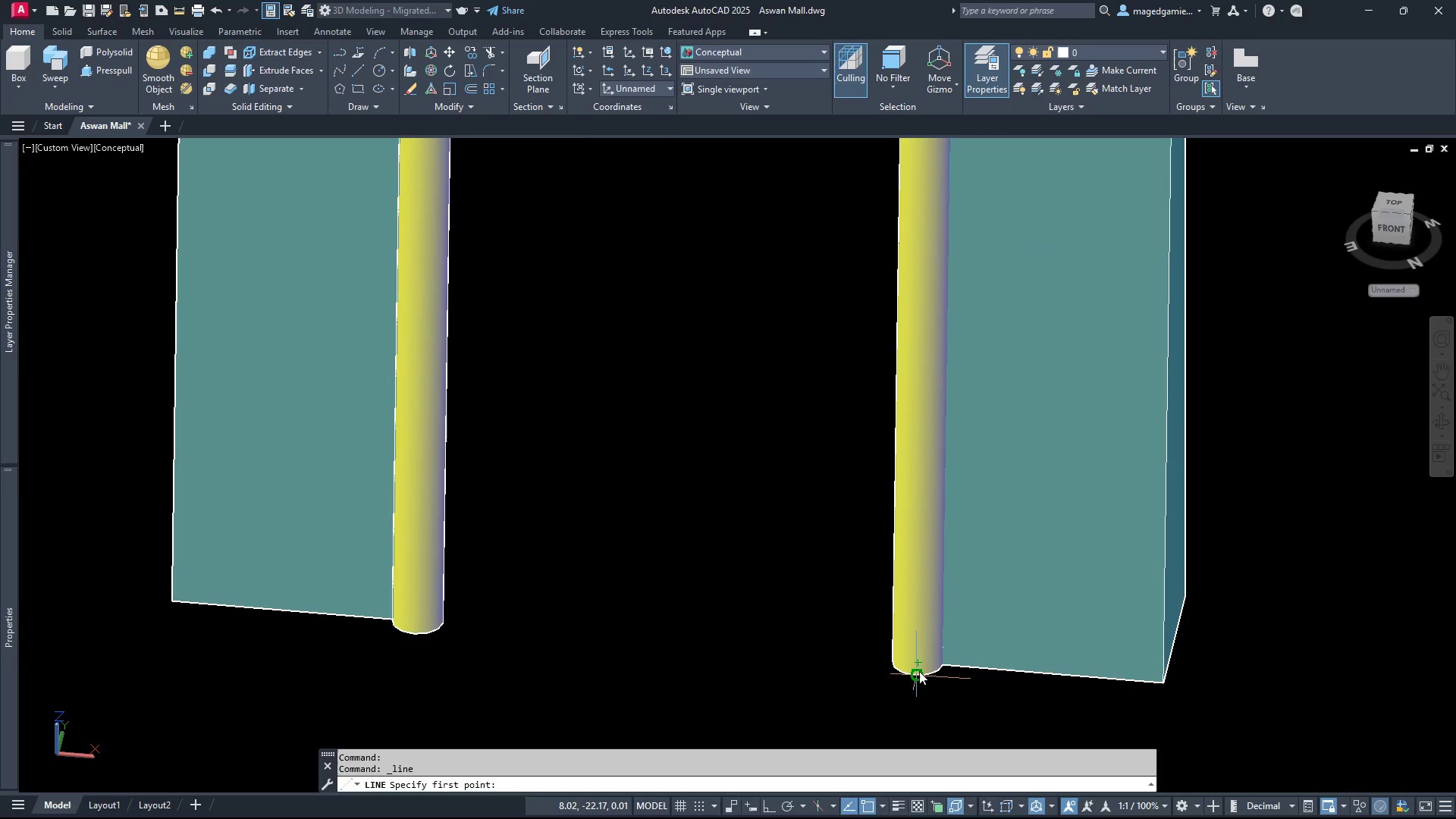 
left_click([919, 671])
 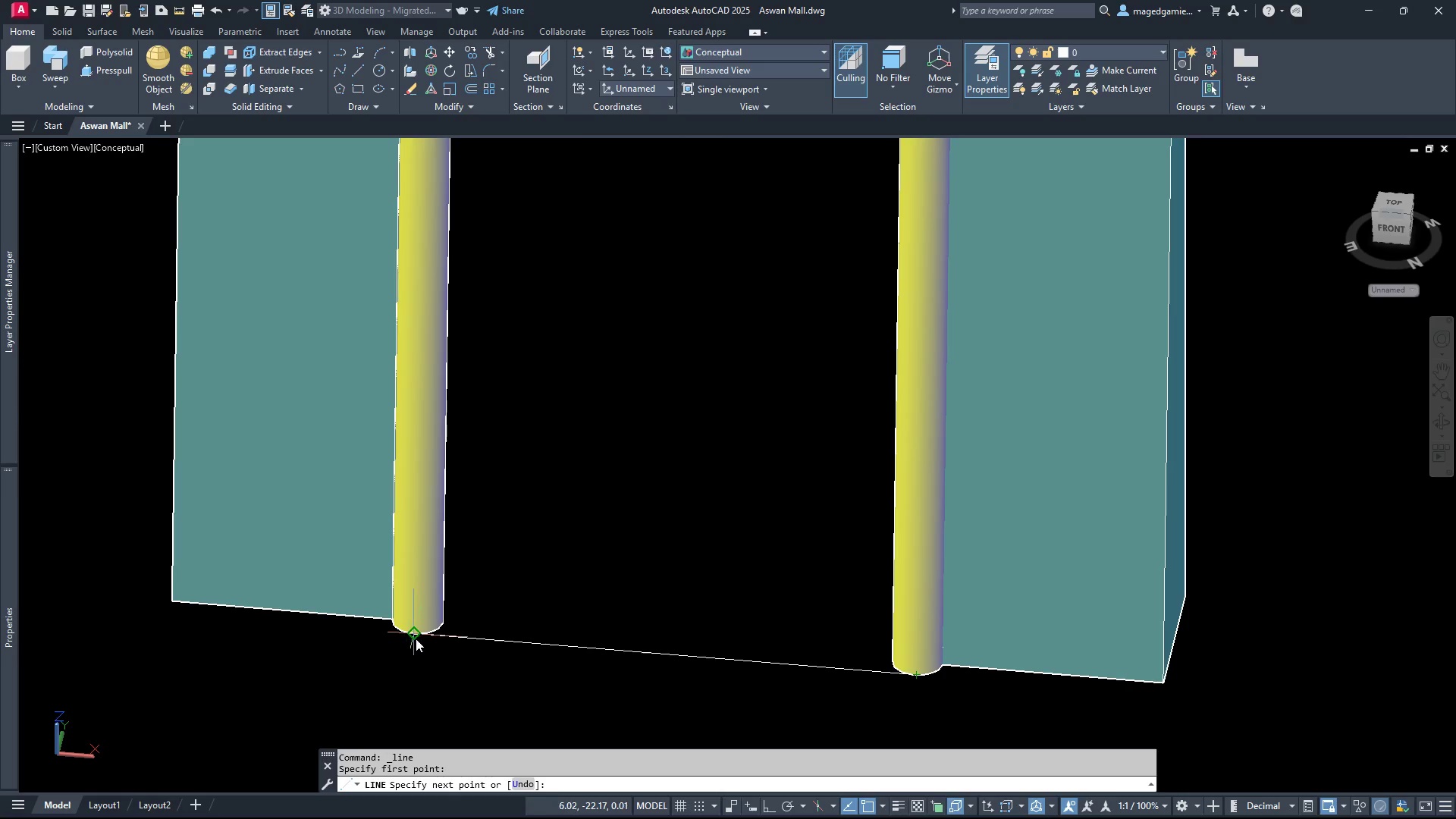 
left_click([416, 639])
 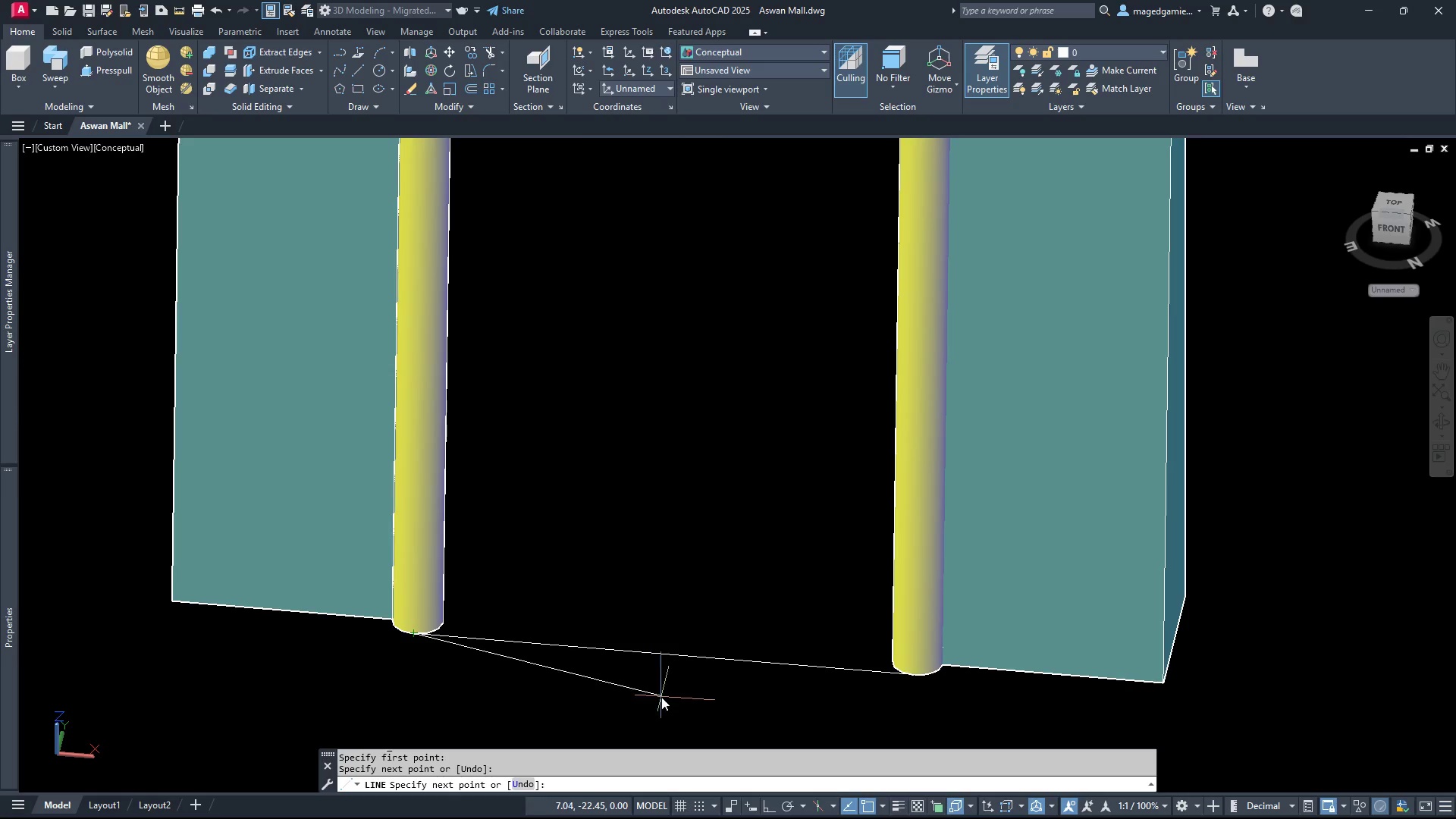 
key(Escape)
 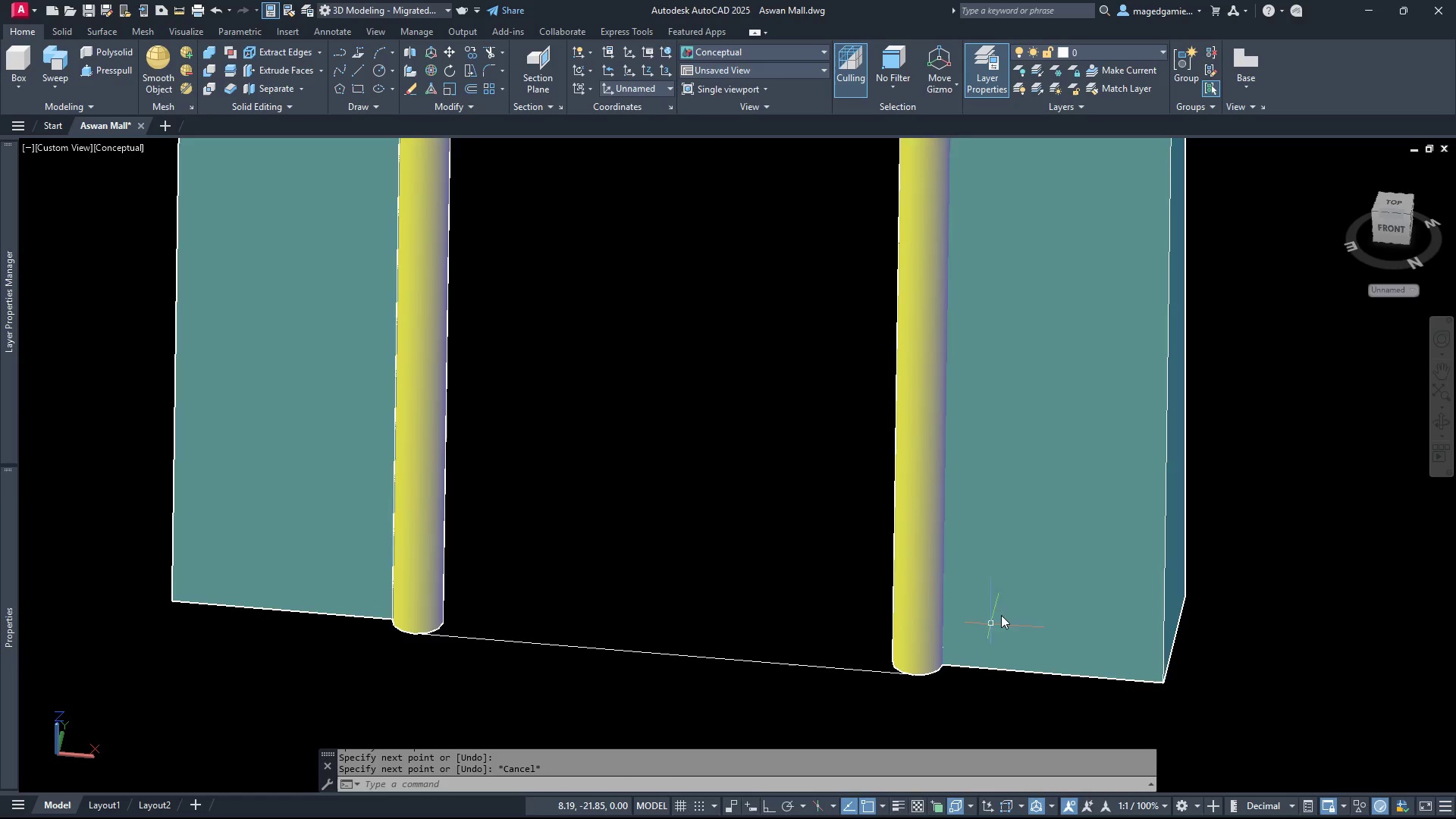 
scroll: coordinate [1008, 598], scroll_direction: down, amount: 4.0
 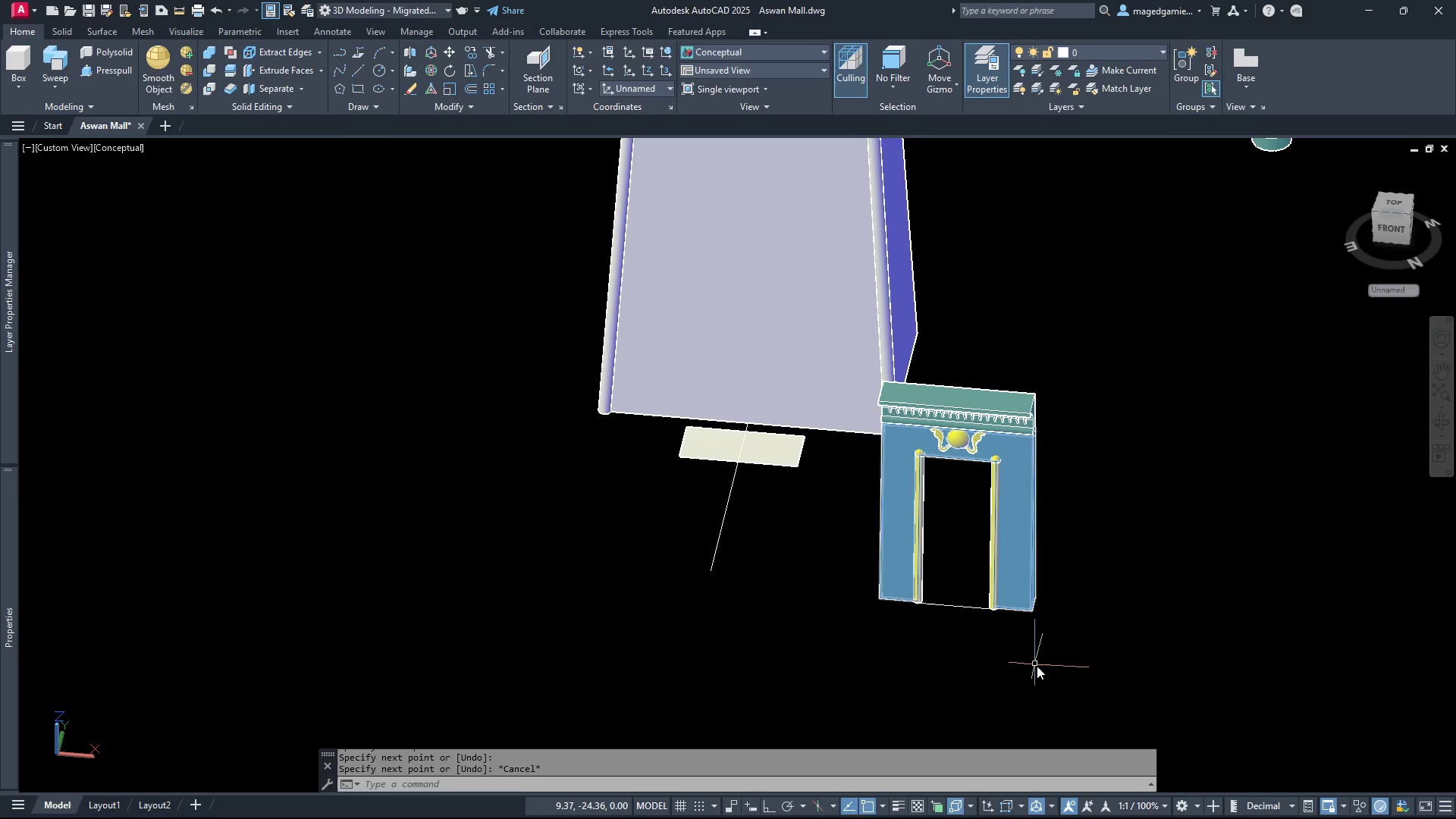 
left_click([1049, 667])
 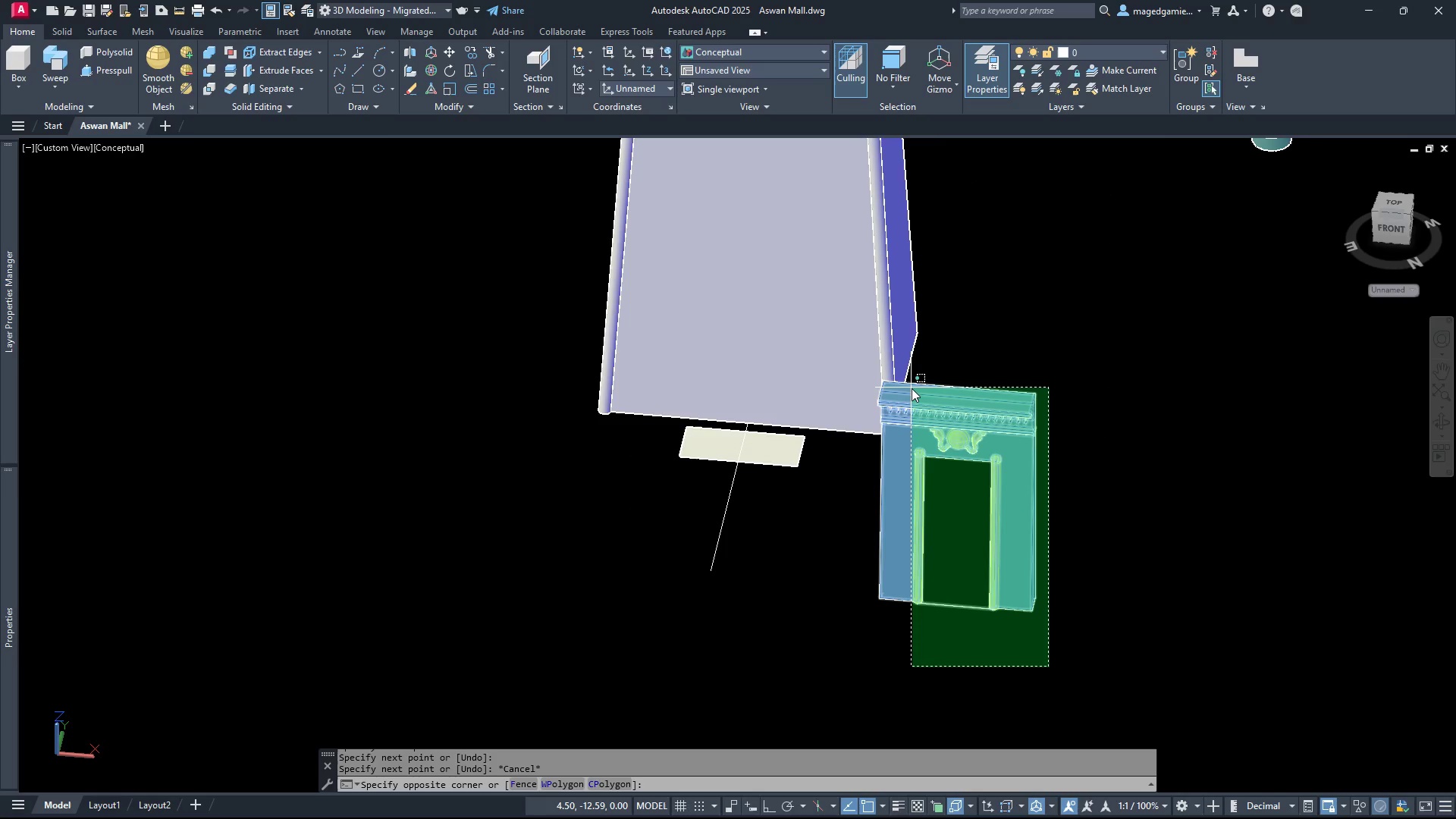 
left_click([912, 388])
 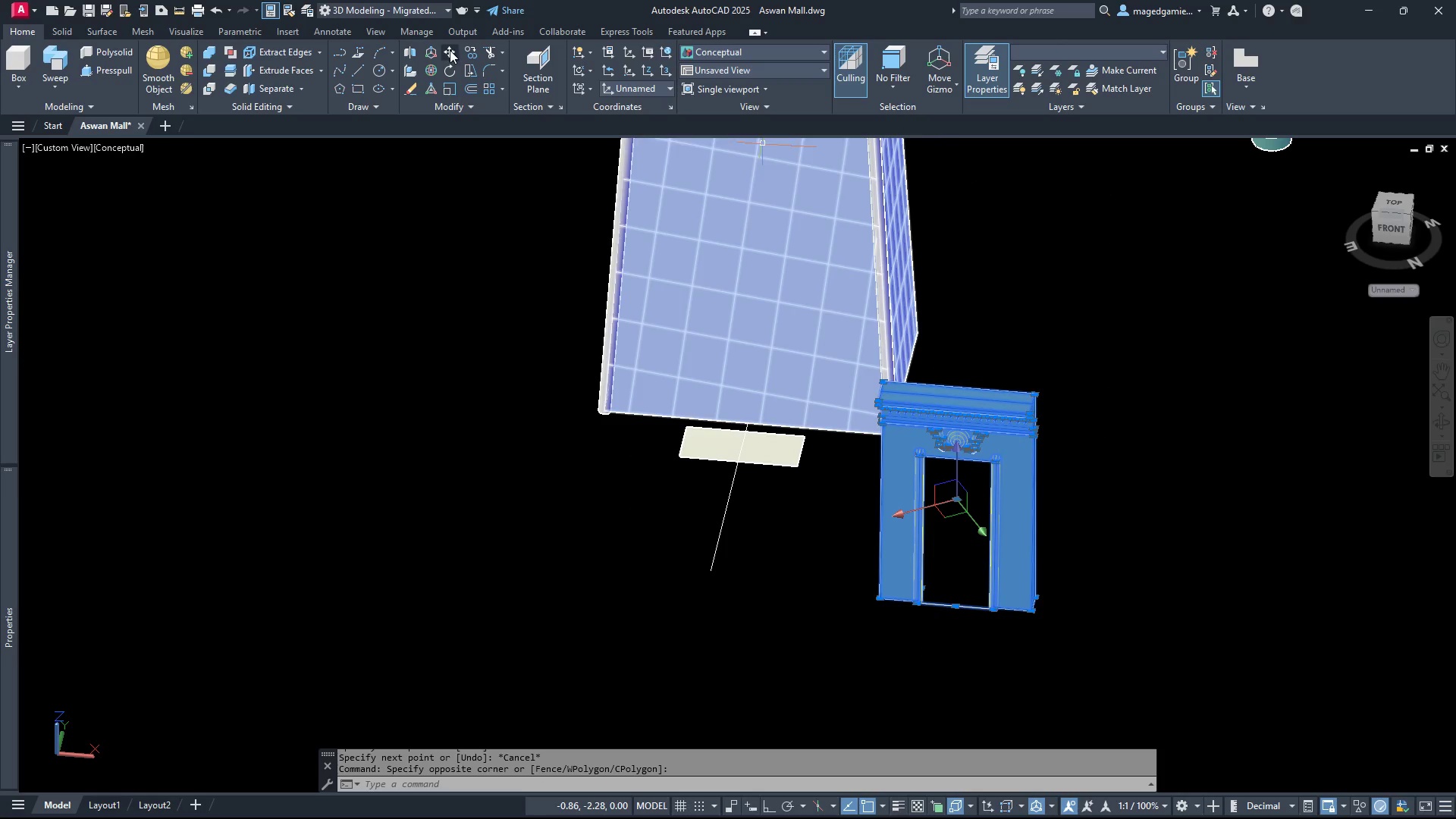 
left_click([449, 50])
 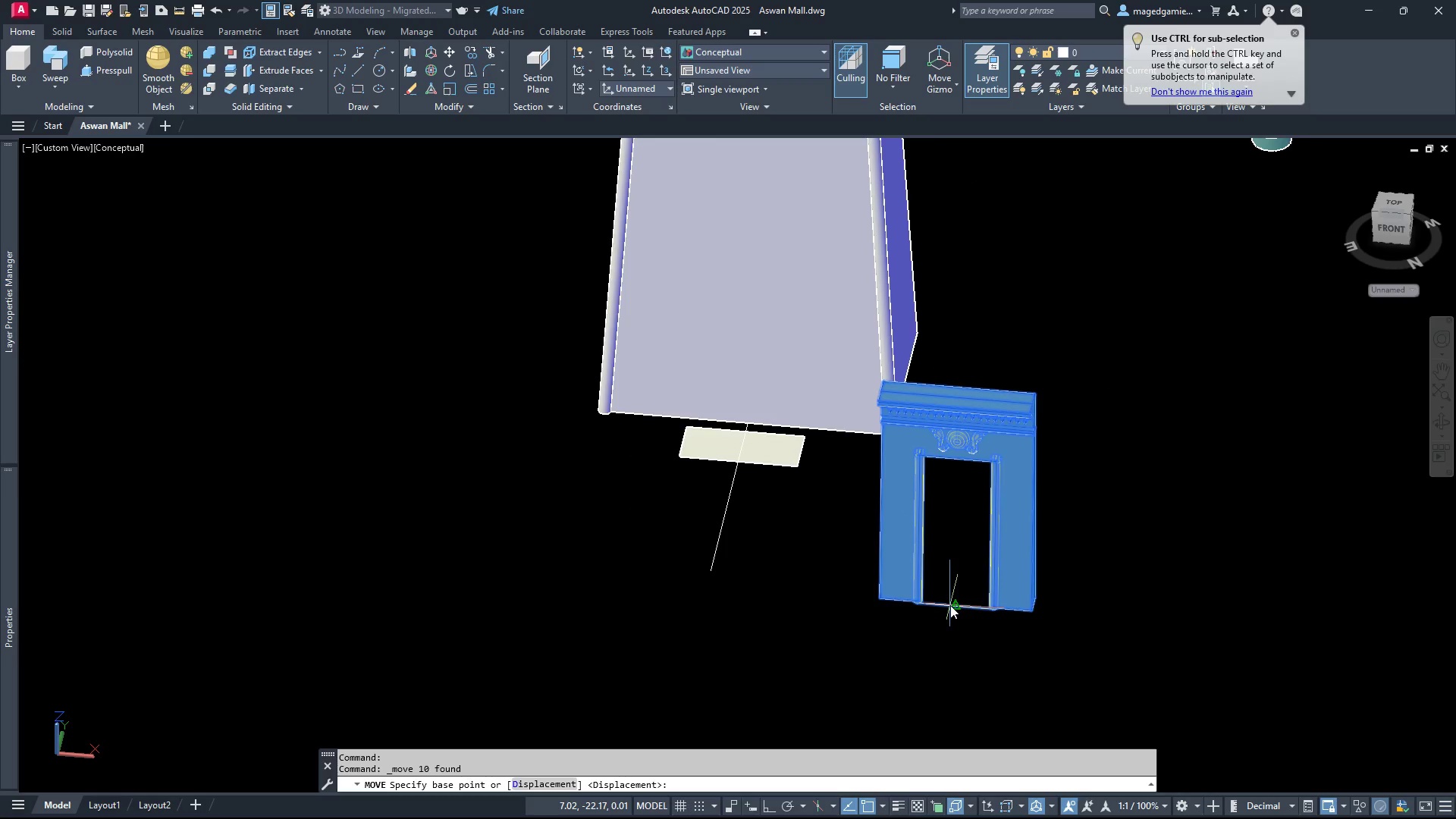 
left_click([957, 608])
 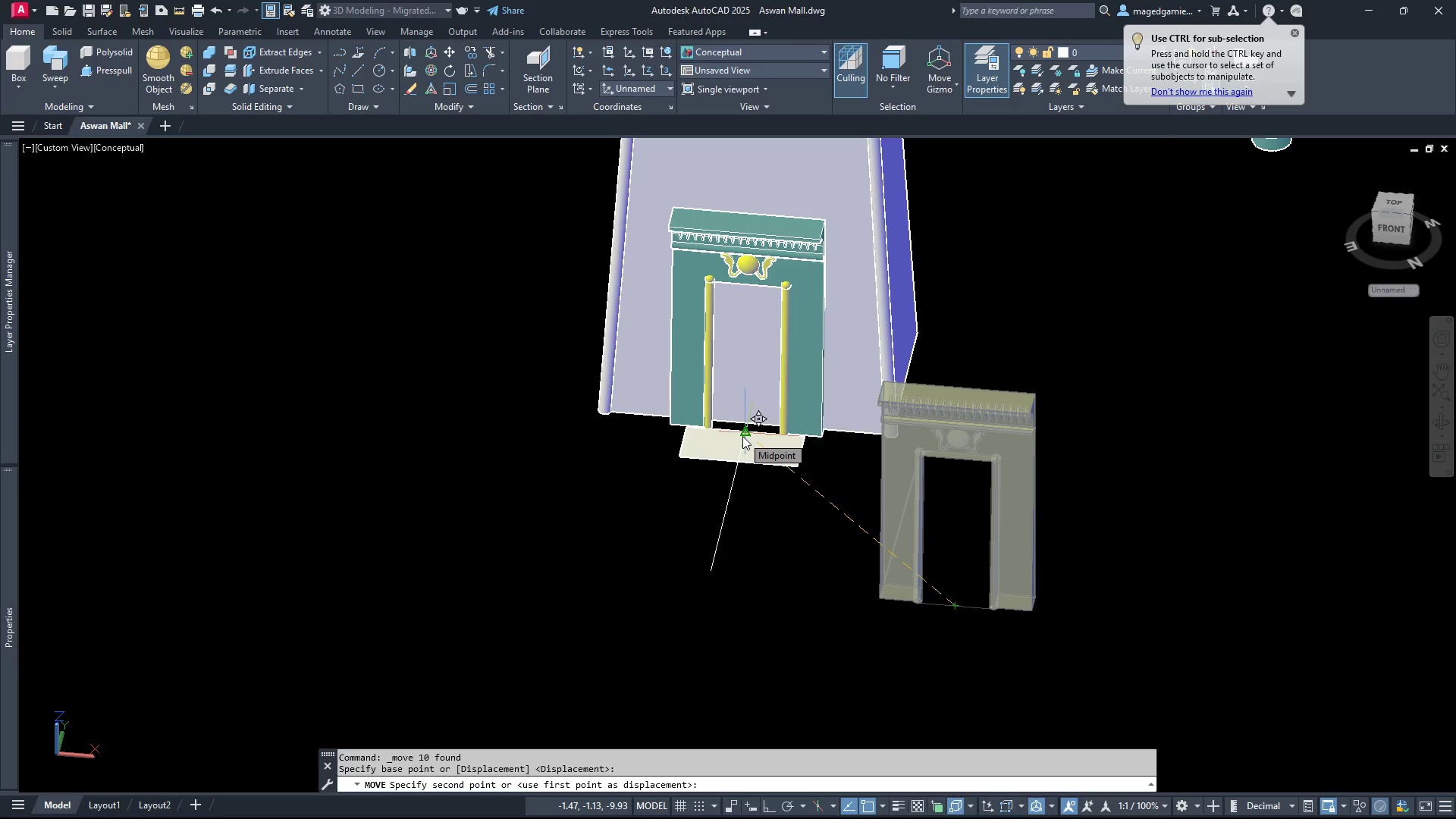 
left_click([742, 436])
 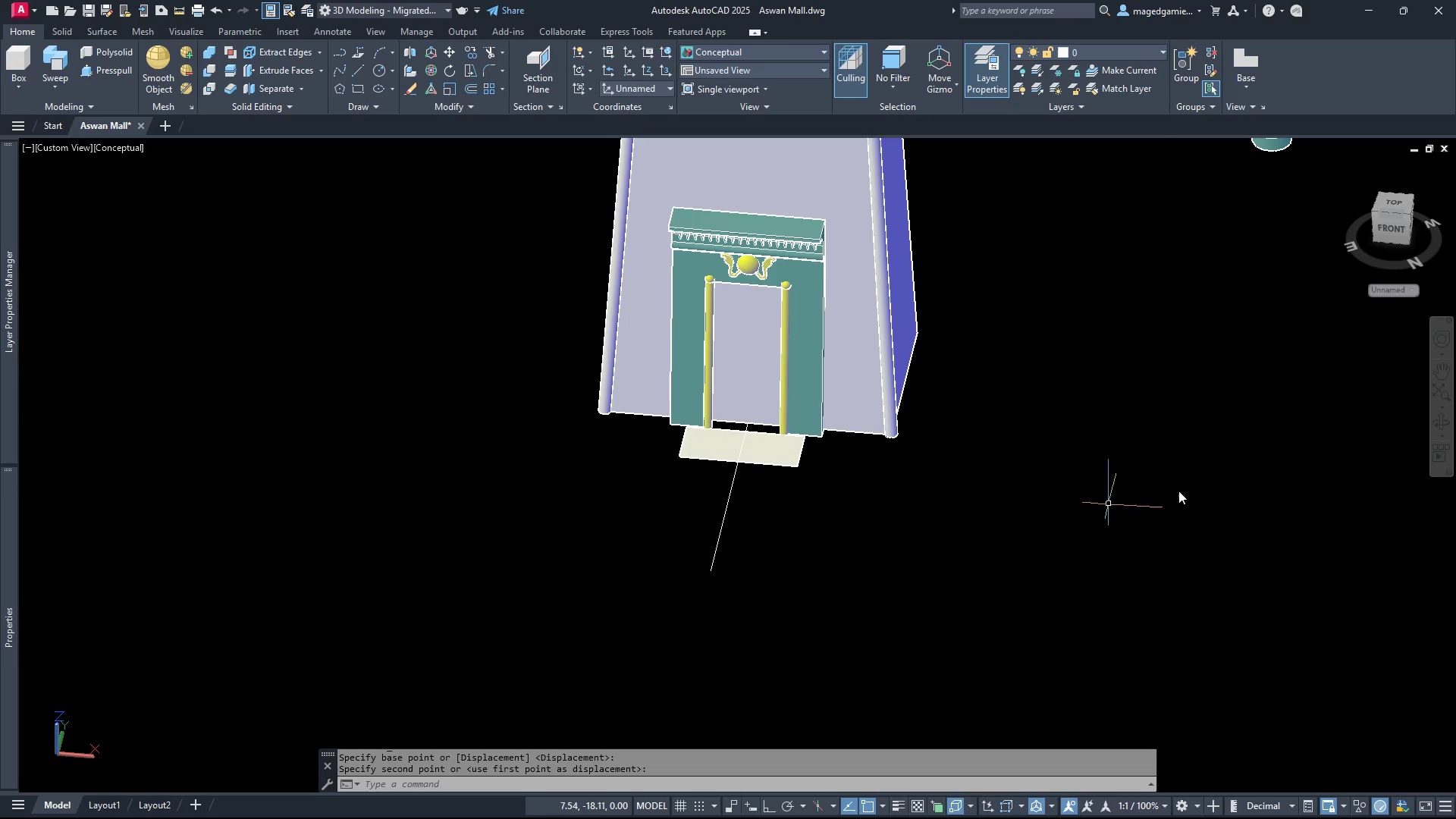 
left_click([1445, 421])
 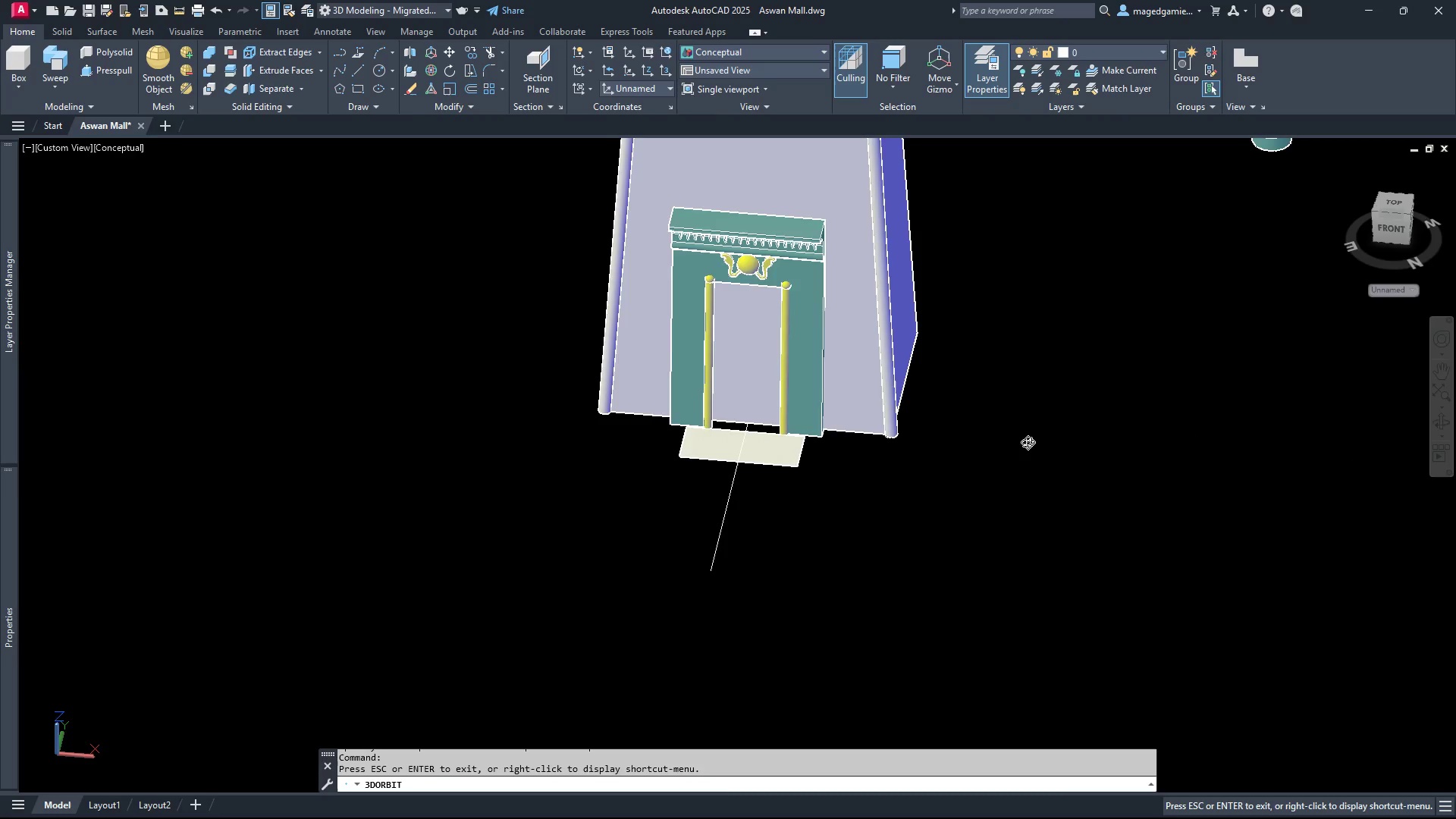 
left_click_drag(start_coordinate=[1017, 447], to_coordinate=[885, 500])
 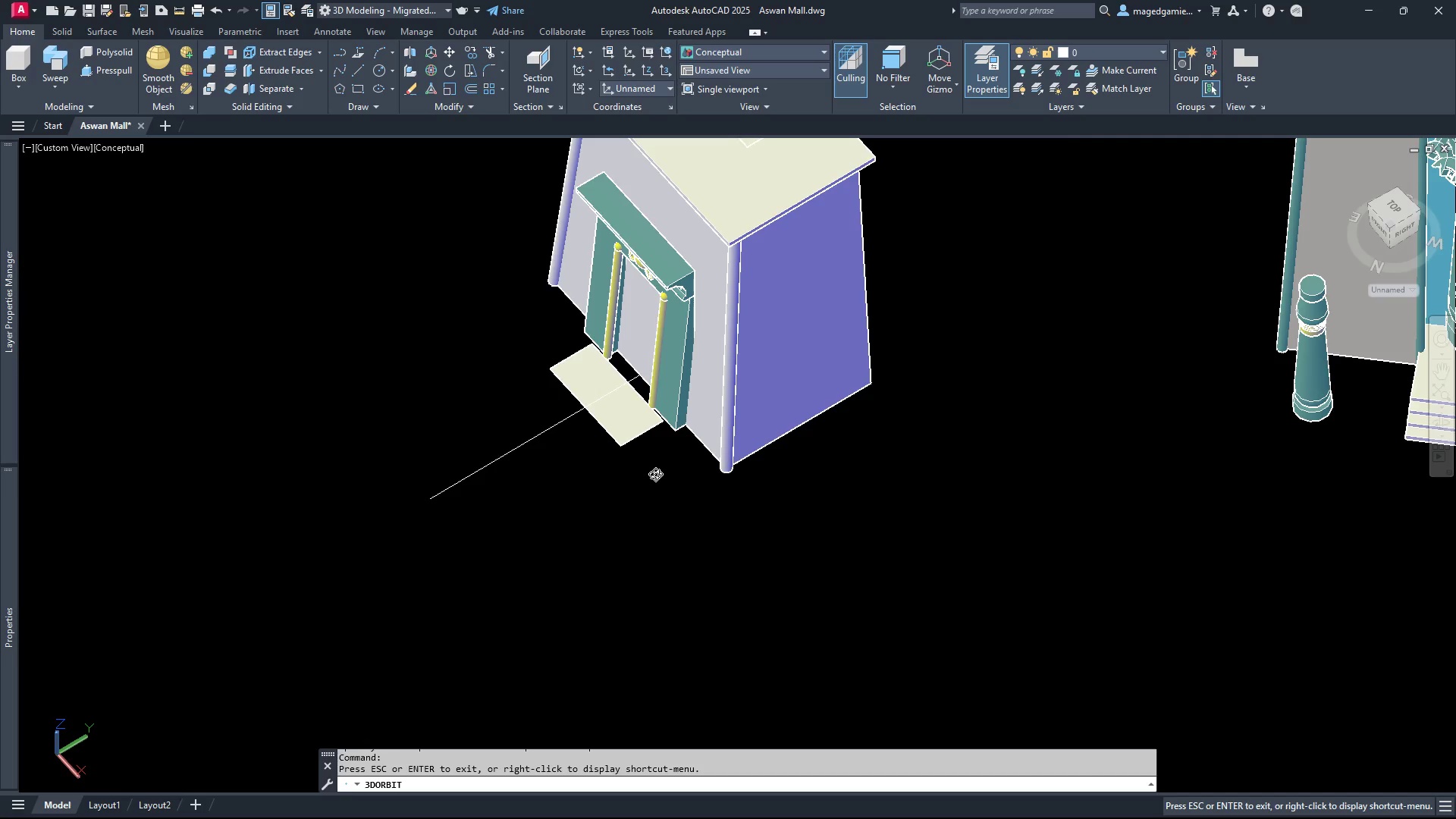 
key(Escape)
 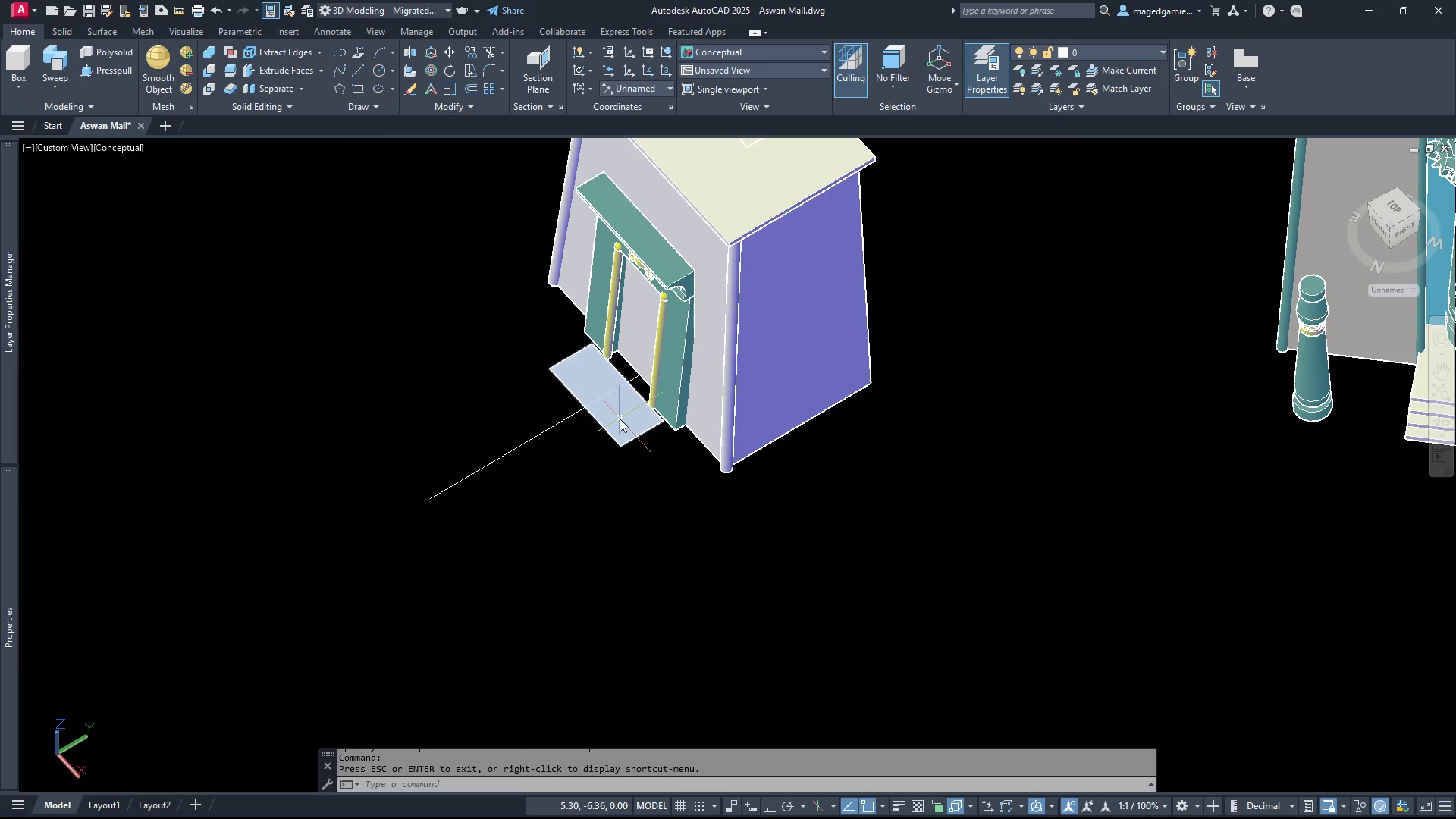 
left_click([620, 419])
 